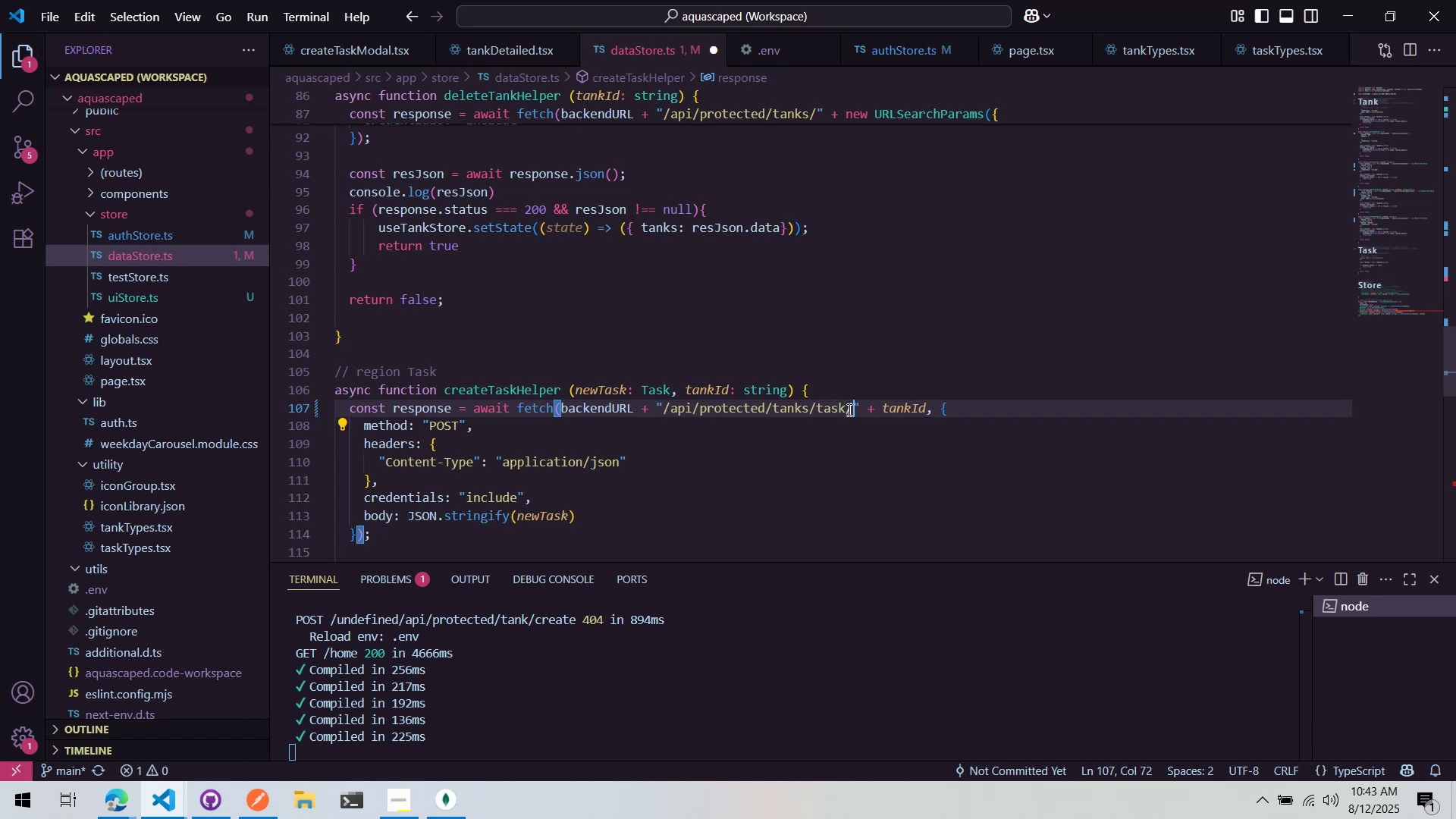 
key(ArrowLeft)
 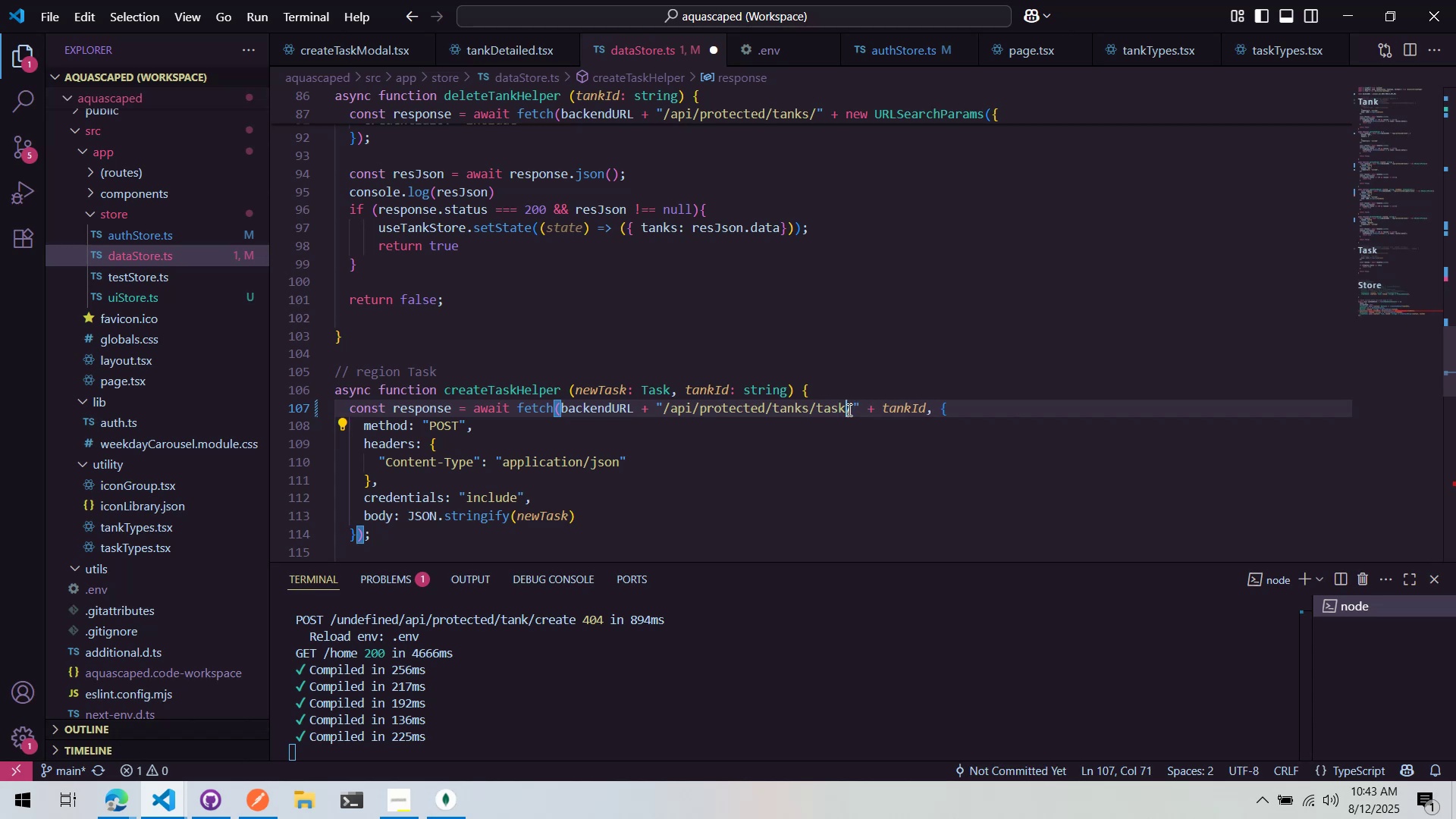 
key(S)
 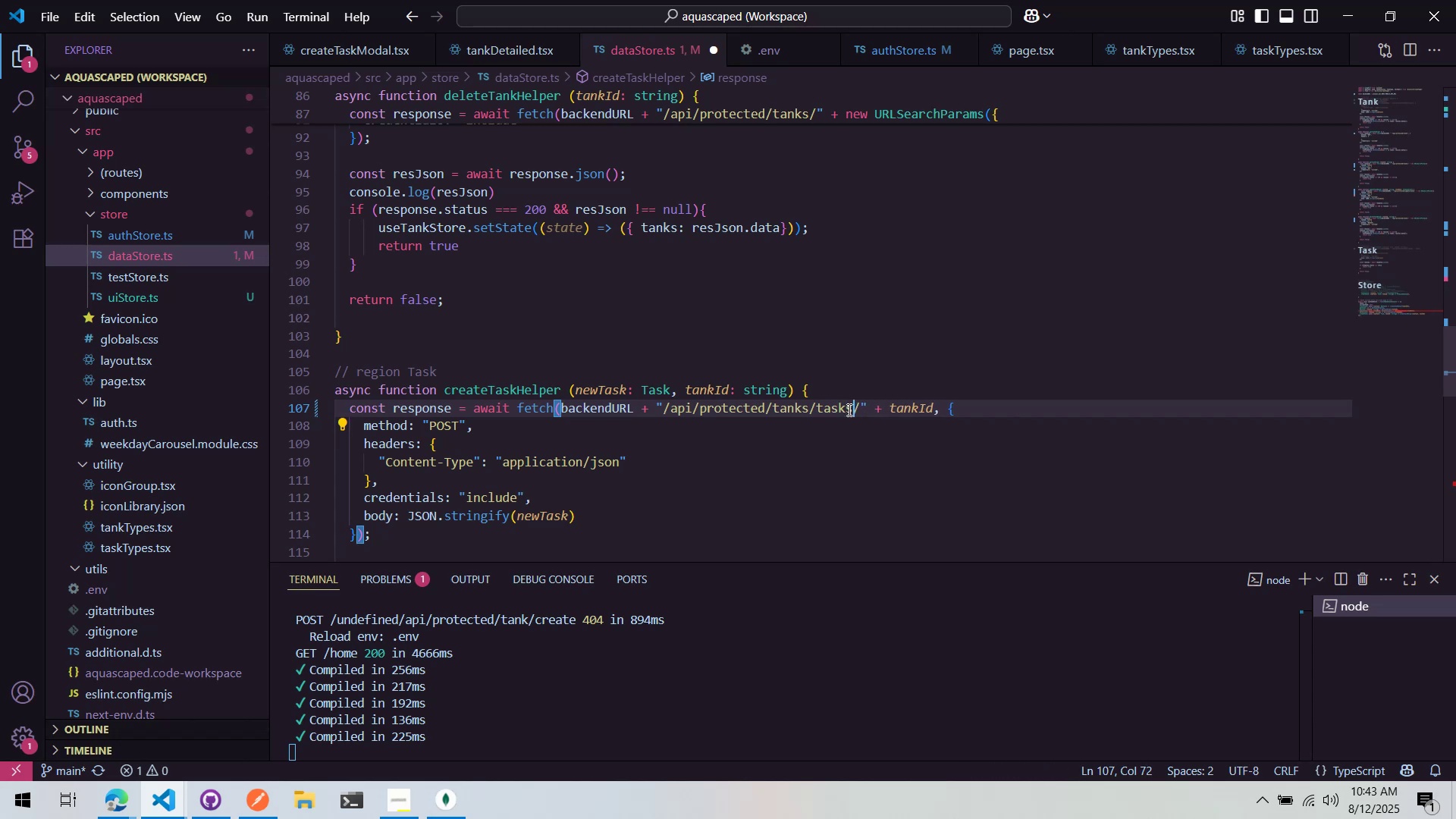 
key(ArrowRight)
 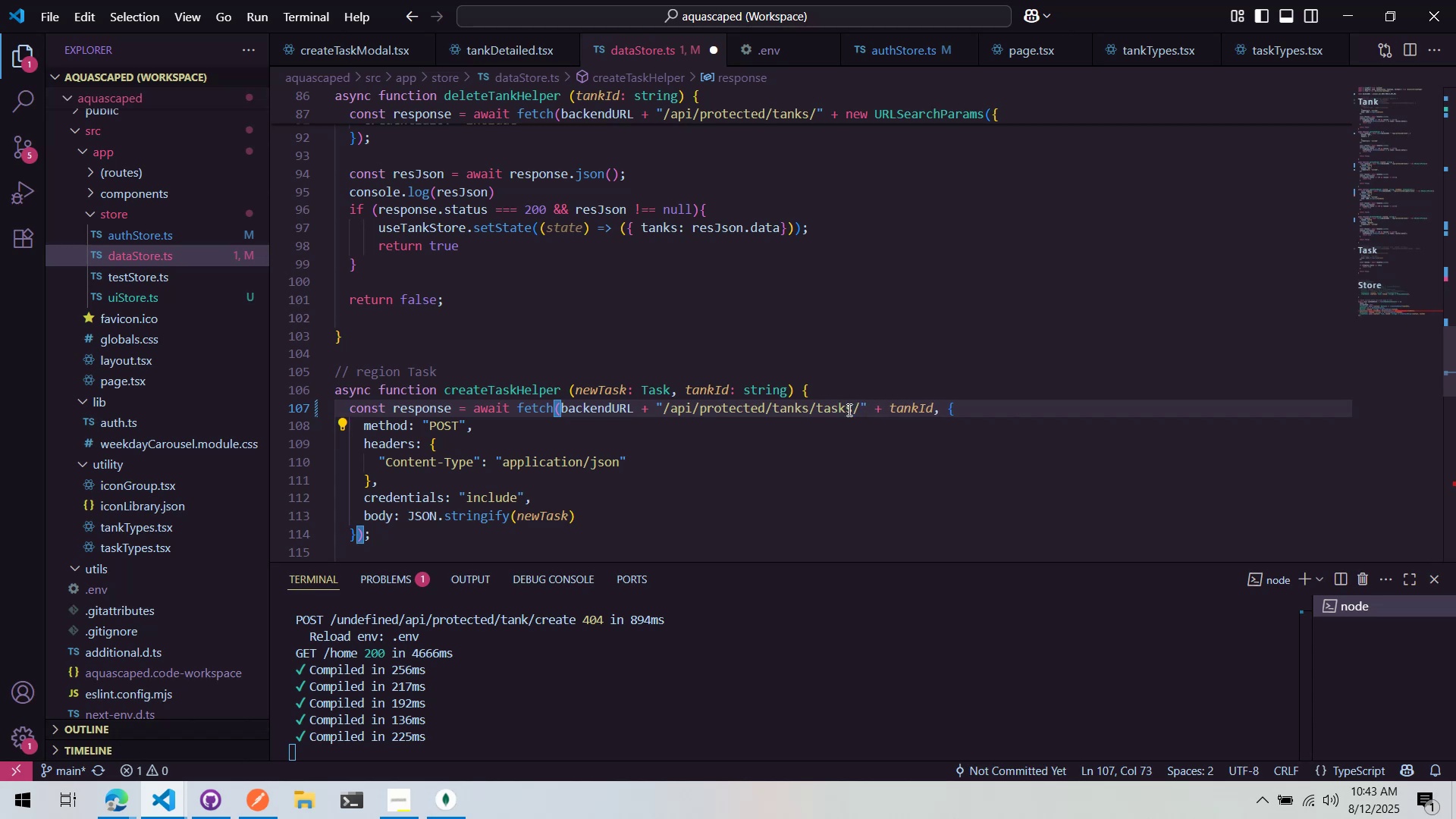 
type(create)
 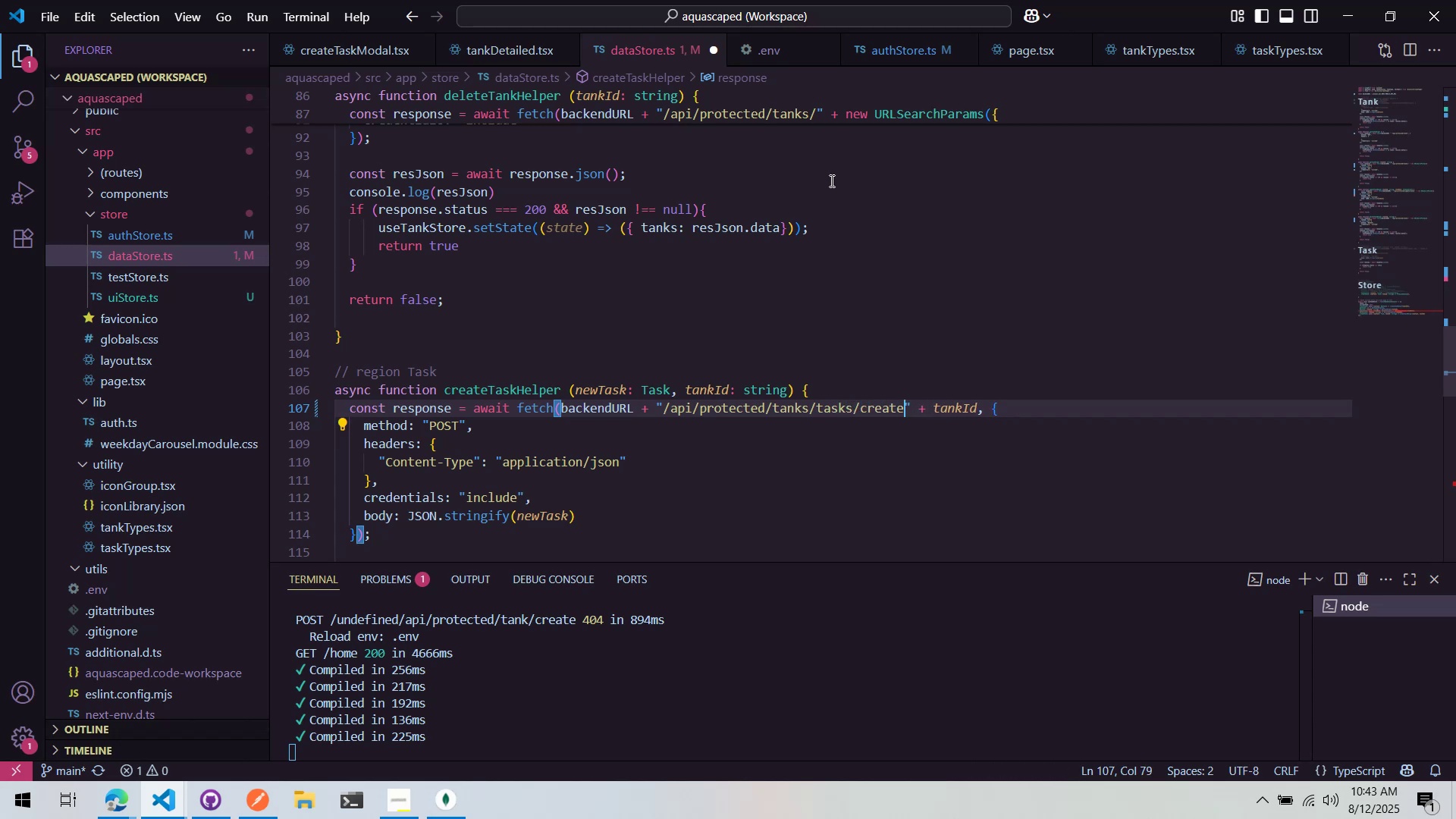 
left_click([829, 117])
 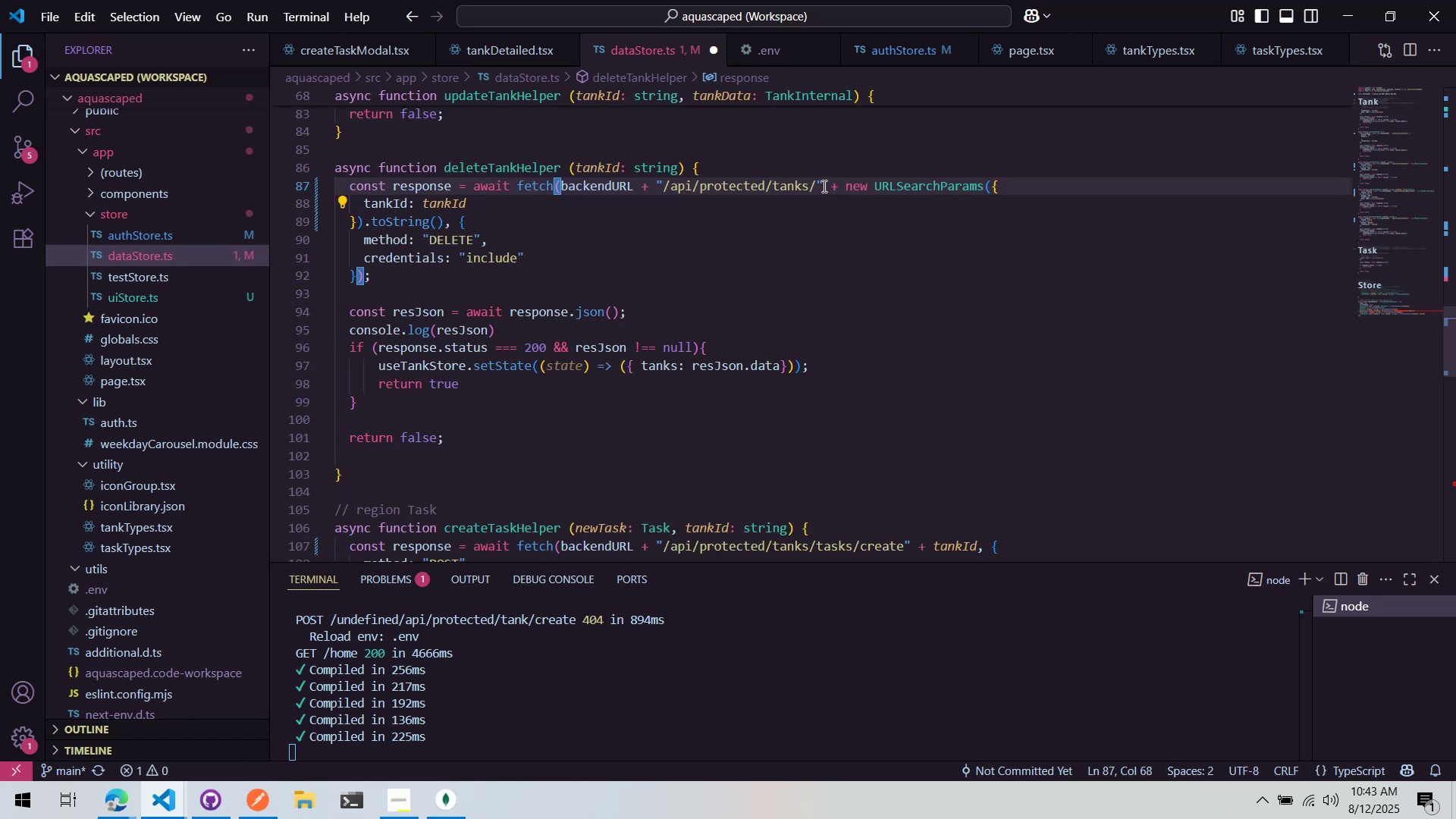 
left_click_drag(start_coordinate=[825, 187], to_coordinate=[443, 222])
 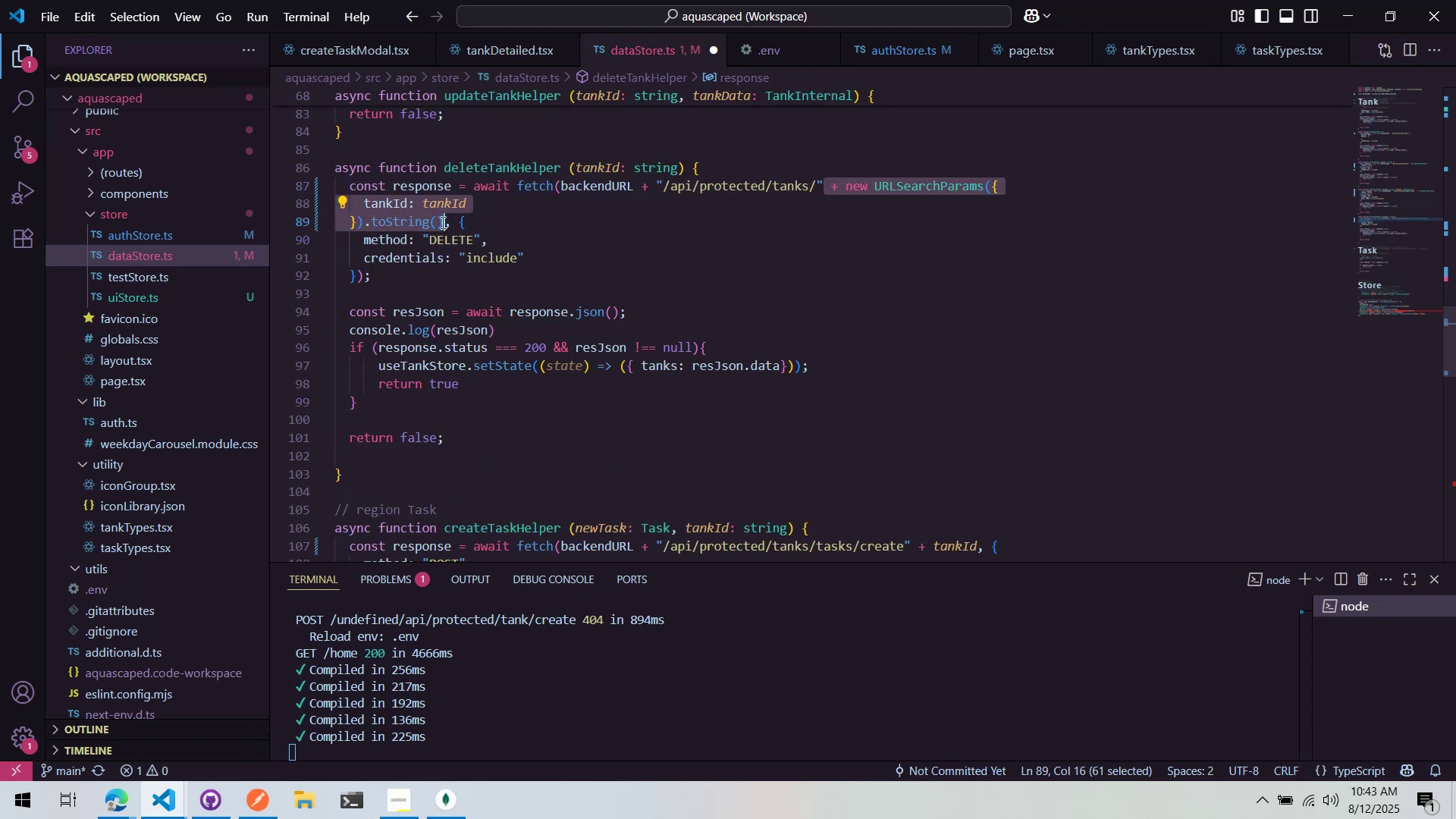 
key(Control+ControlLeft)
 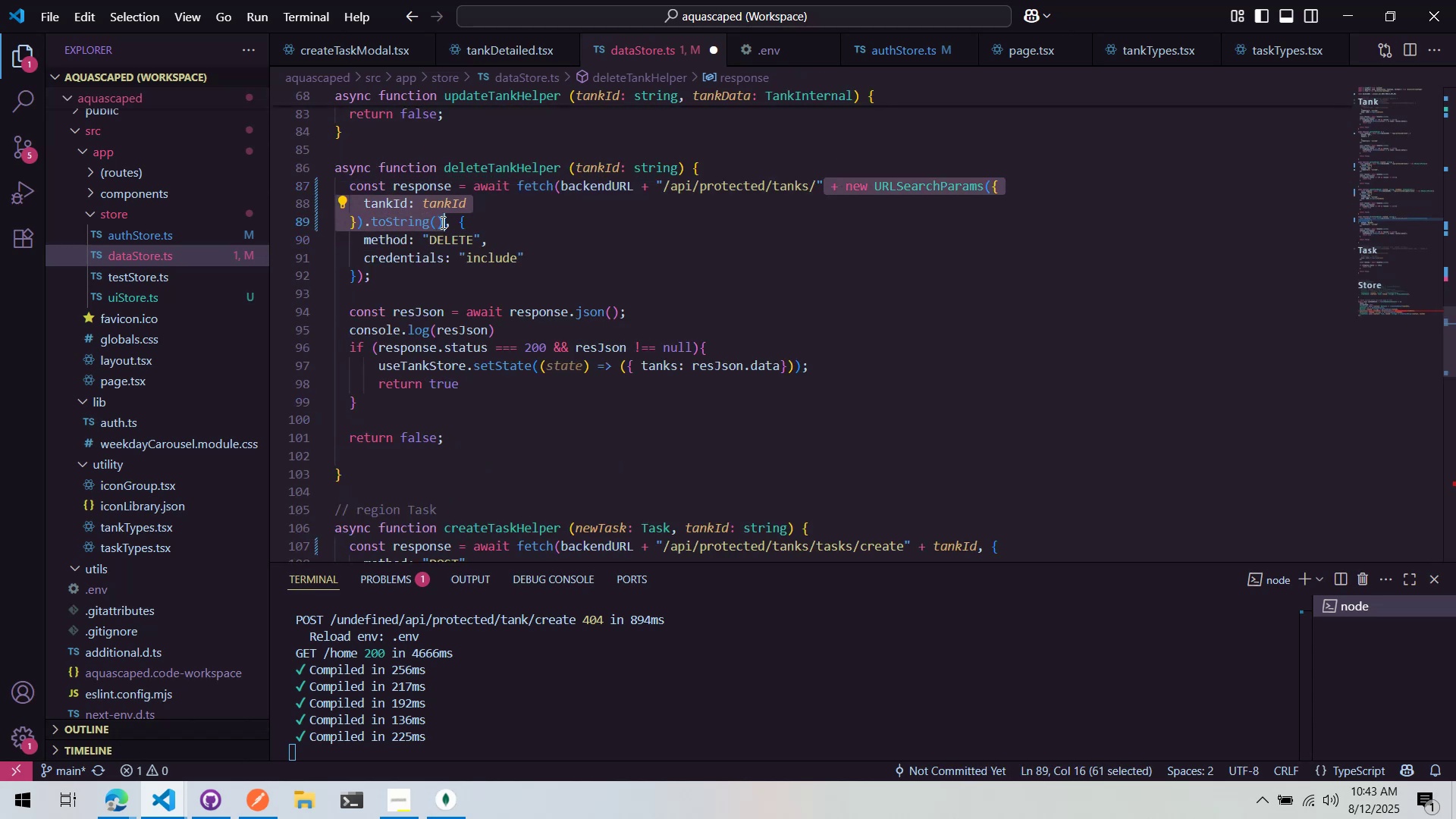 
key(Control+C)
 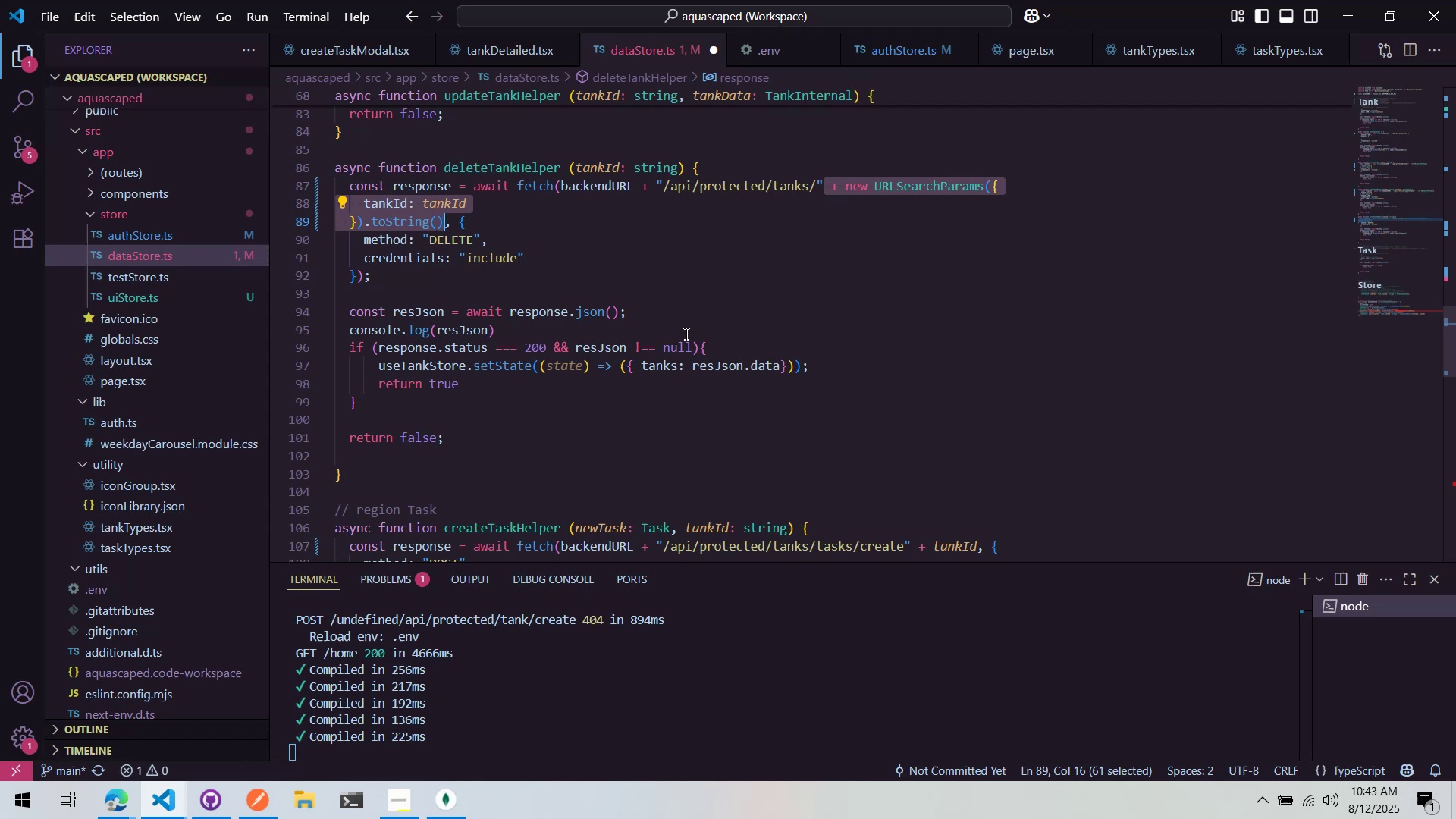 
scroll: coordinate [881, 435], scroll_direction: down, amount: 4.0
 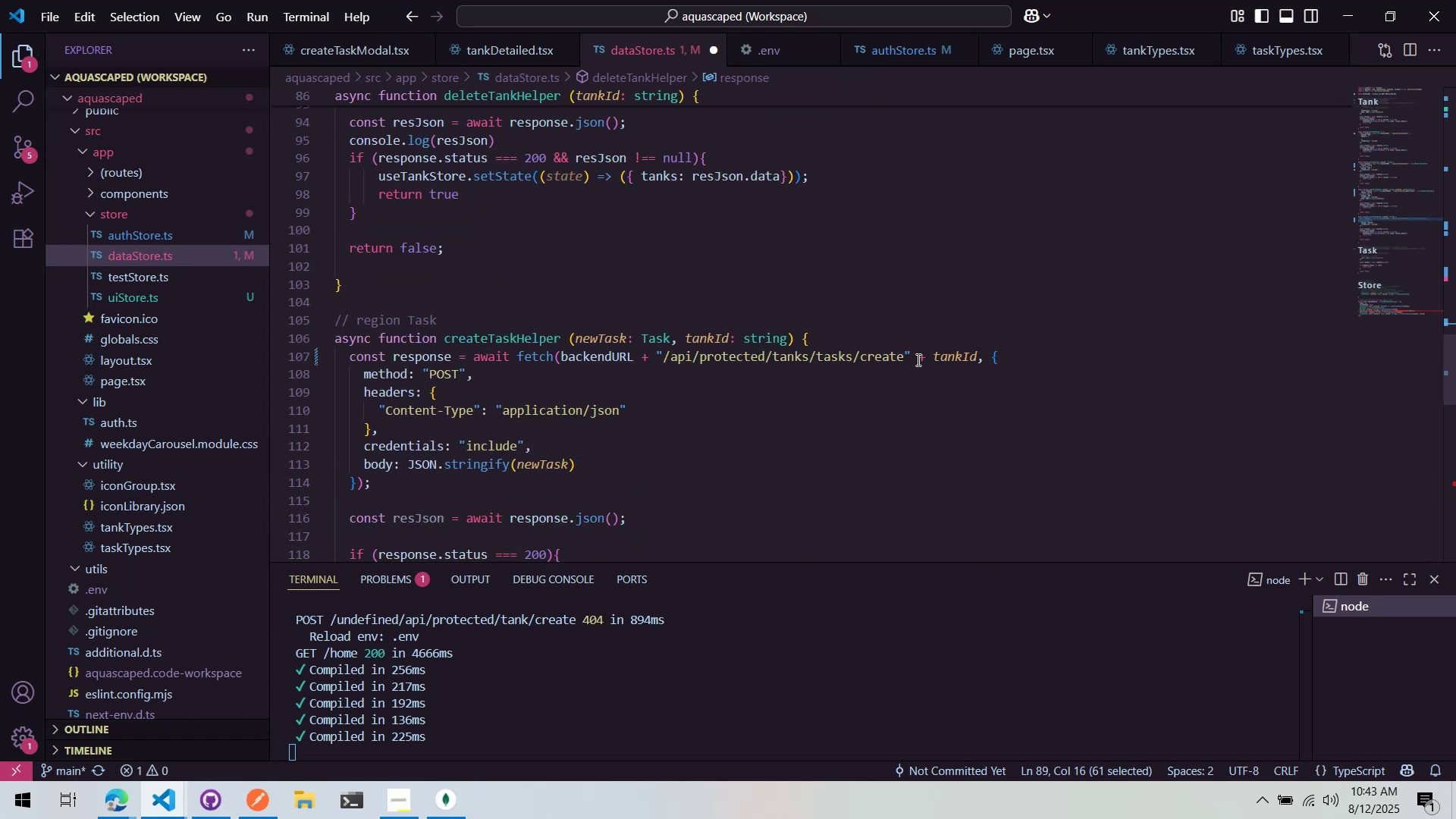 
left_click_drag(start_coordinate=[917, 358], to_coordinate=[977, 358])
 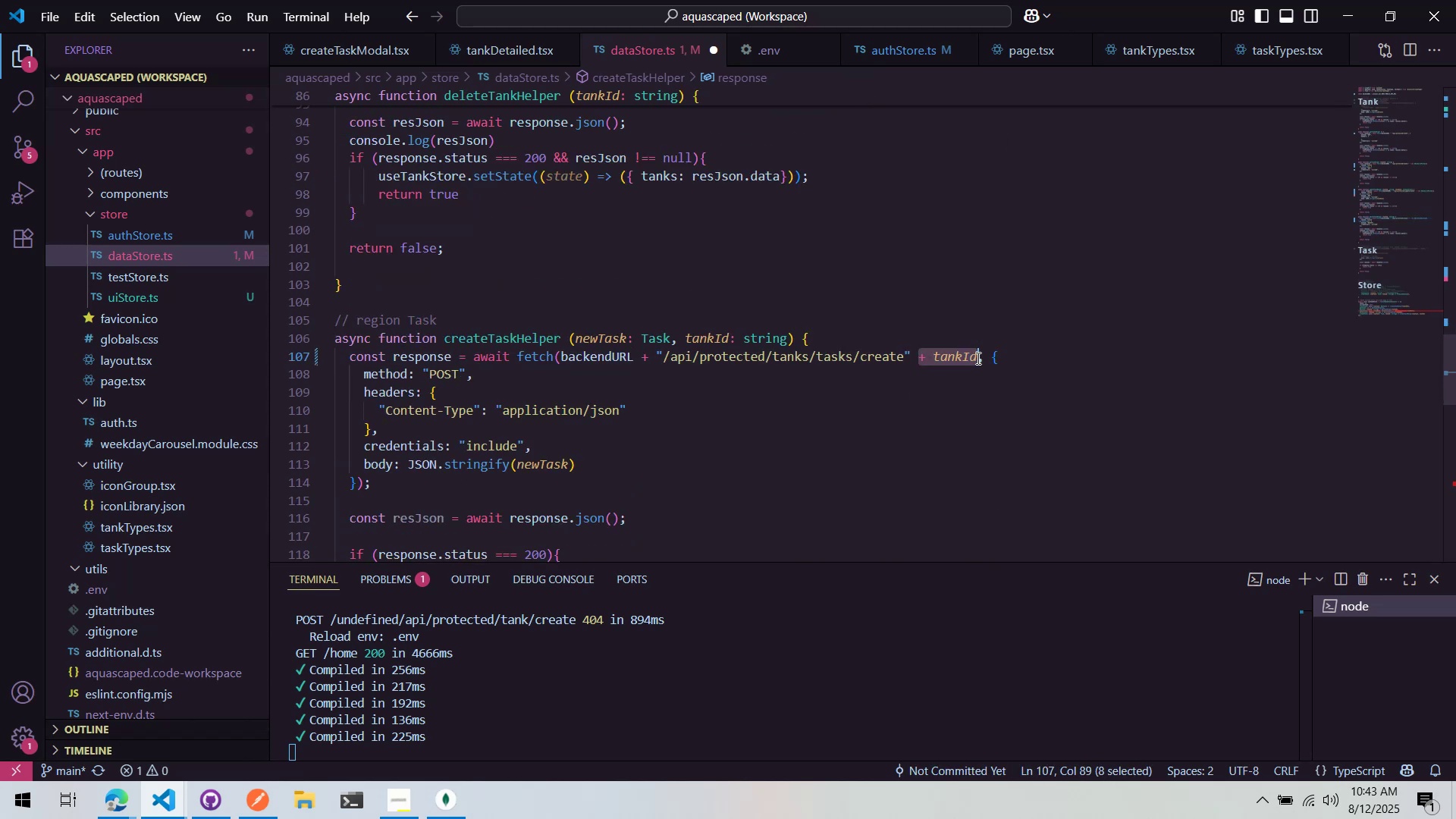 
key(Control+ControlLeft)
 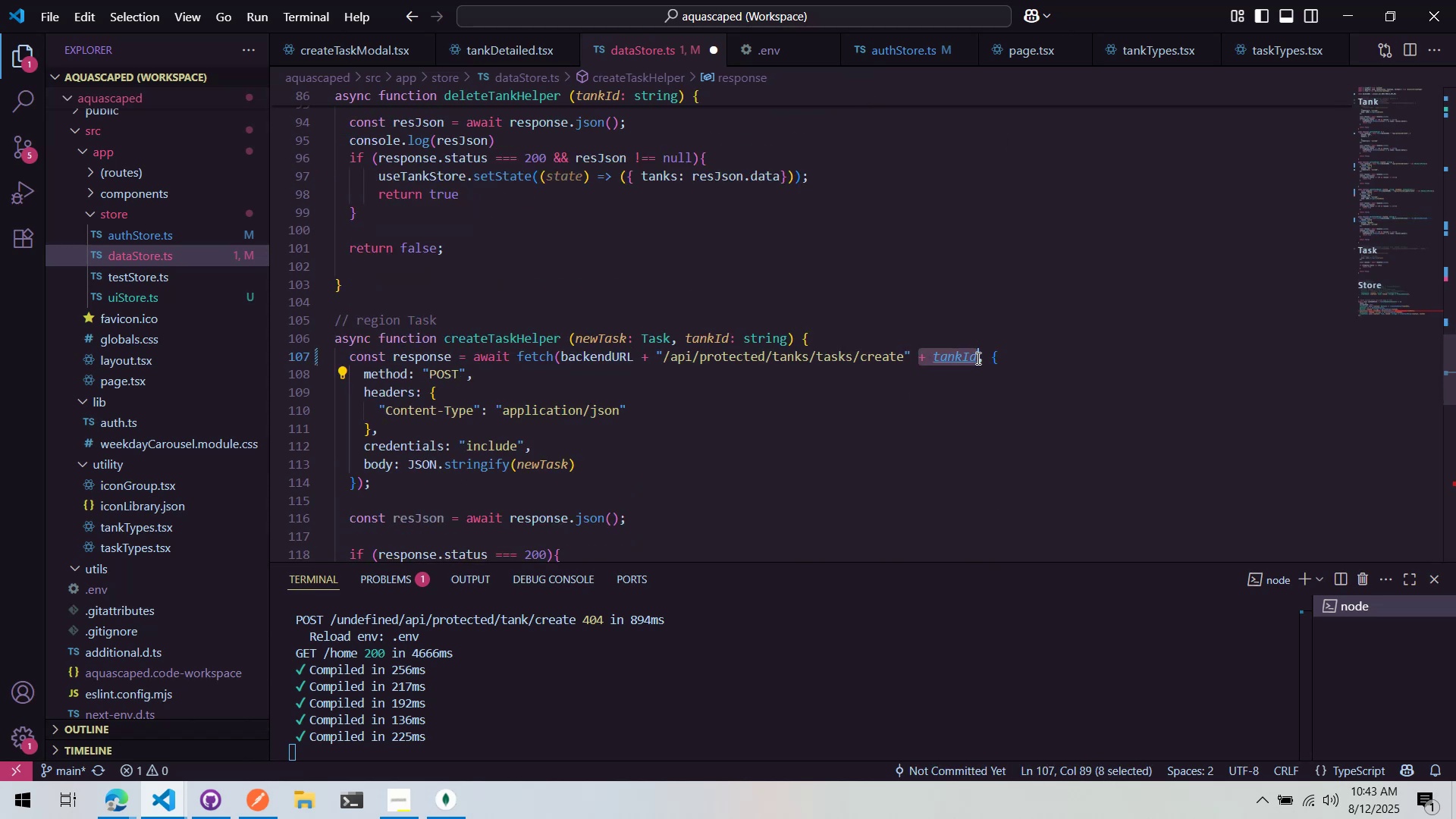 
key(Control+V)
 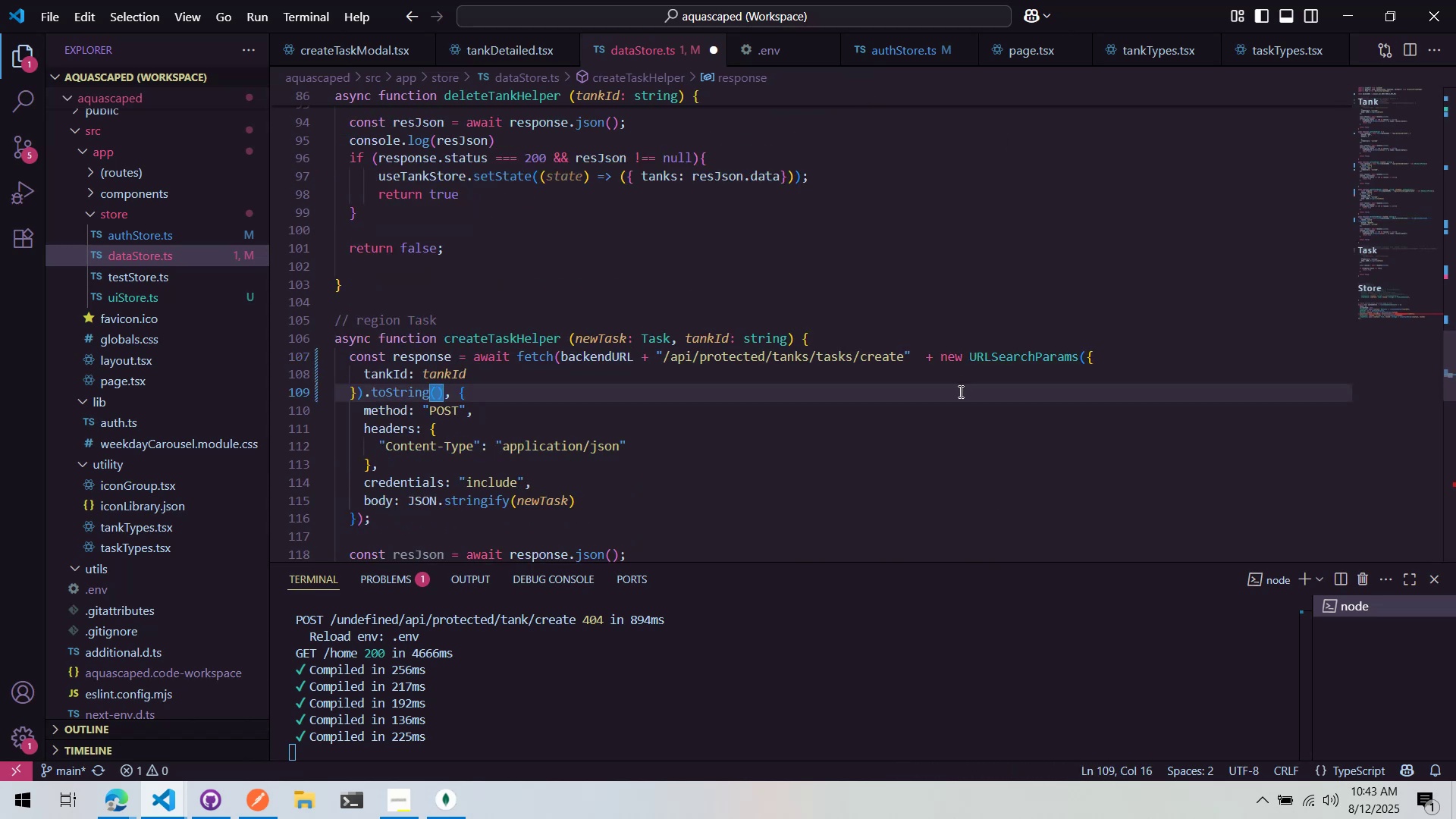 
left_click([958, 391])
 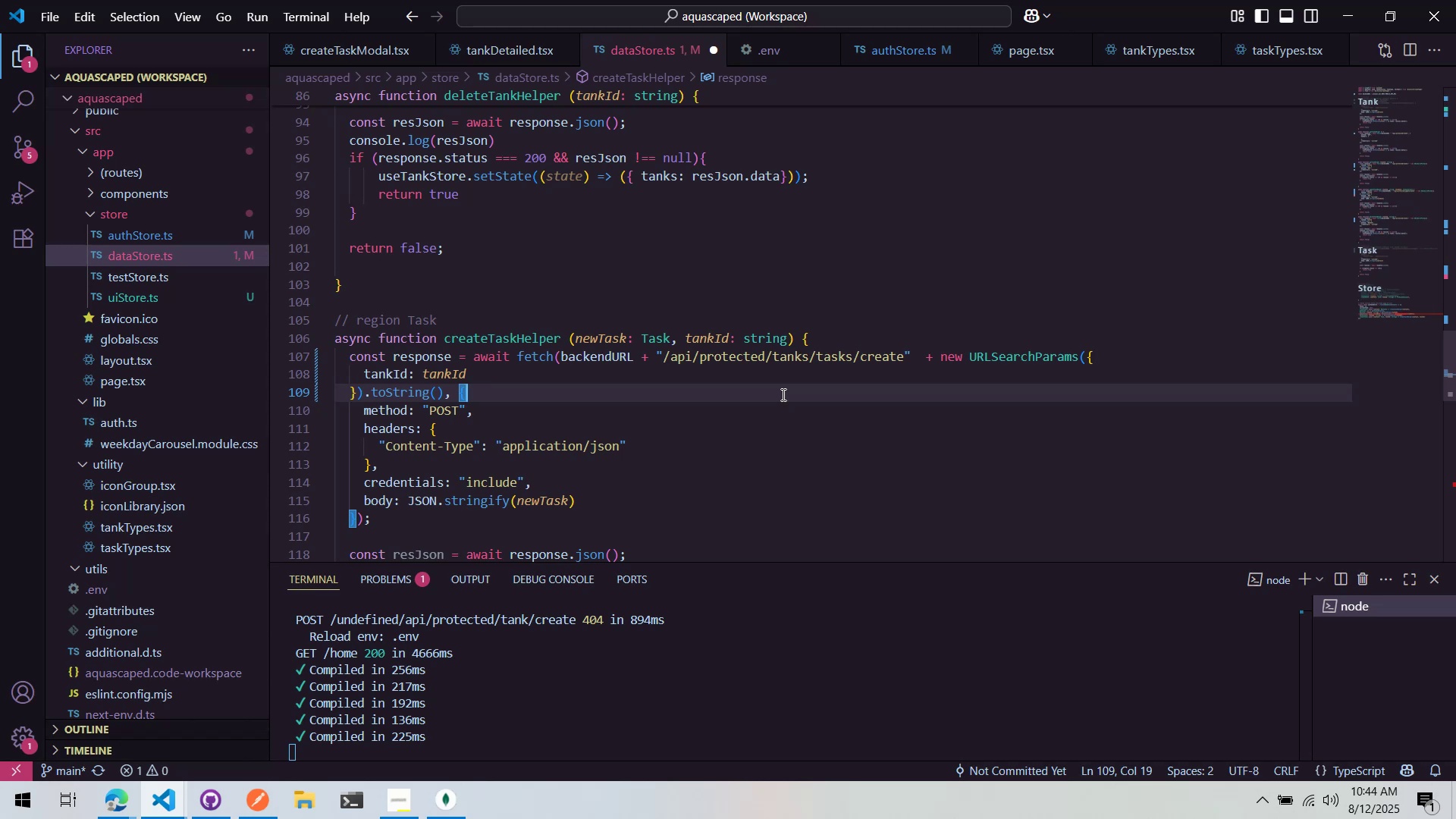 
wait(65.01)
 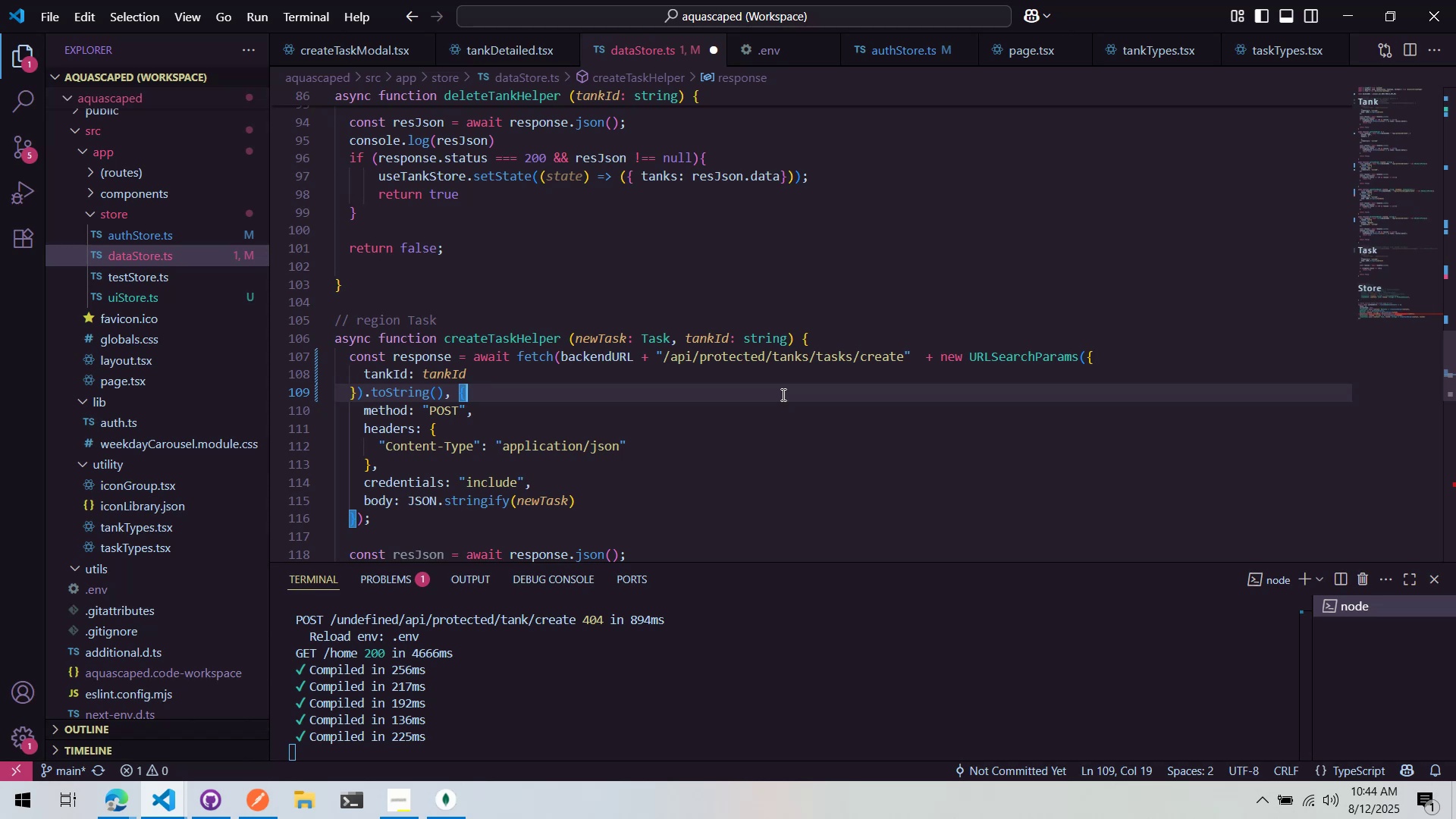 
left_click([782, 381])
 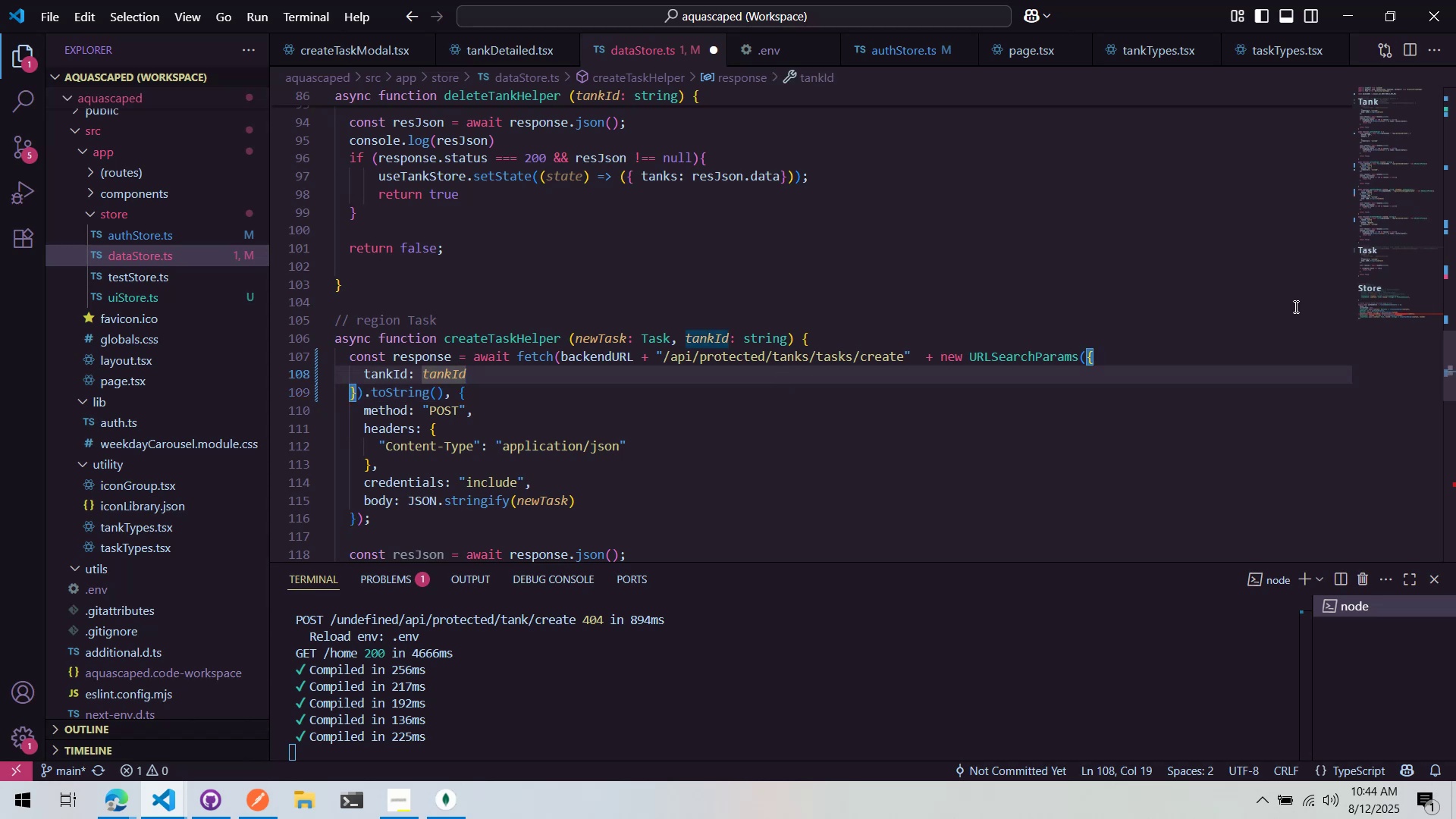 
left_click_drag(start_coordinate=[1385, 316], to_coordinate=[1379, 300])
 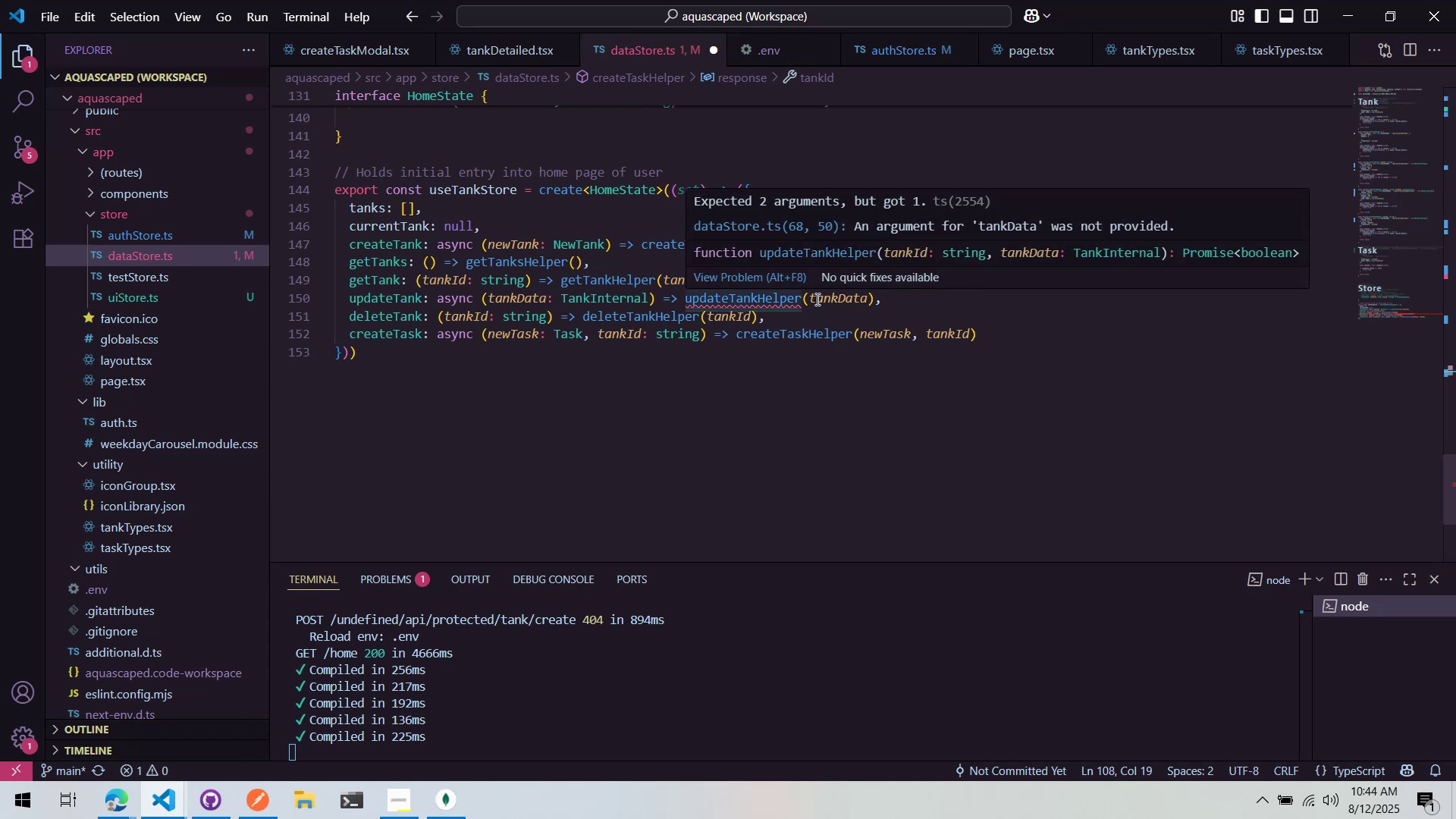 
double_click([805, 301])
 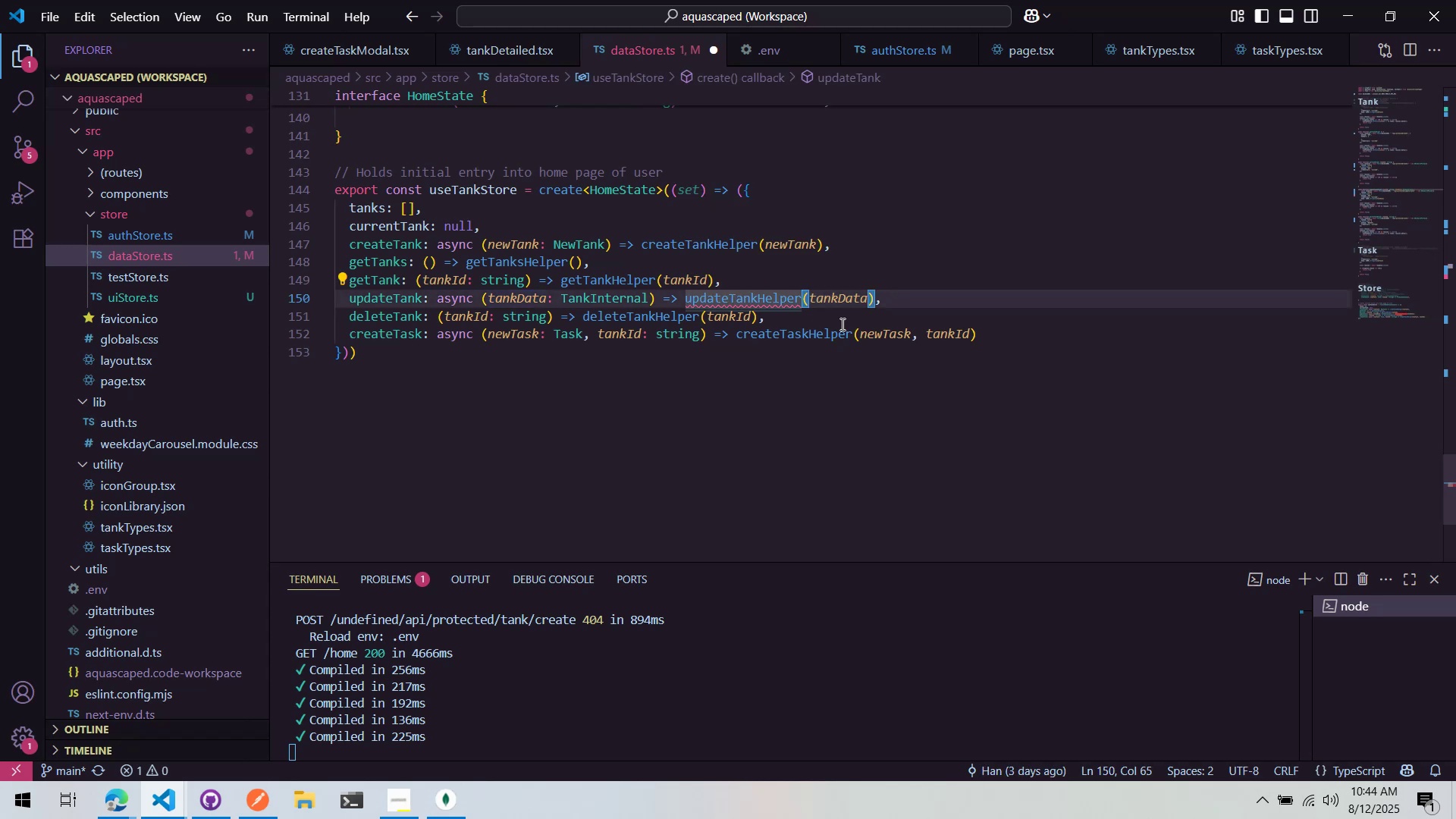 
key(ArrowRight)
 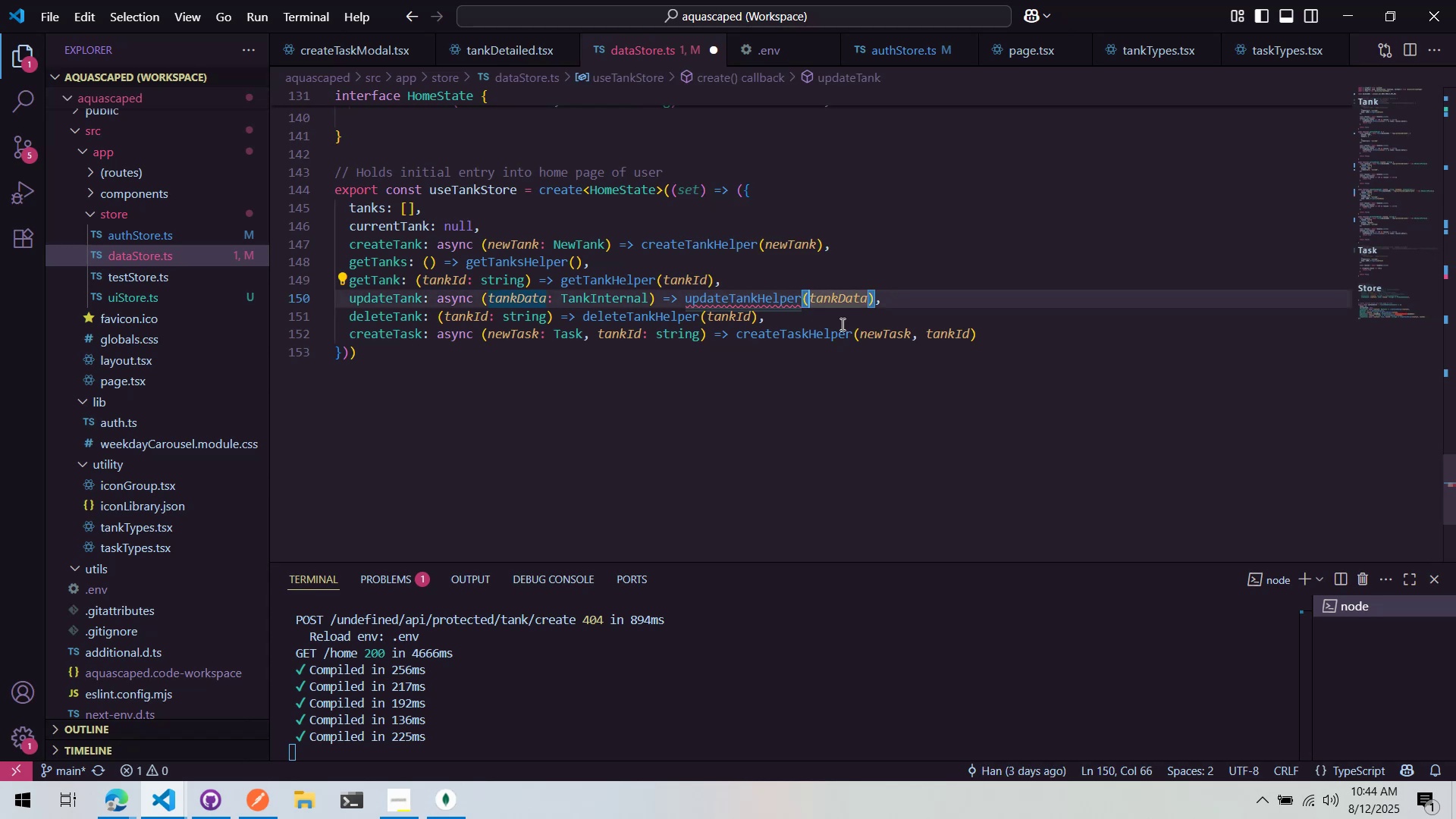 
type(tankId, )
 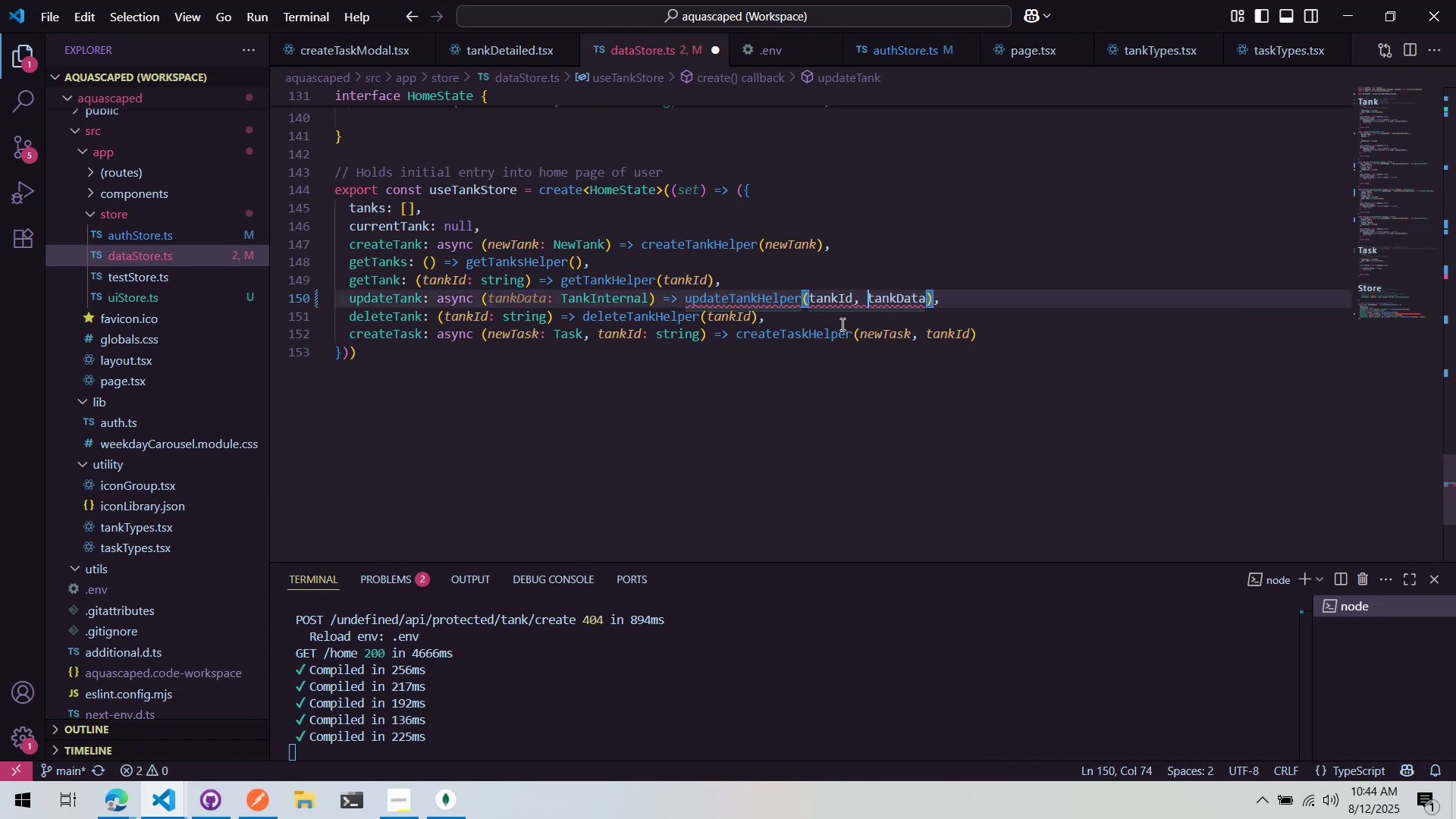 
scroll: coordinate [824, 339], scroll_direction: up, amount: 5.0
 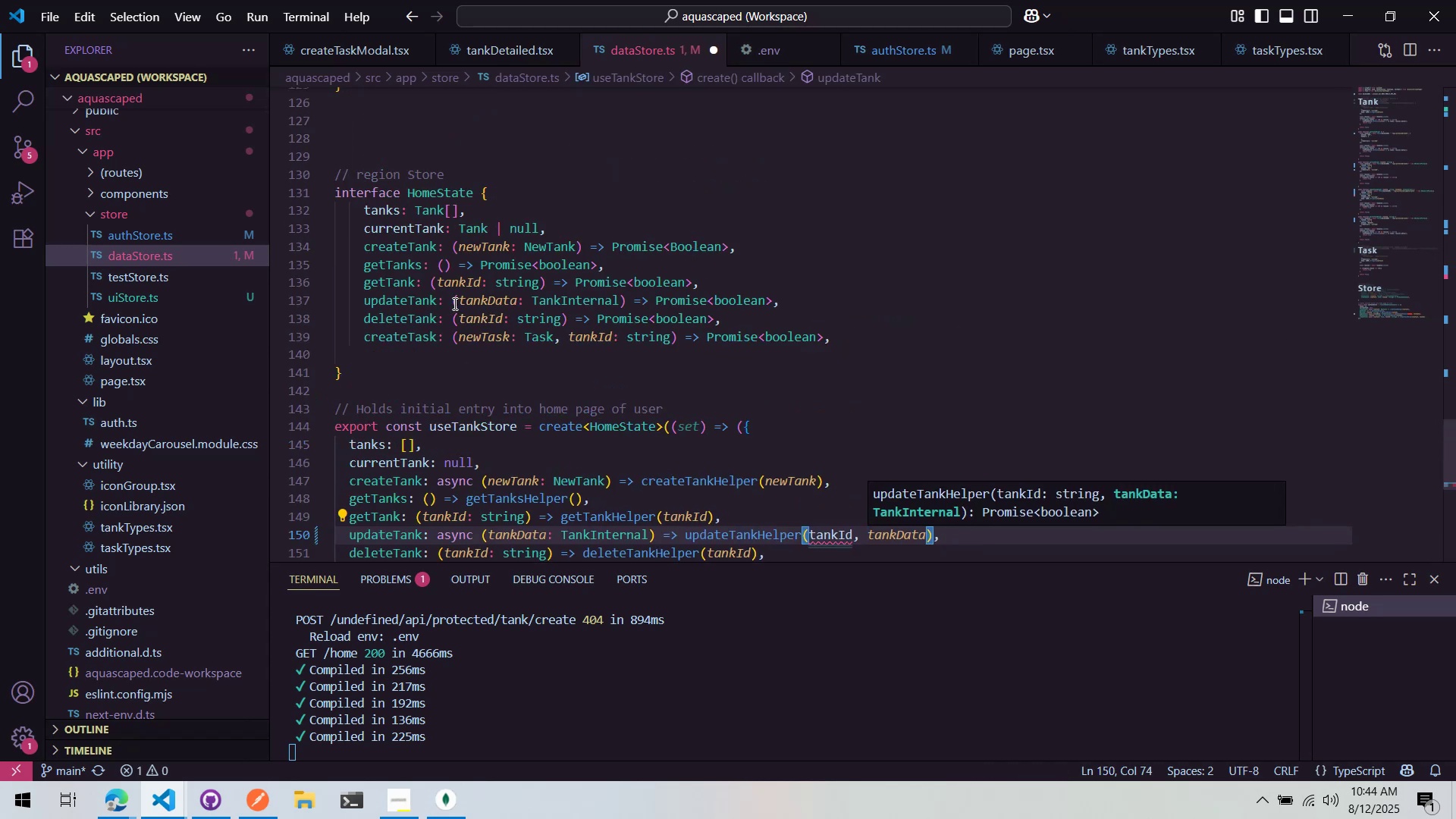 
double_click([460, 300])
 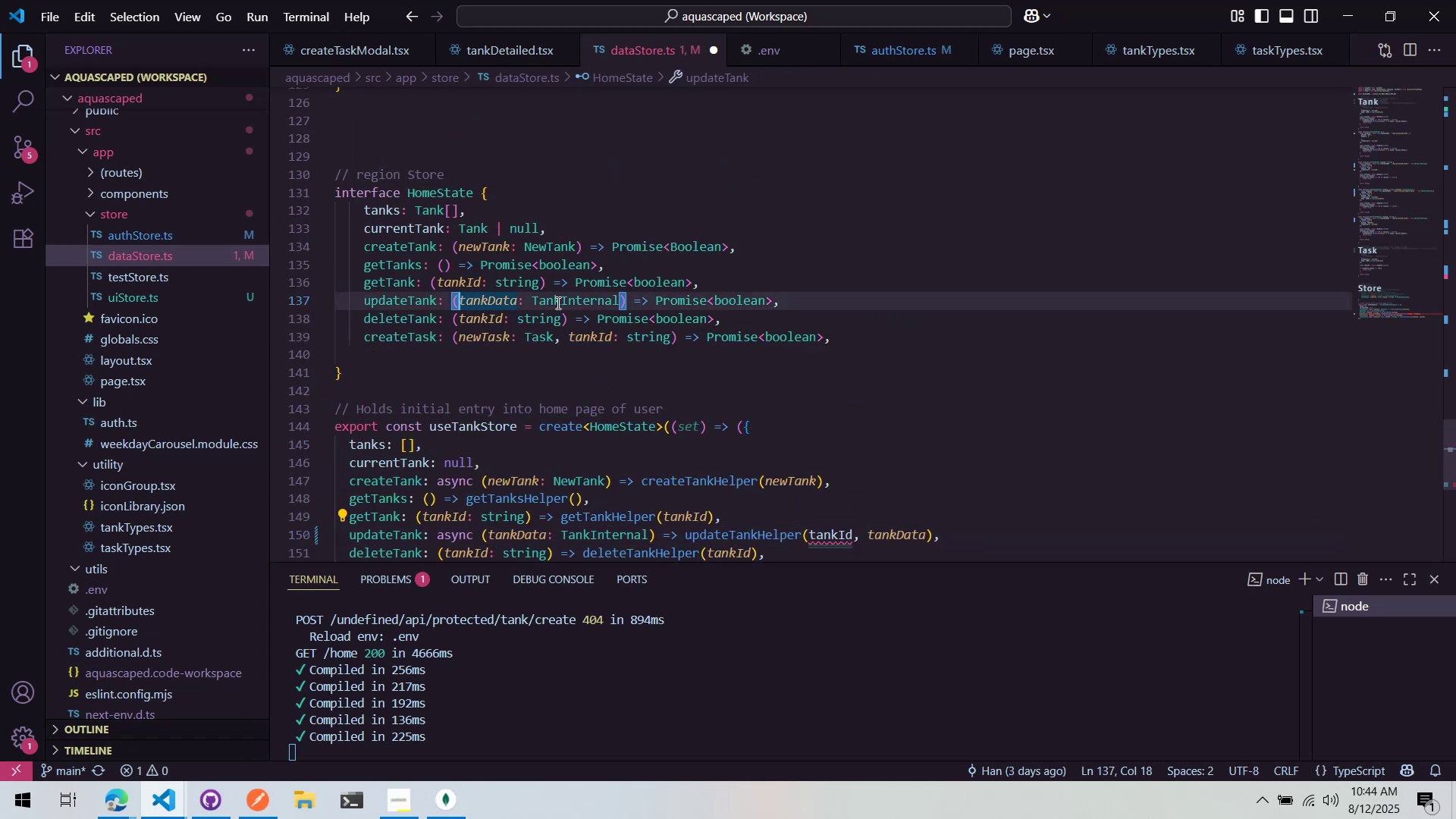 
type(tankId, )
key(Backspace)
key(Backspace)
type(:st)
key(Backspace)
key(Backspace)
type( string, )
 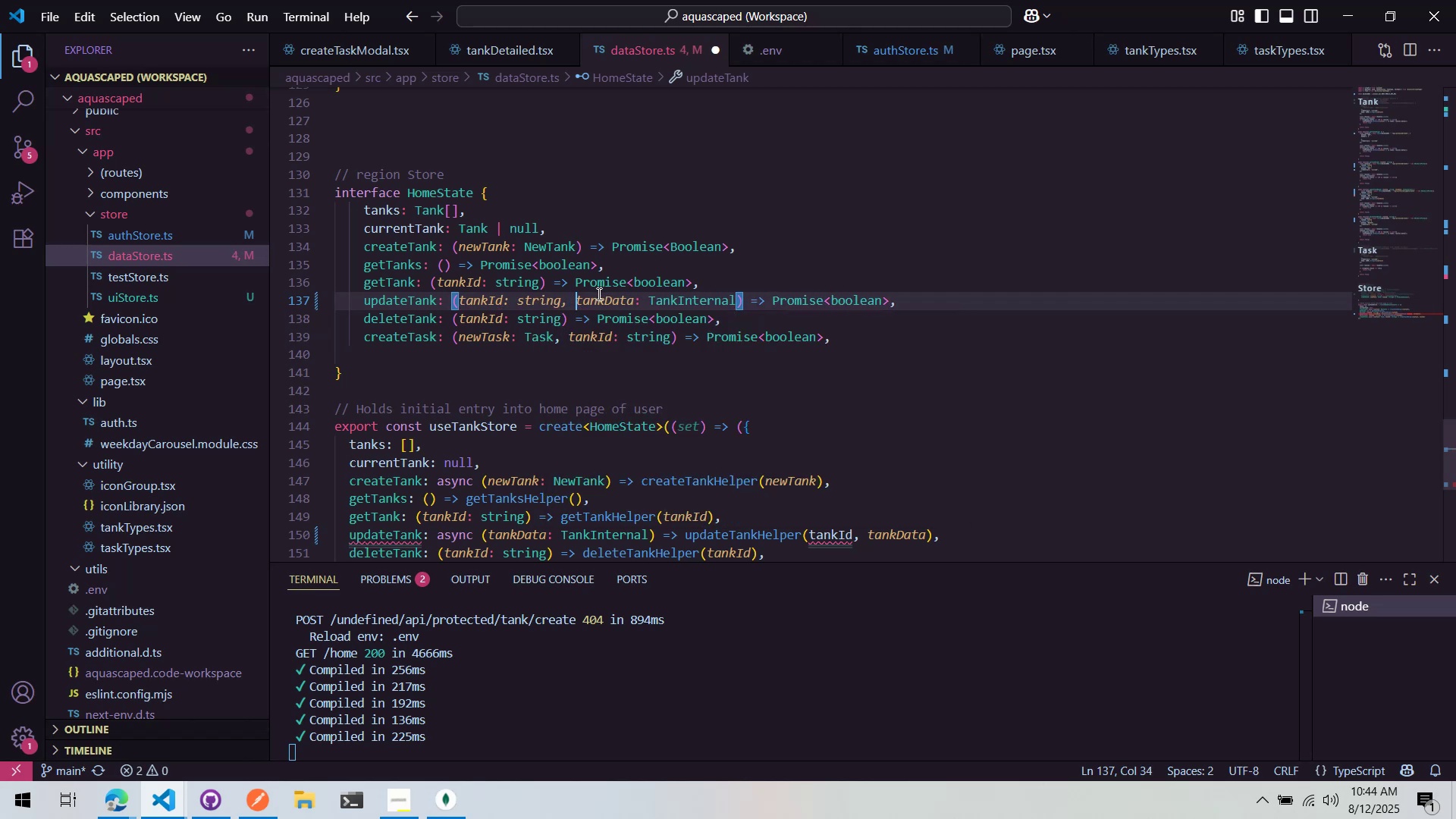 
key(Control+ControlLeft)
 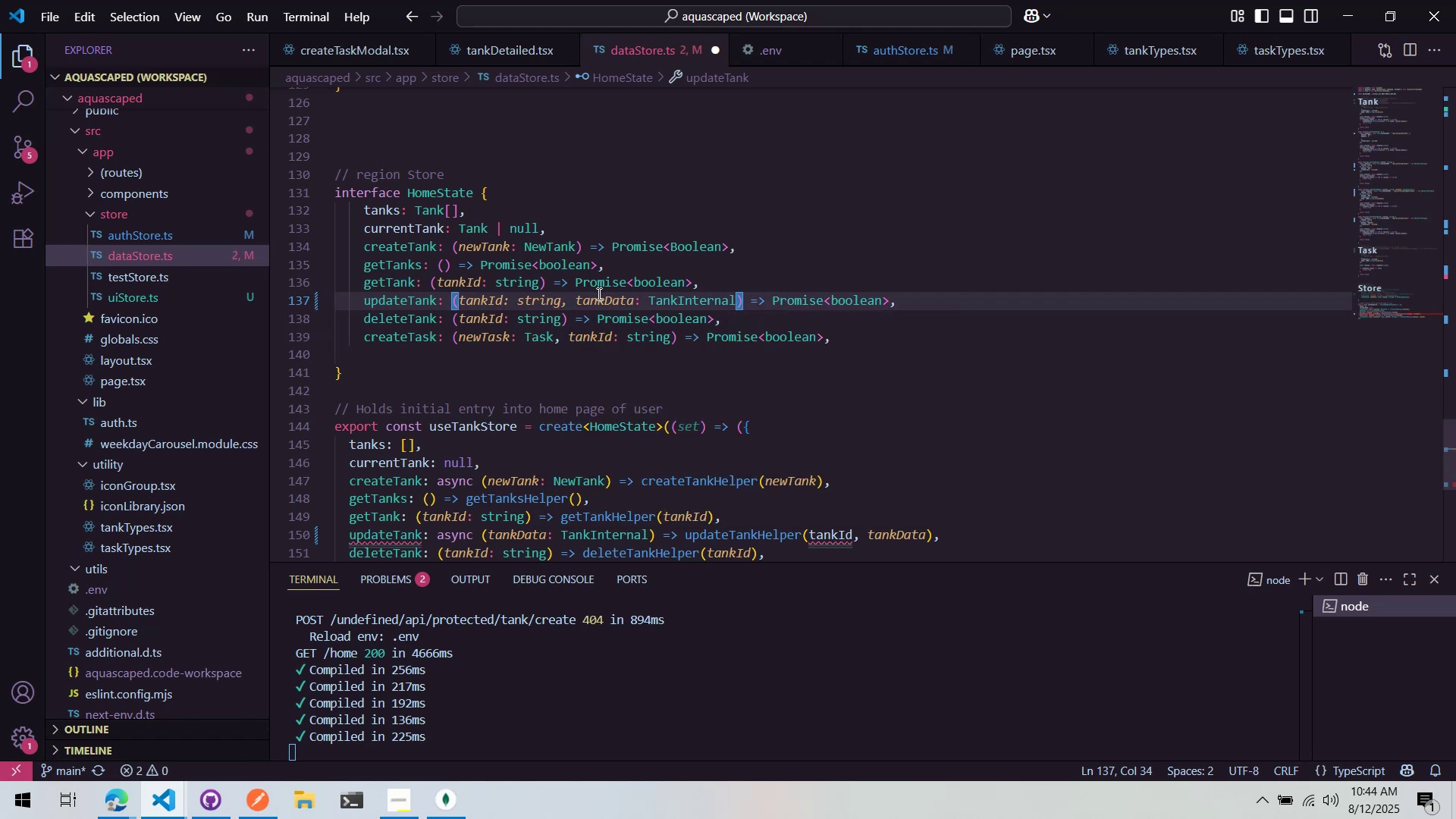 
key(Control+S)
 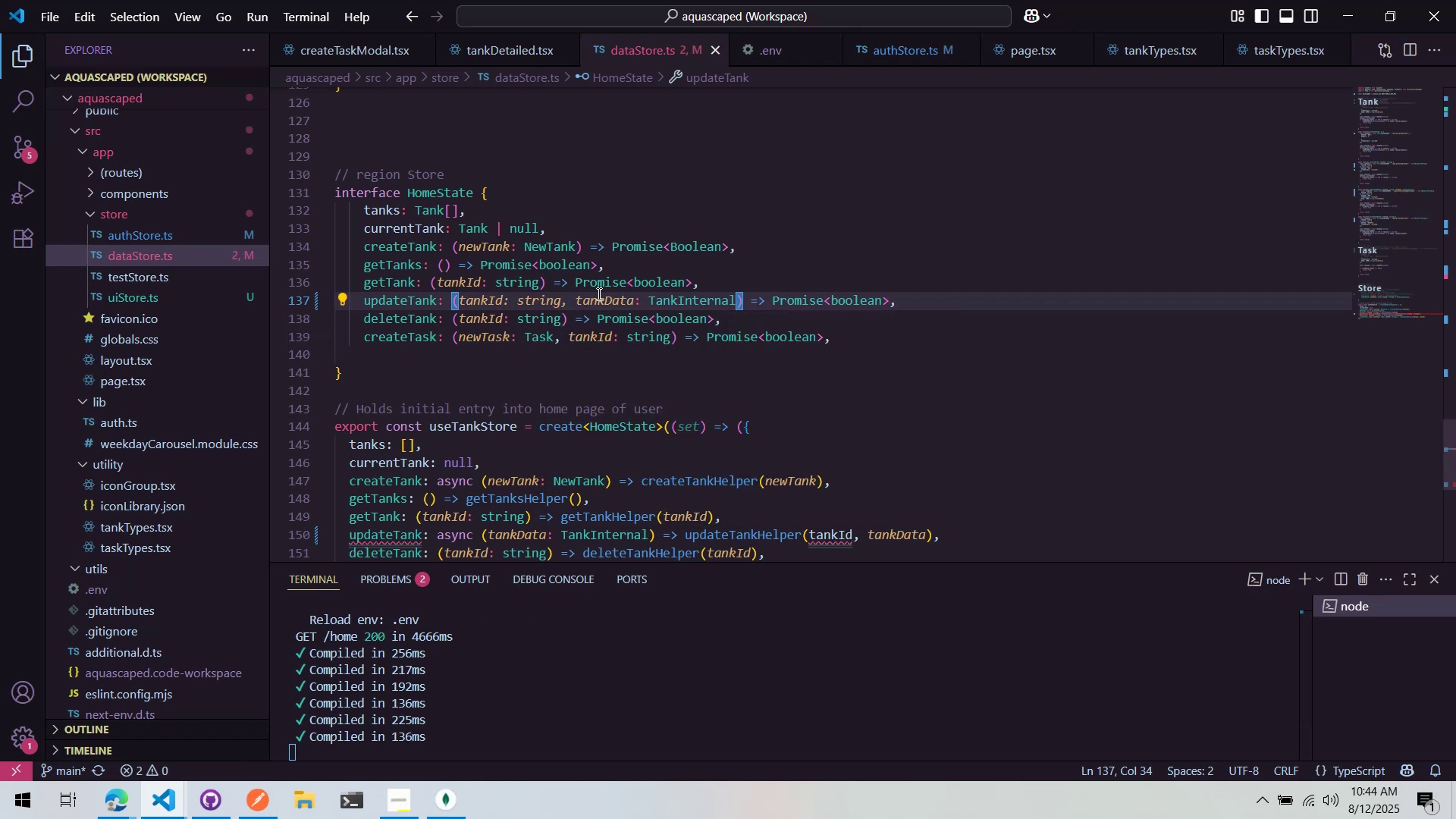 
scroll: coordinate [736, 512], scroll_direction: down, amount: 3.0
 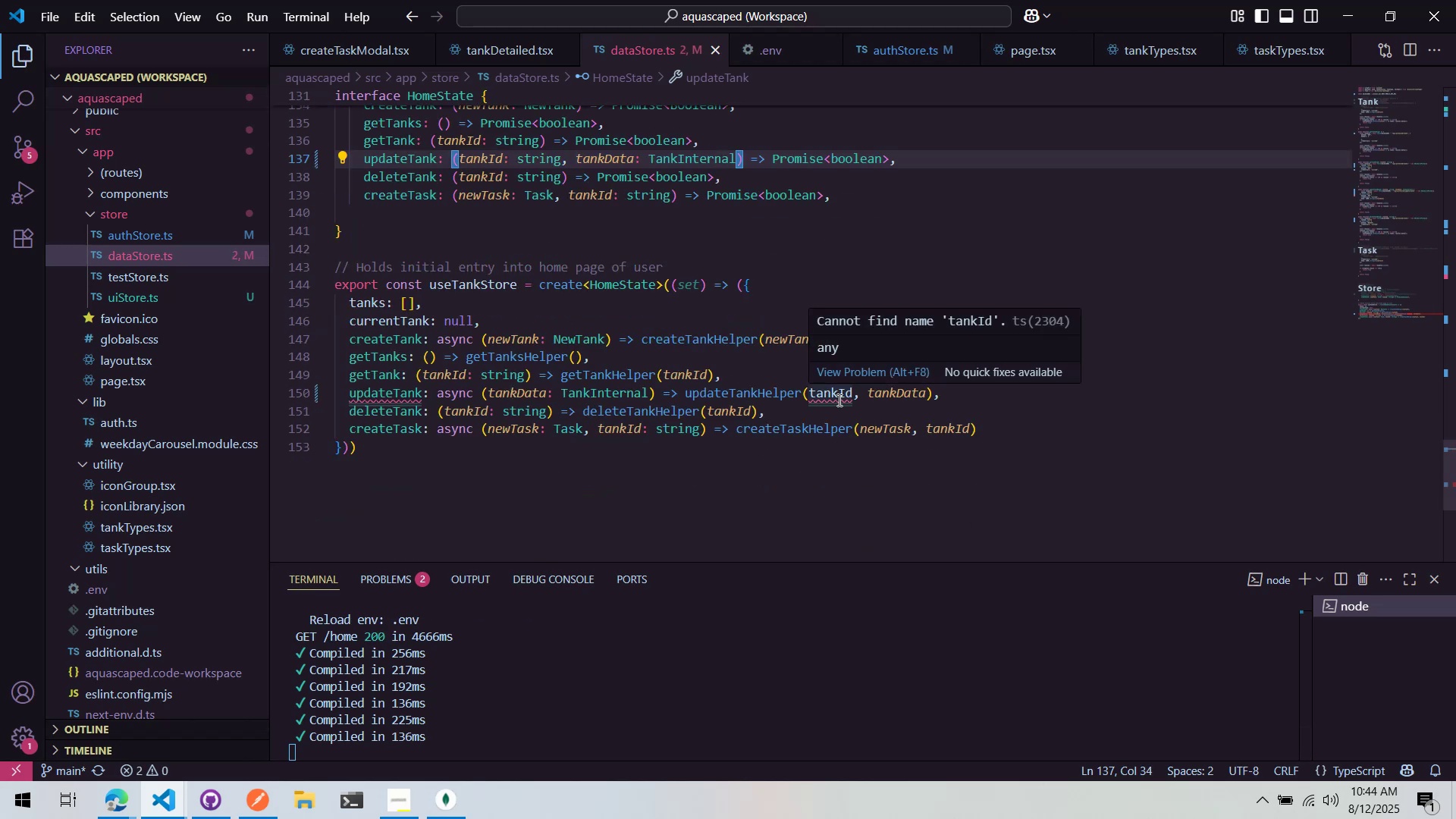 
left_click([841, 416])
 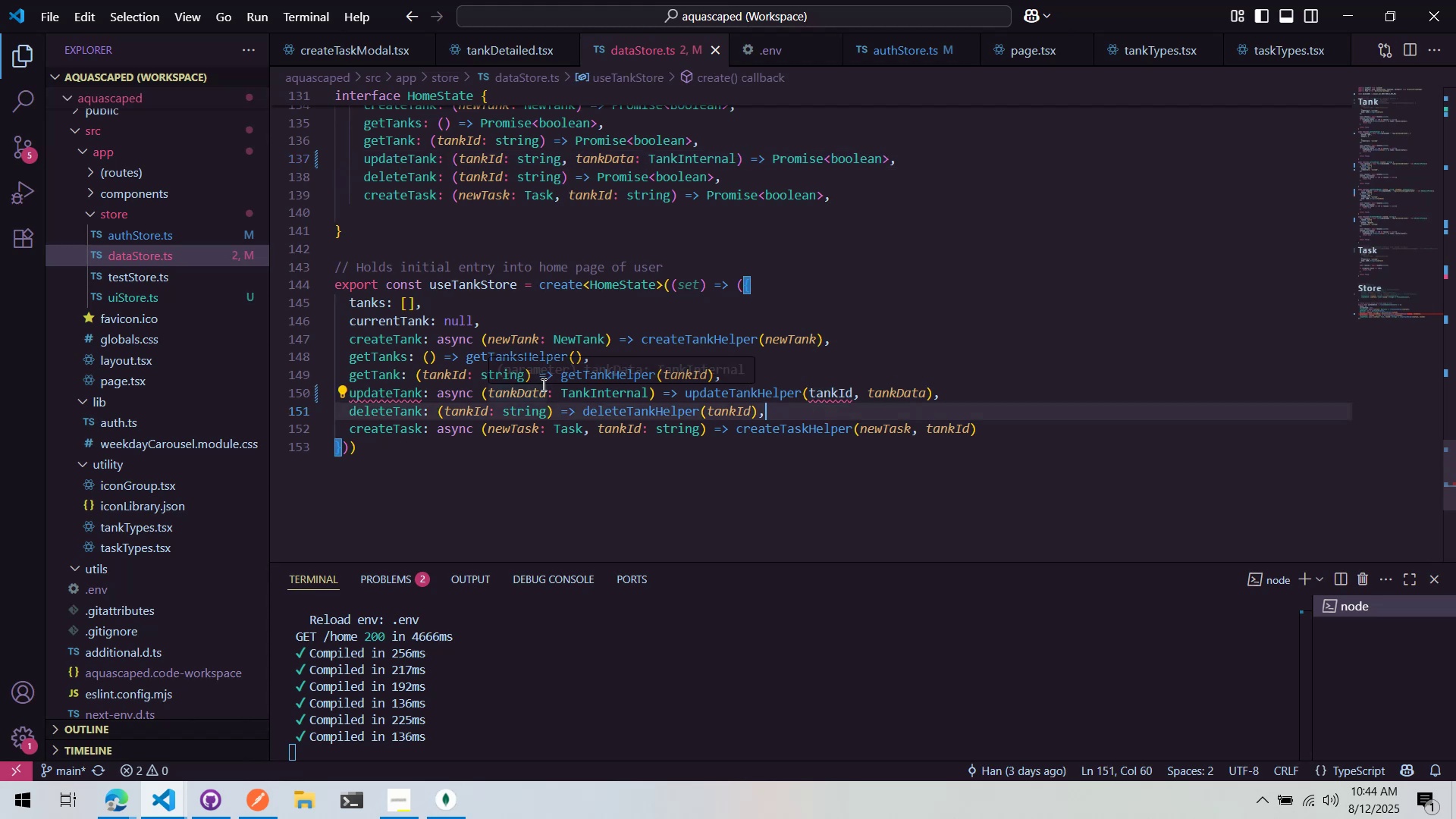 
left_click([490, 393])
 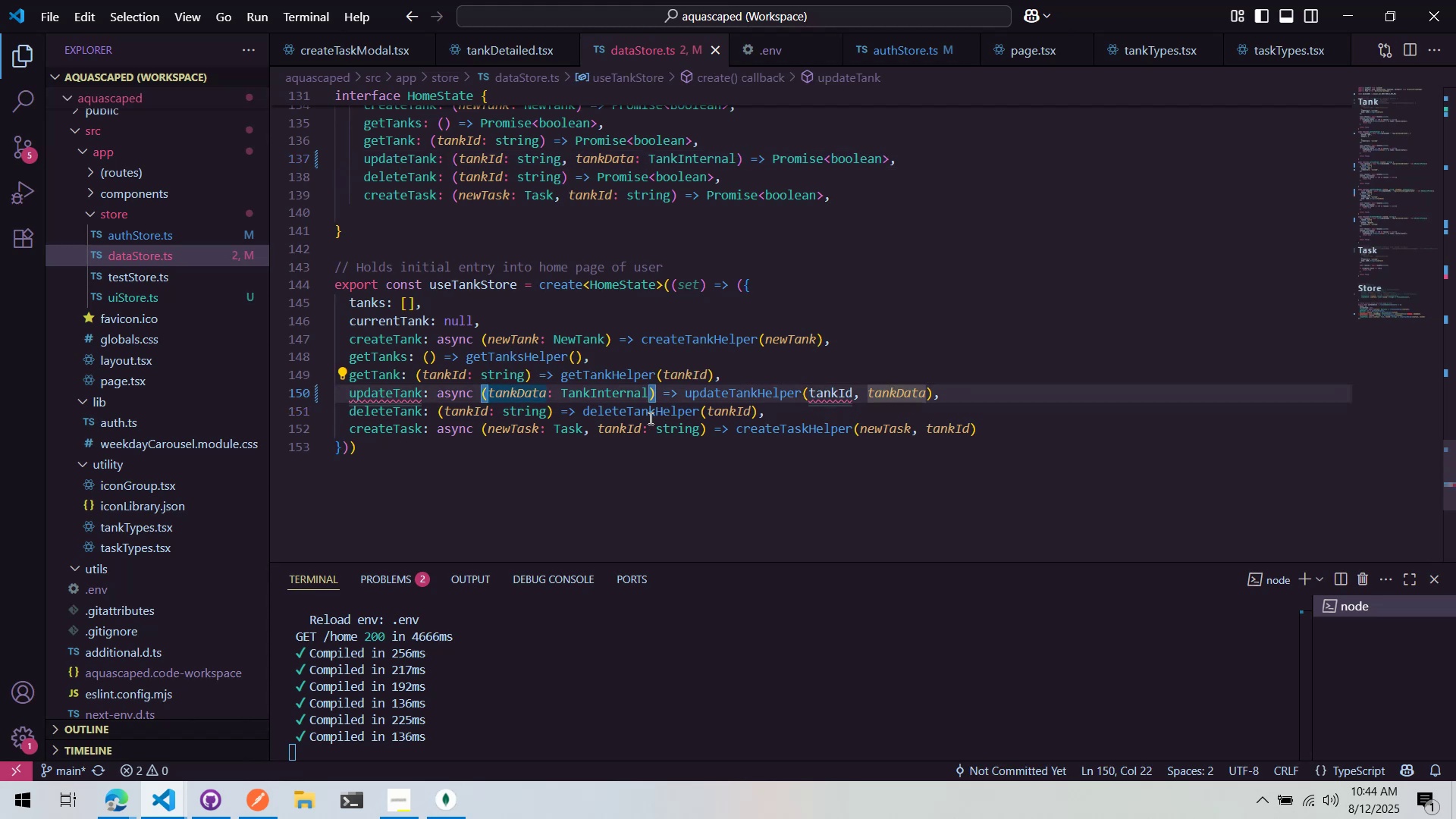 
type(tankId: Str)
key(Backspace)
key(Backspace)
key(Backspace)
type(string, )
 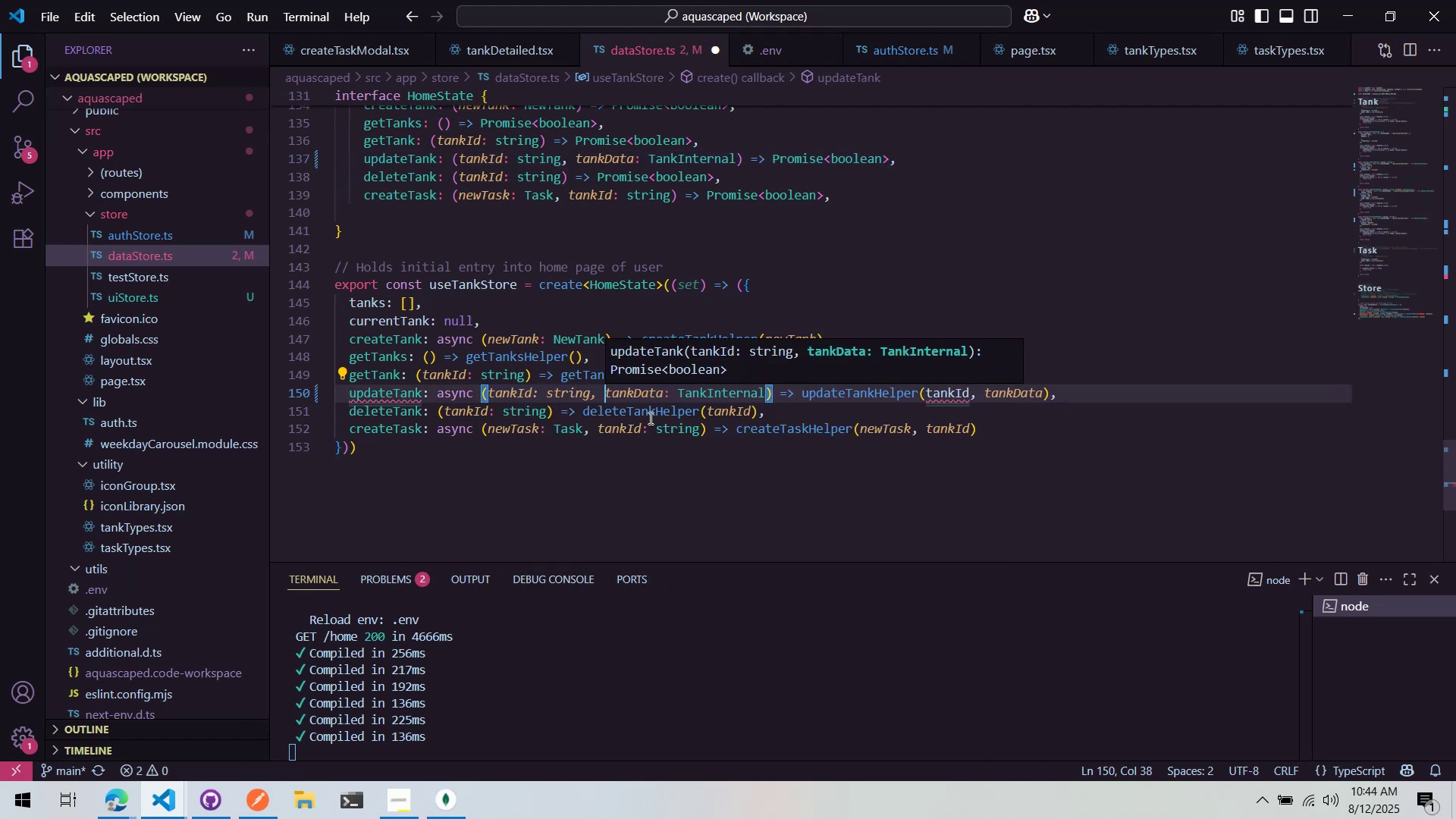 
key(Control+ControlLeft)
 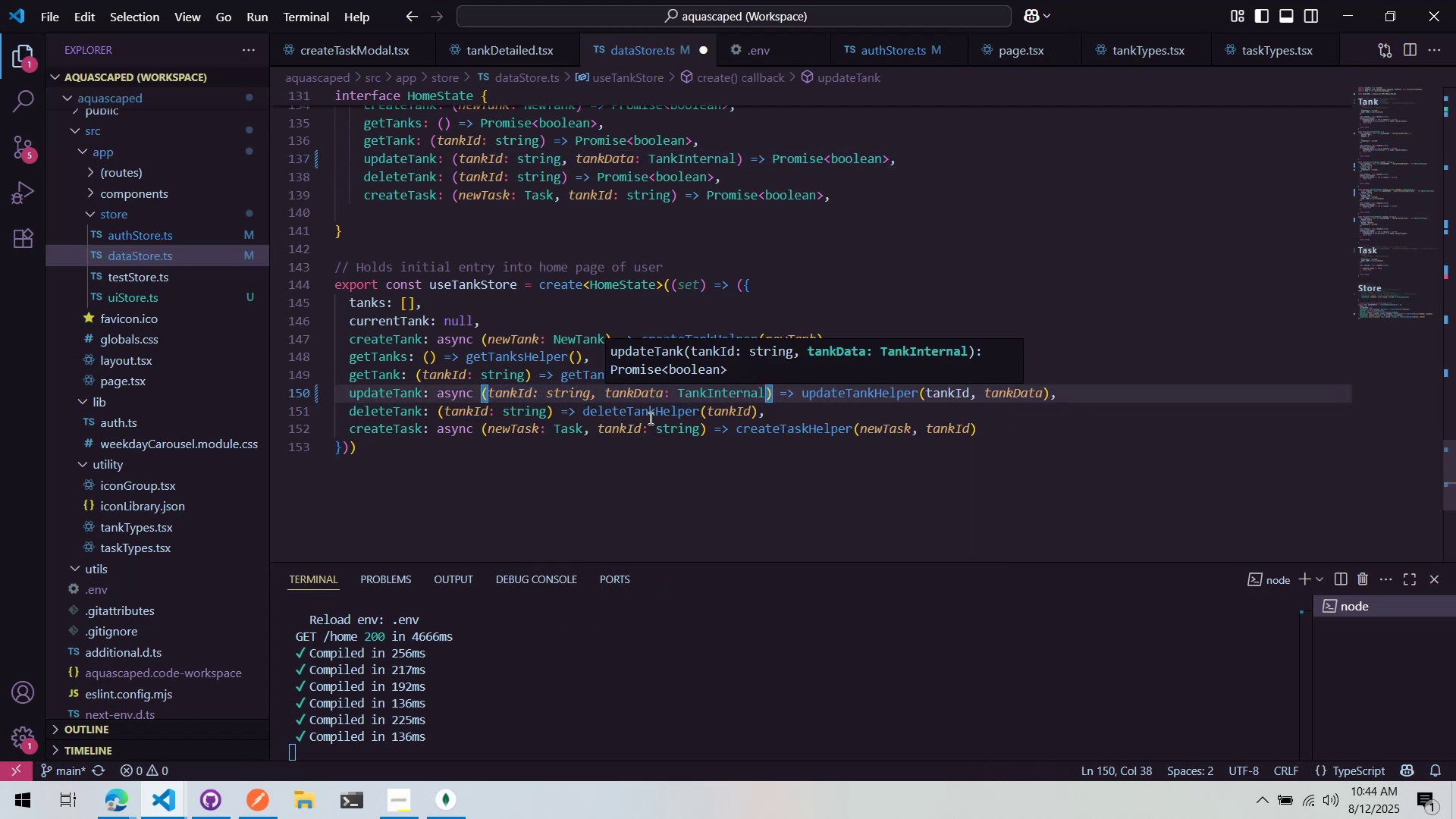 
key(Control+S)
 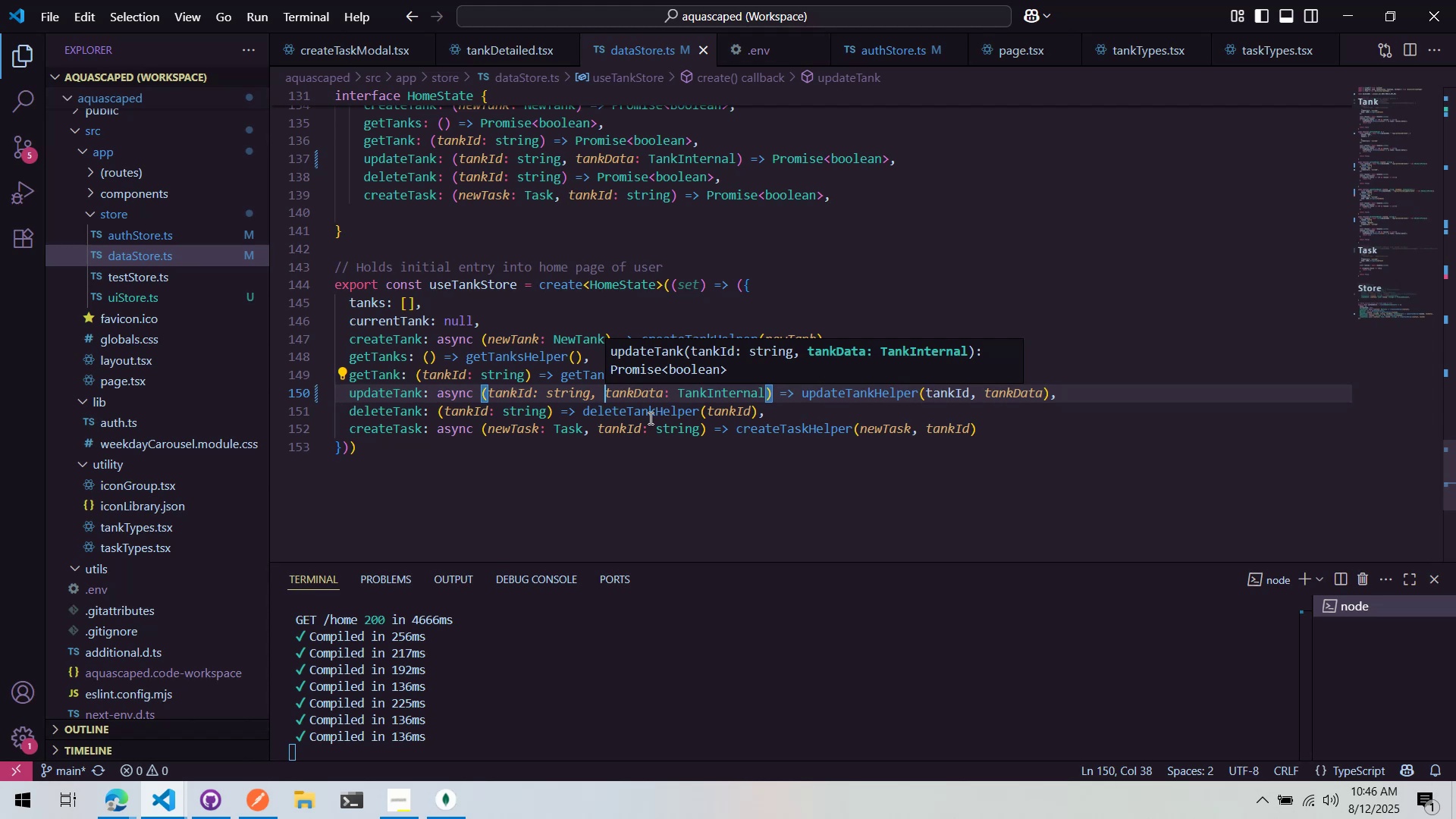 
wait(89.74)
 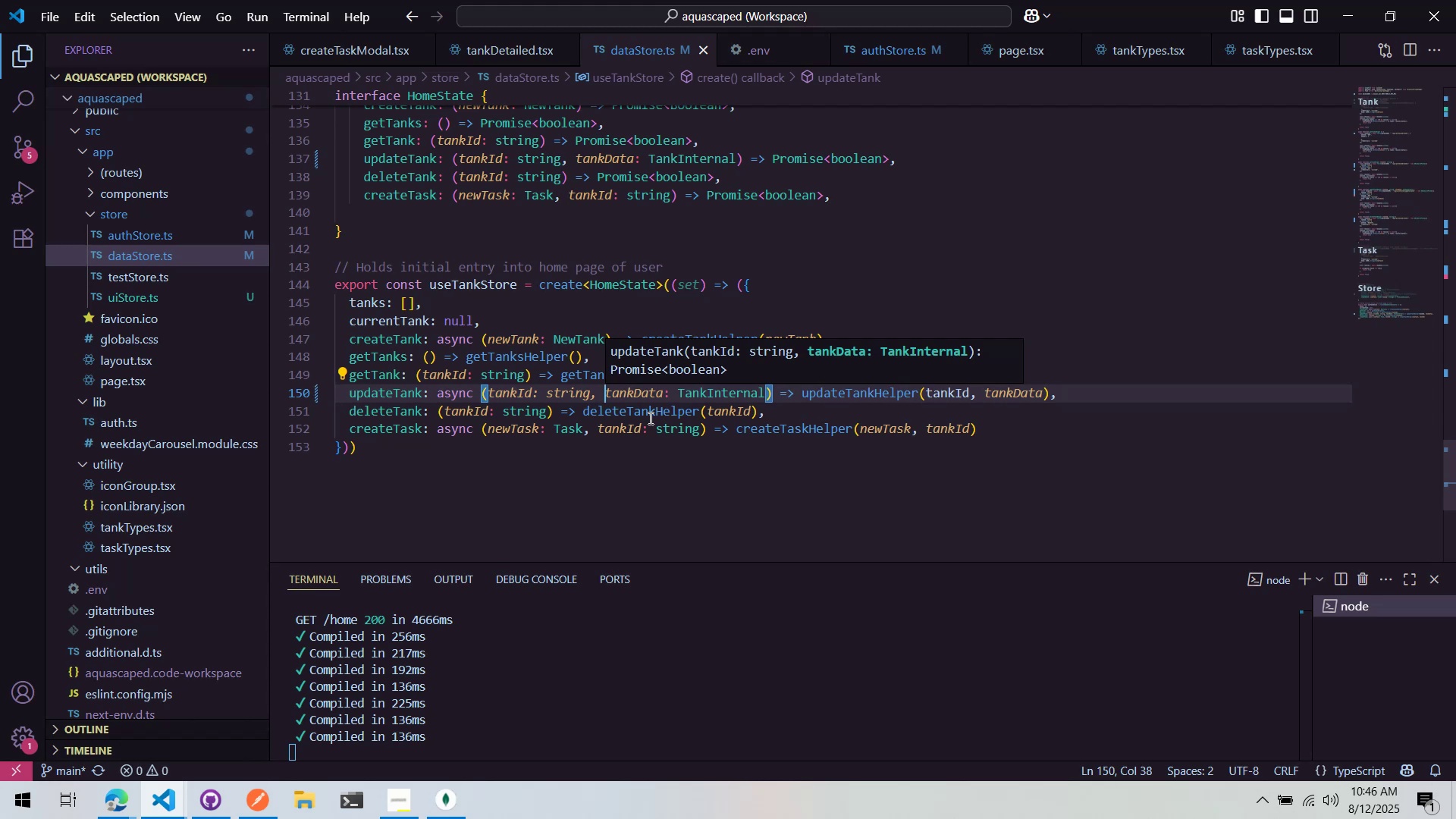 
left_click([915, 304])
 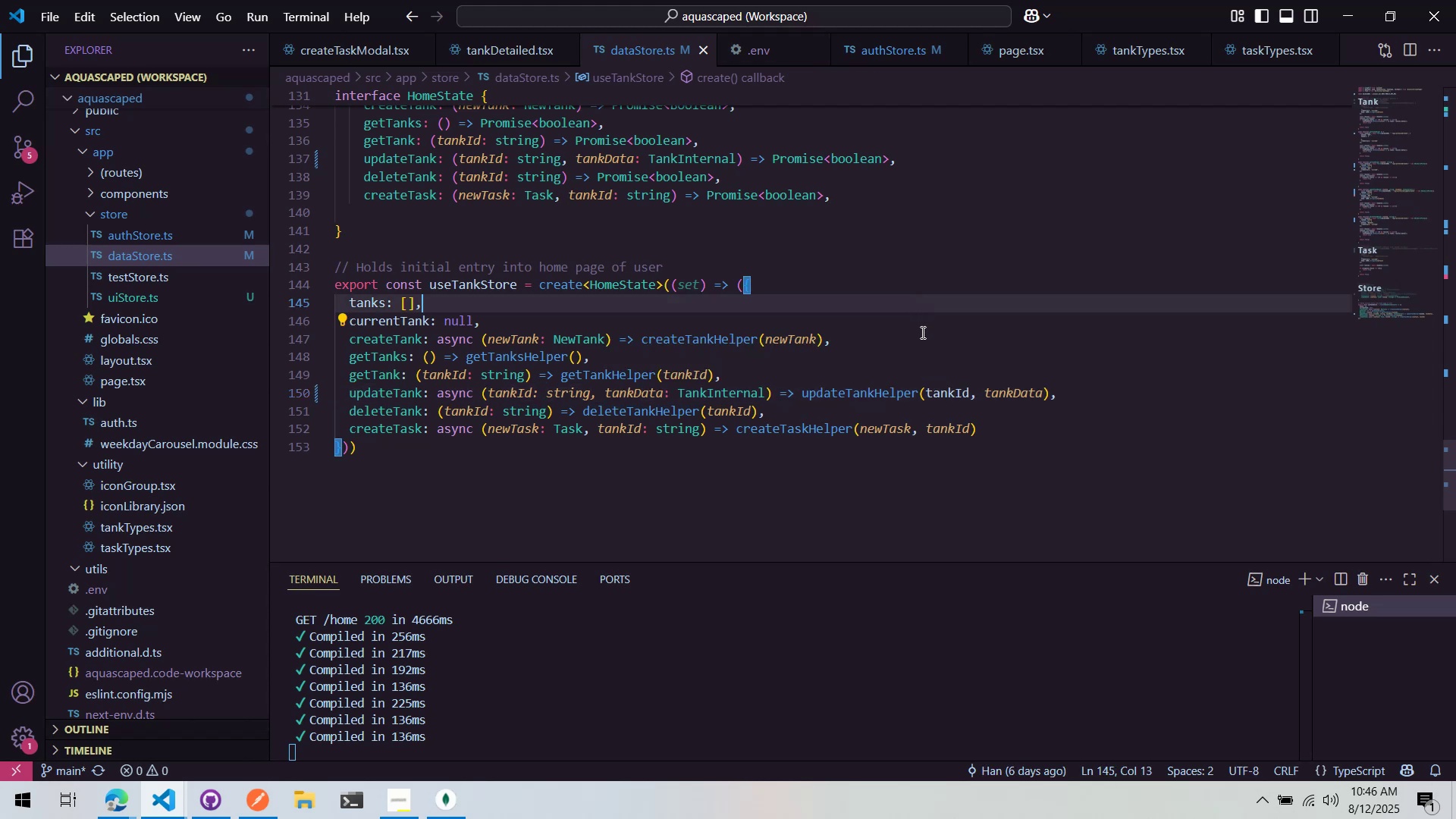 
key(Control+ControlLeft)
 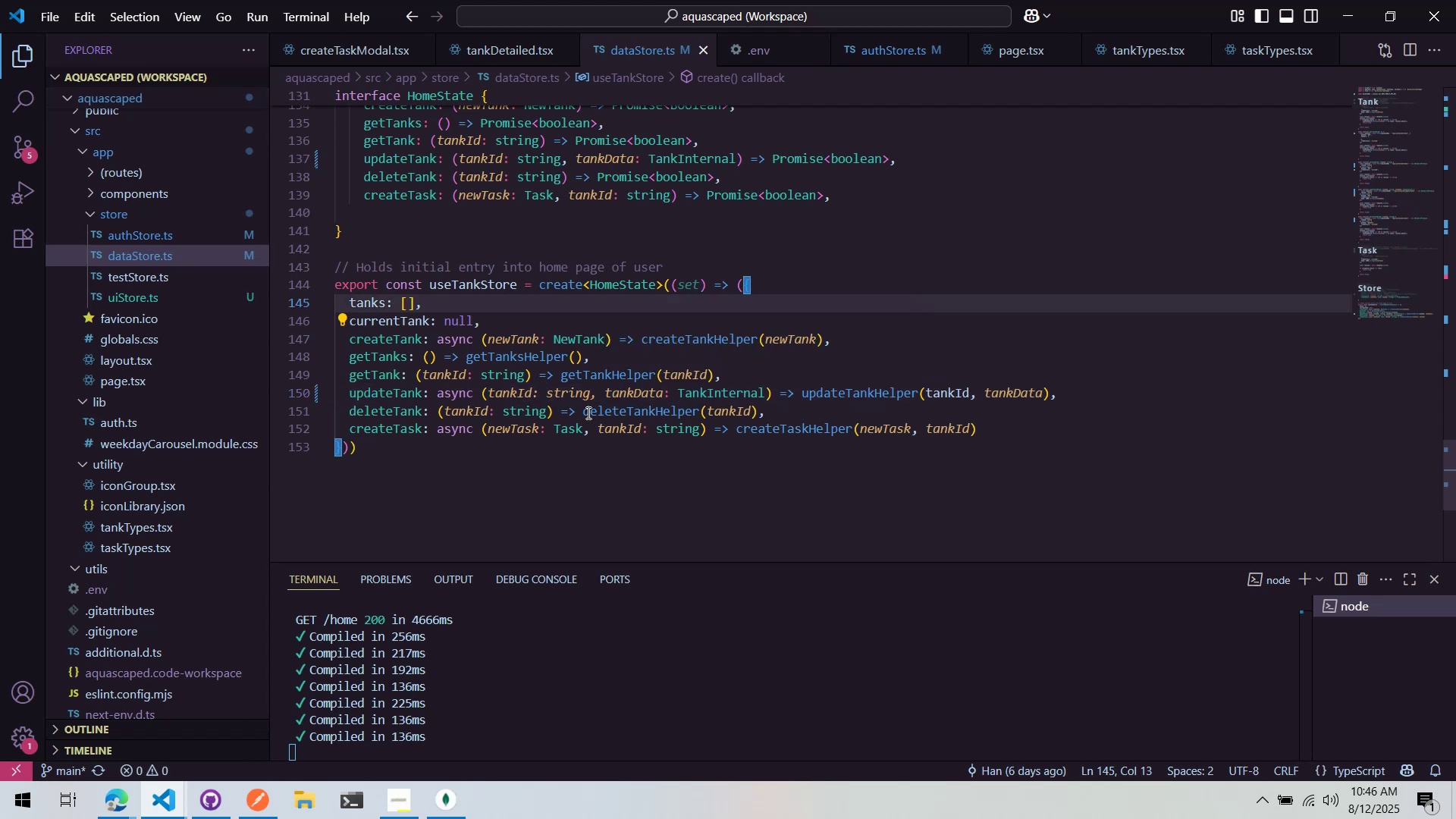 
left_click([548, 399])
 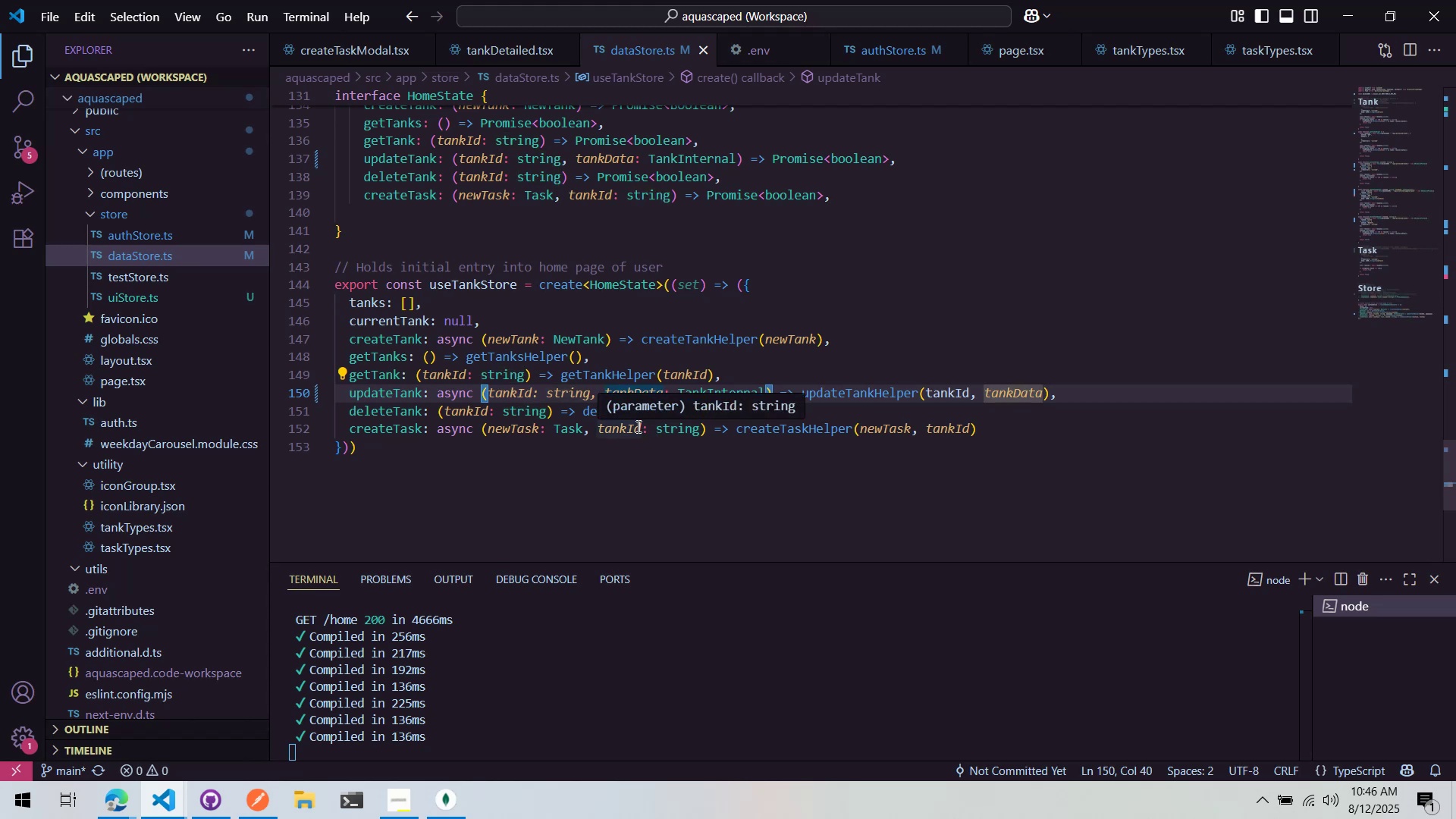 
mouse_move([570, 359])
 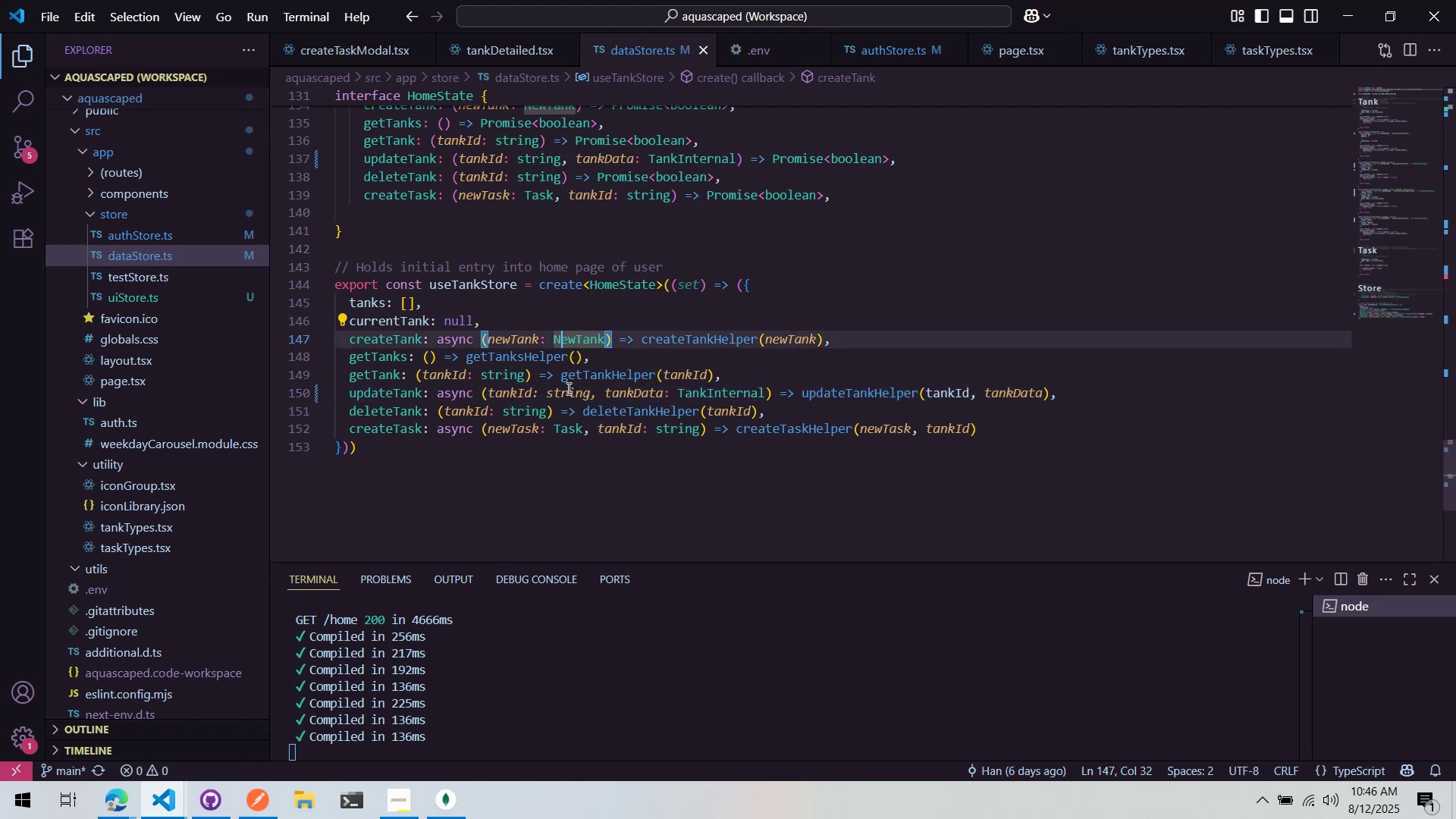 
left_click([883, 408])
 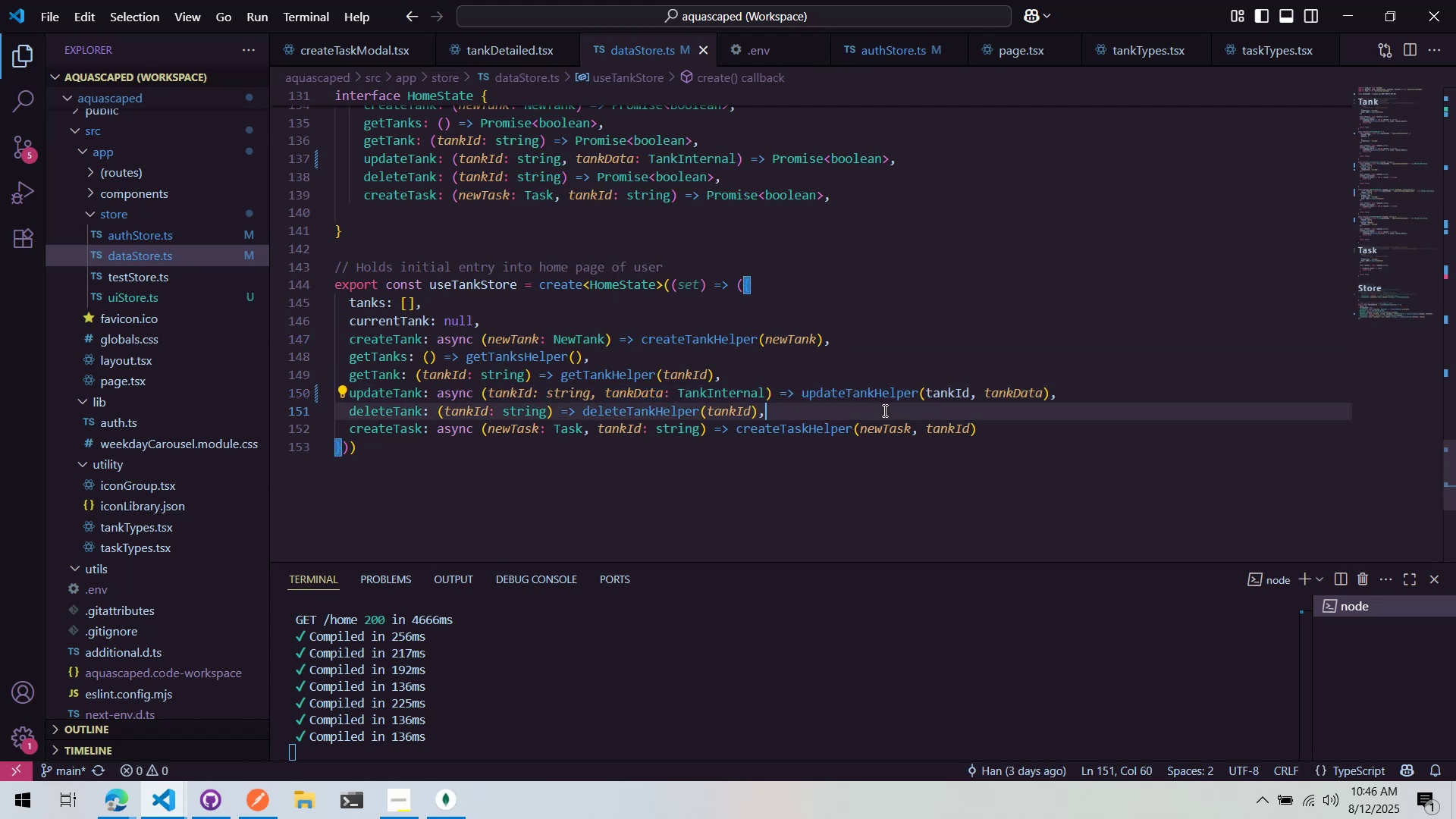 
key(Control+S)
 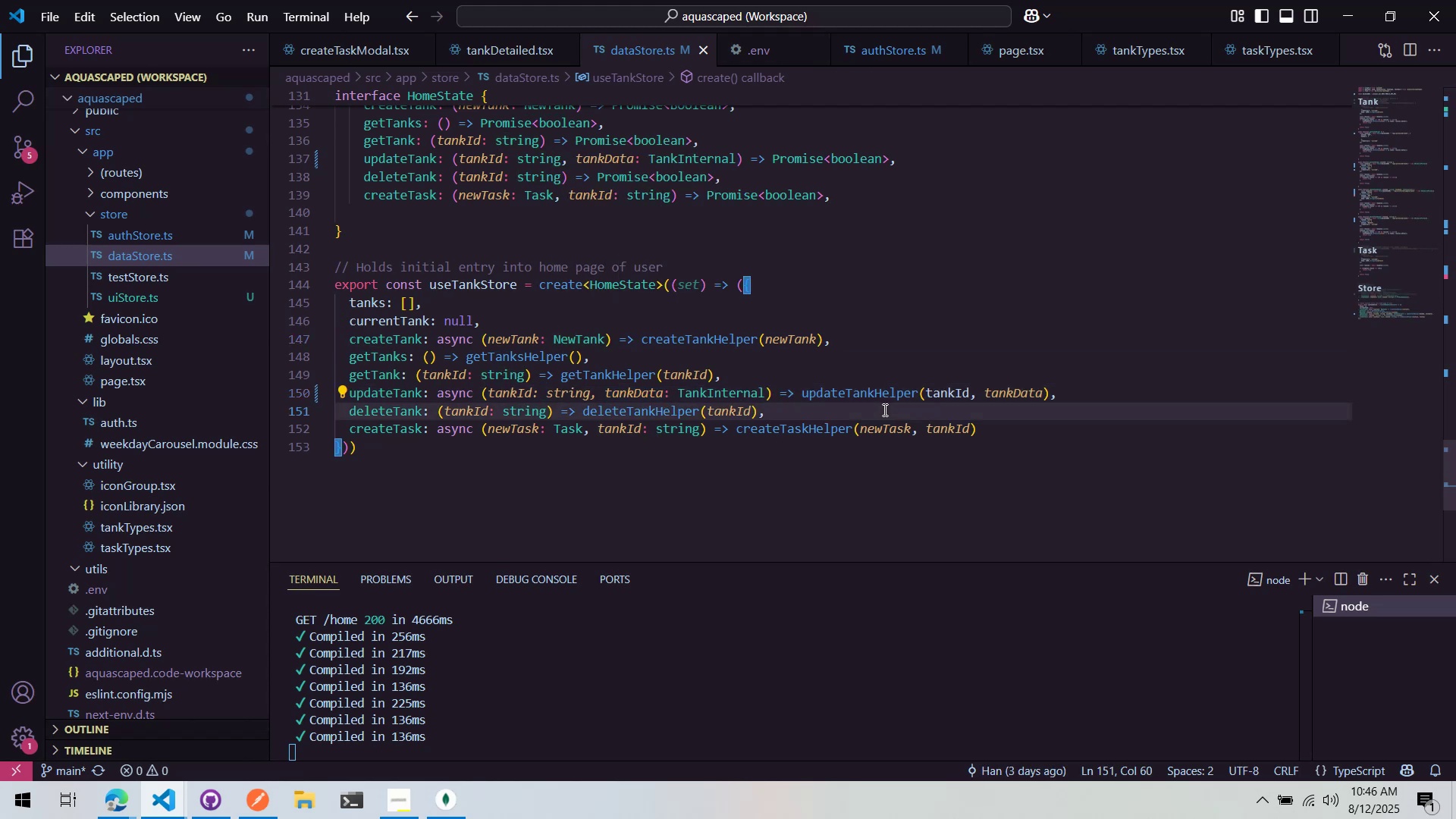 
wait(8.32)
 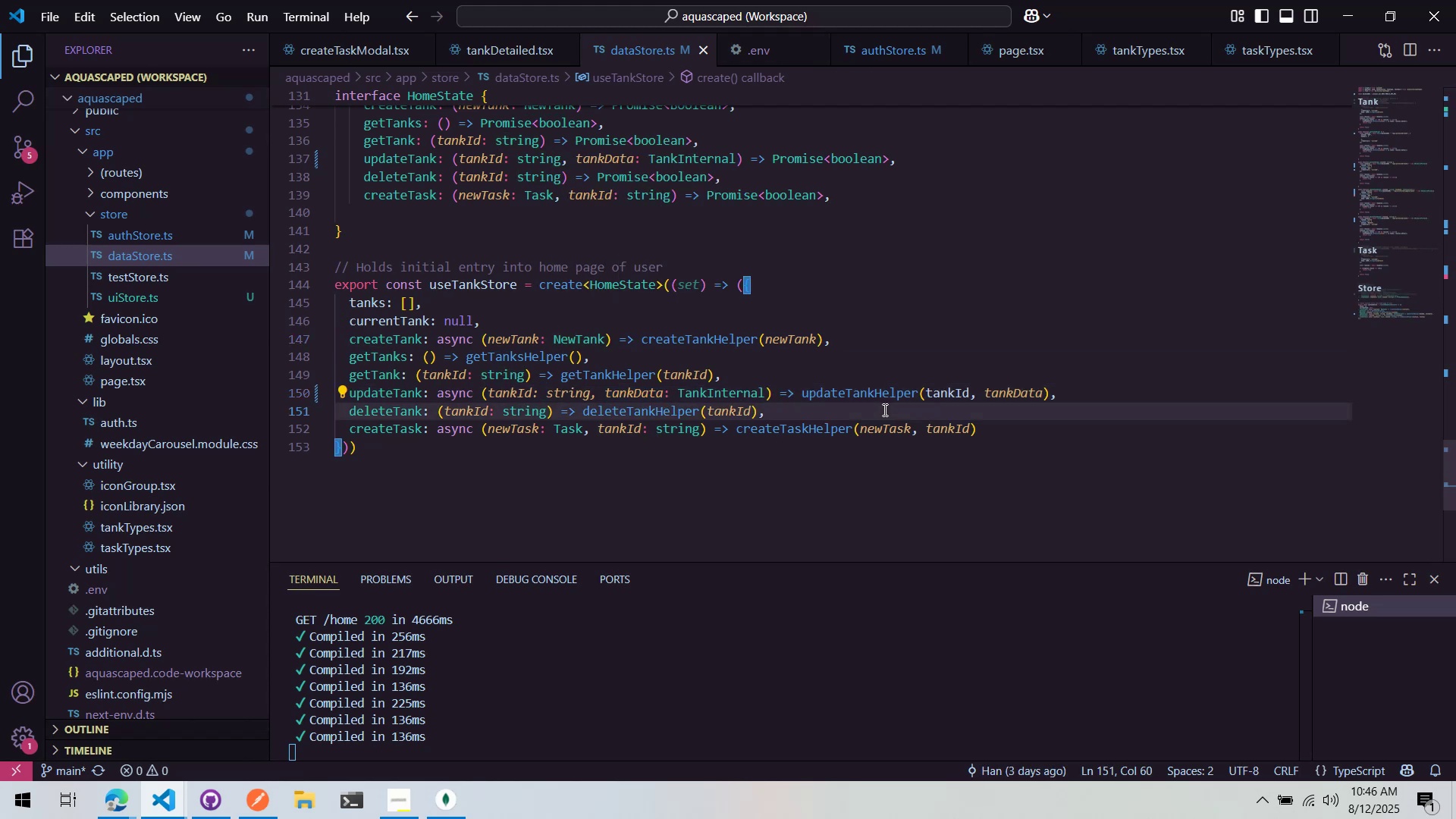 
left_click([959, 391])
 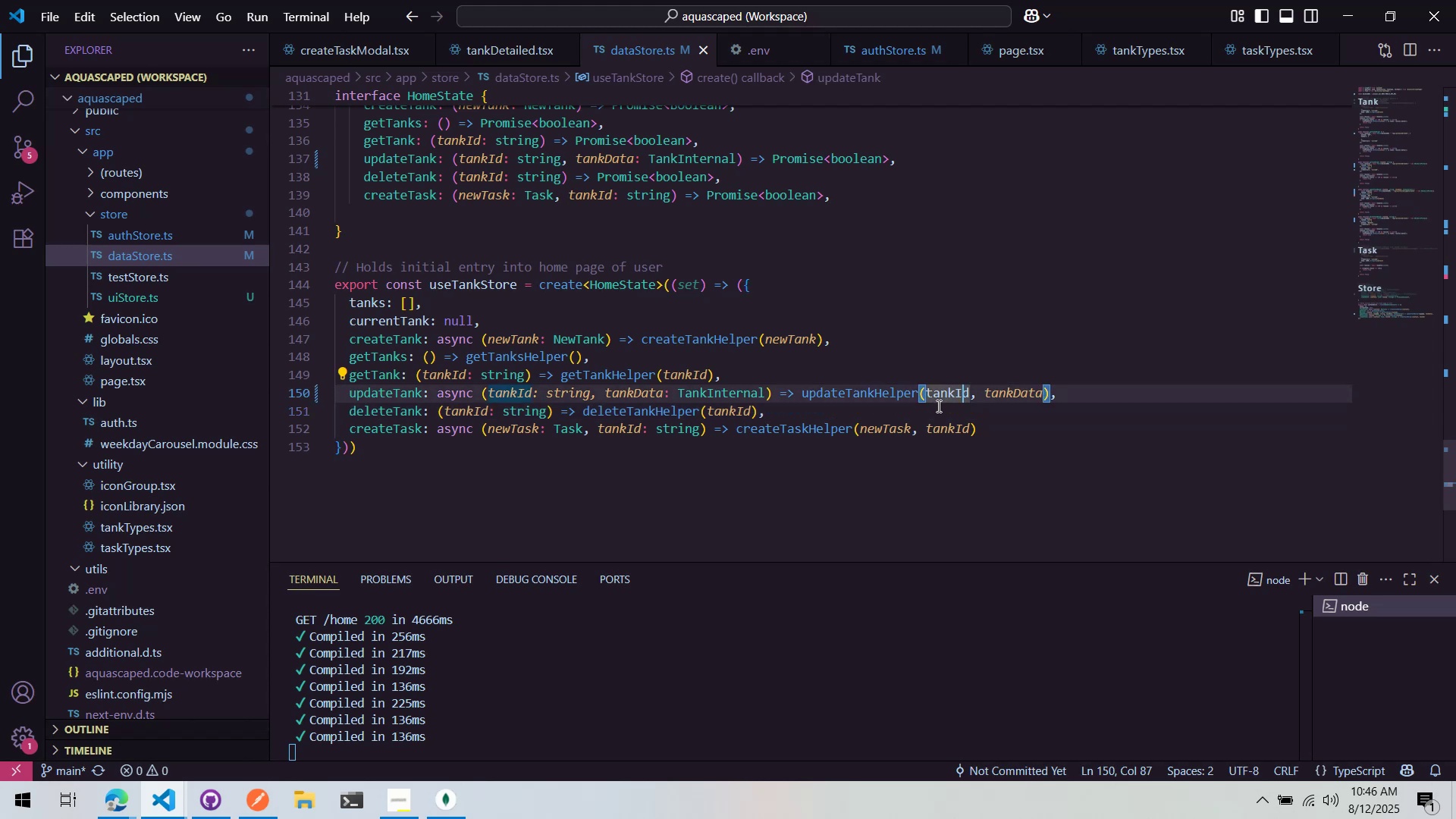 
scroll: coordinate [891, 428], scroll_direction: up, amount: 53.0
 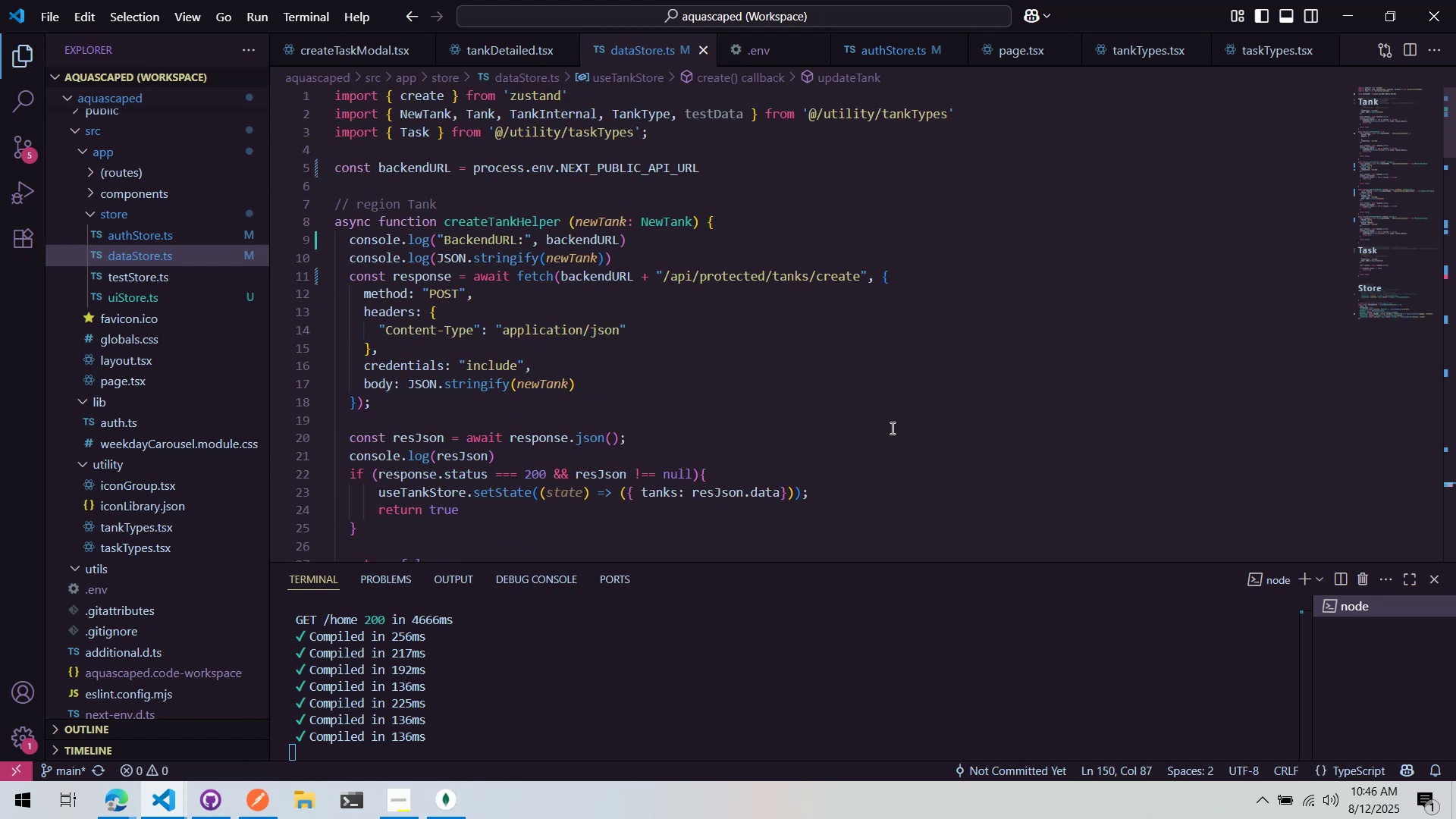 
scroll: coordinate [891, 428], scroll_direction: down, amount: 8.0
 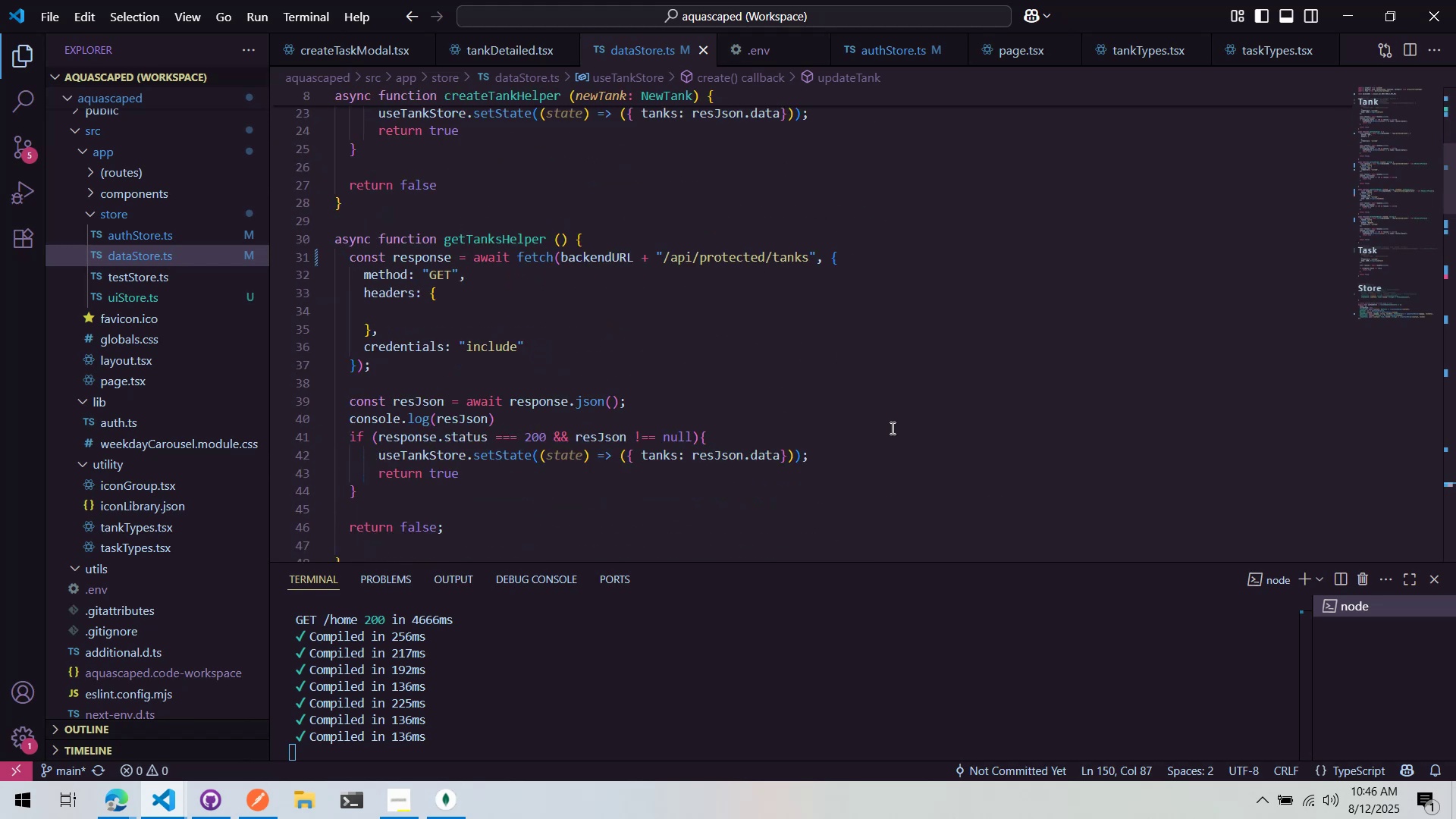 
wait(8.75)
 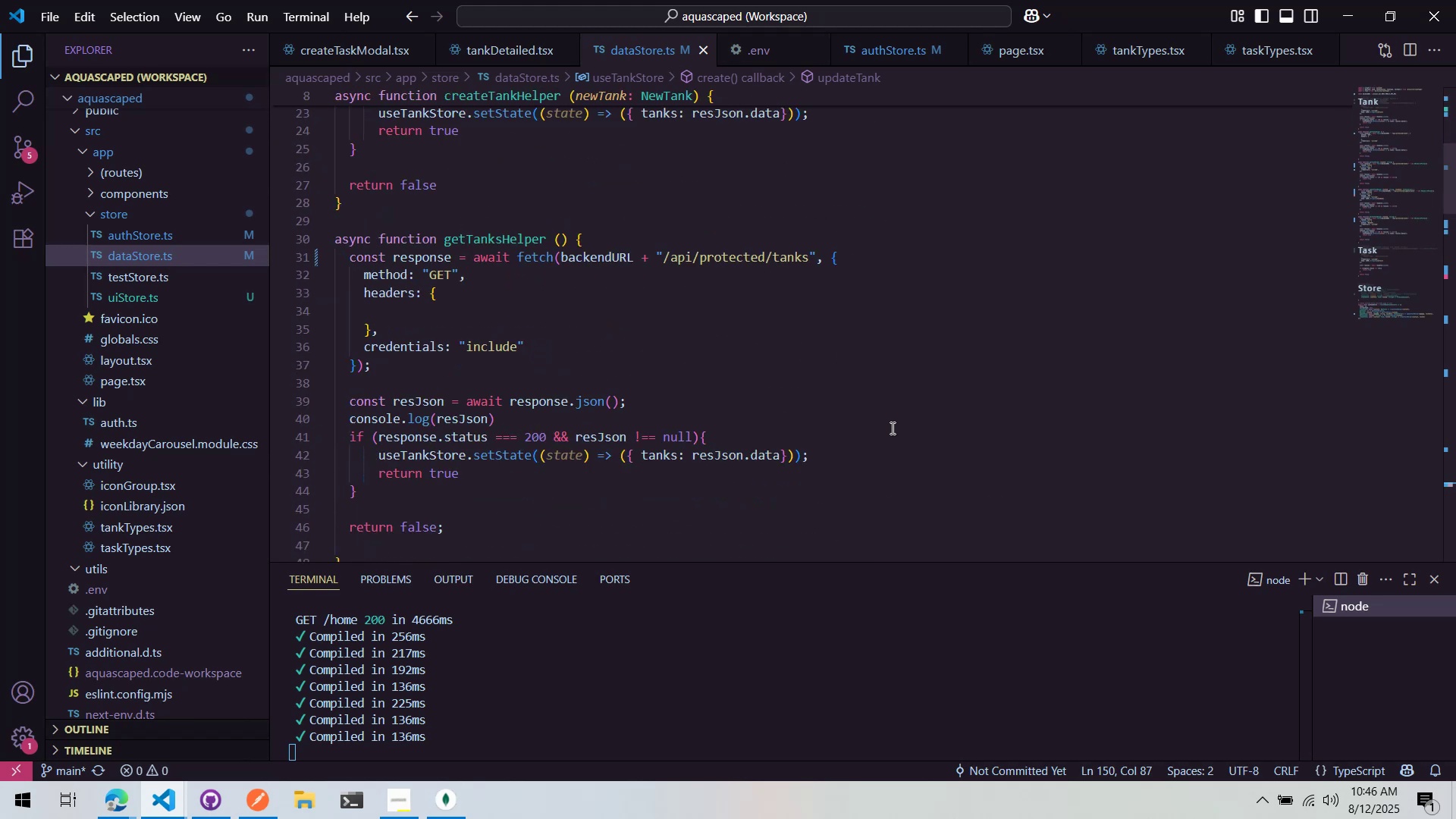 
scroll: coordinate [890, 428], scroll_direction: down, amount: 5.0
 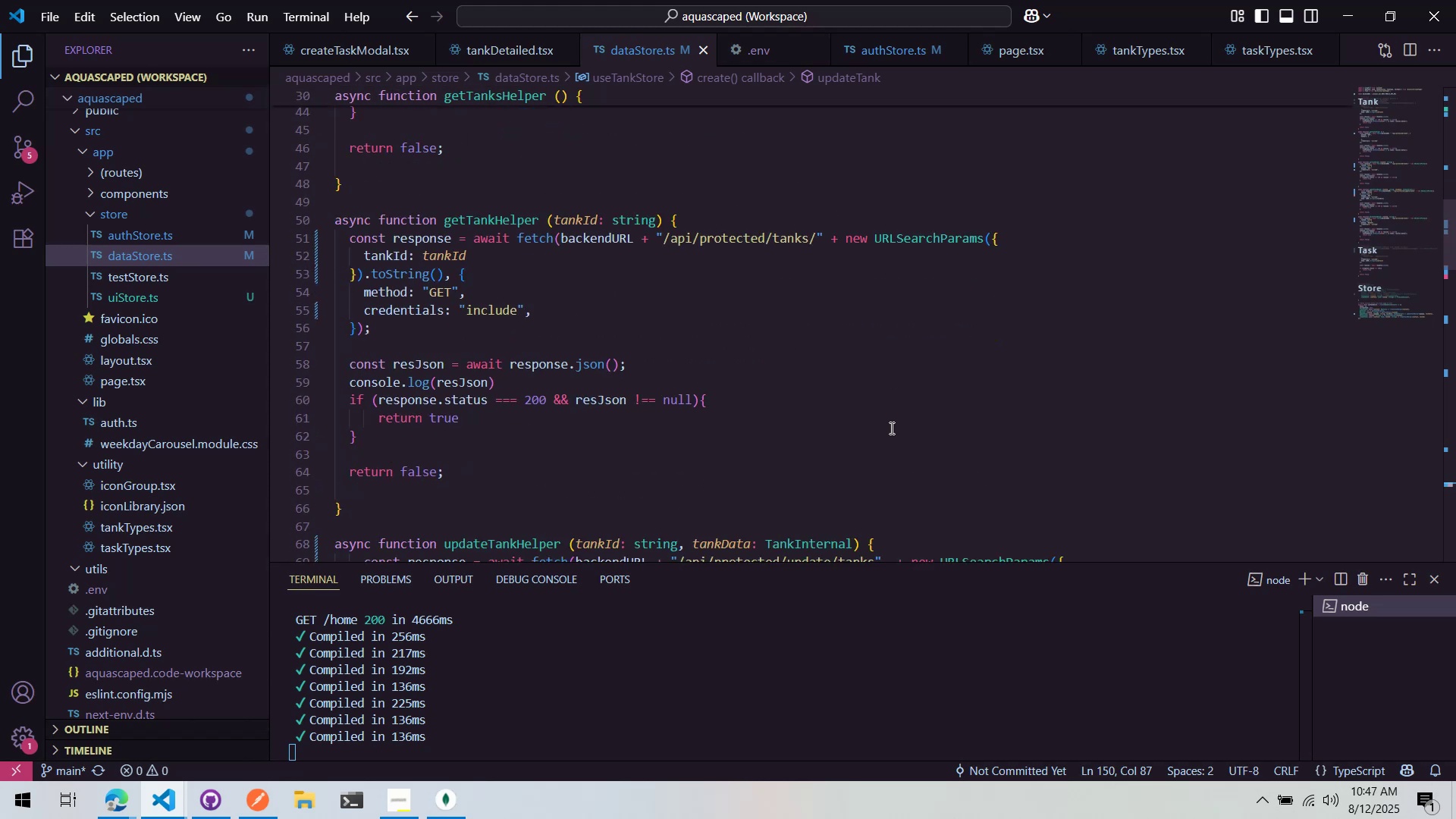 
key(Alt+Tab)
 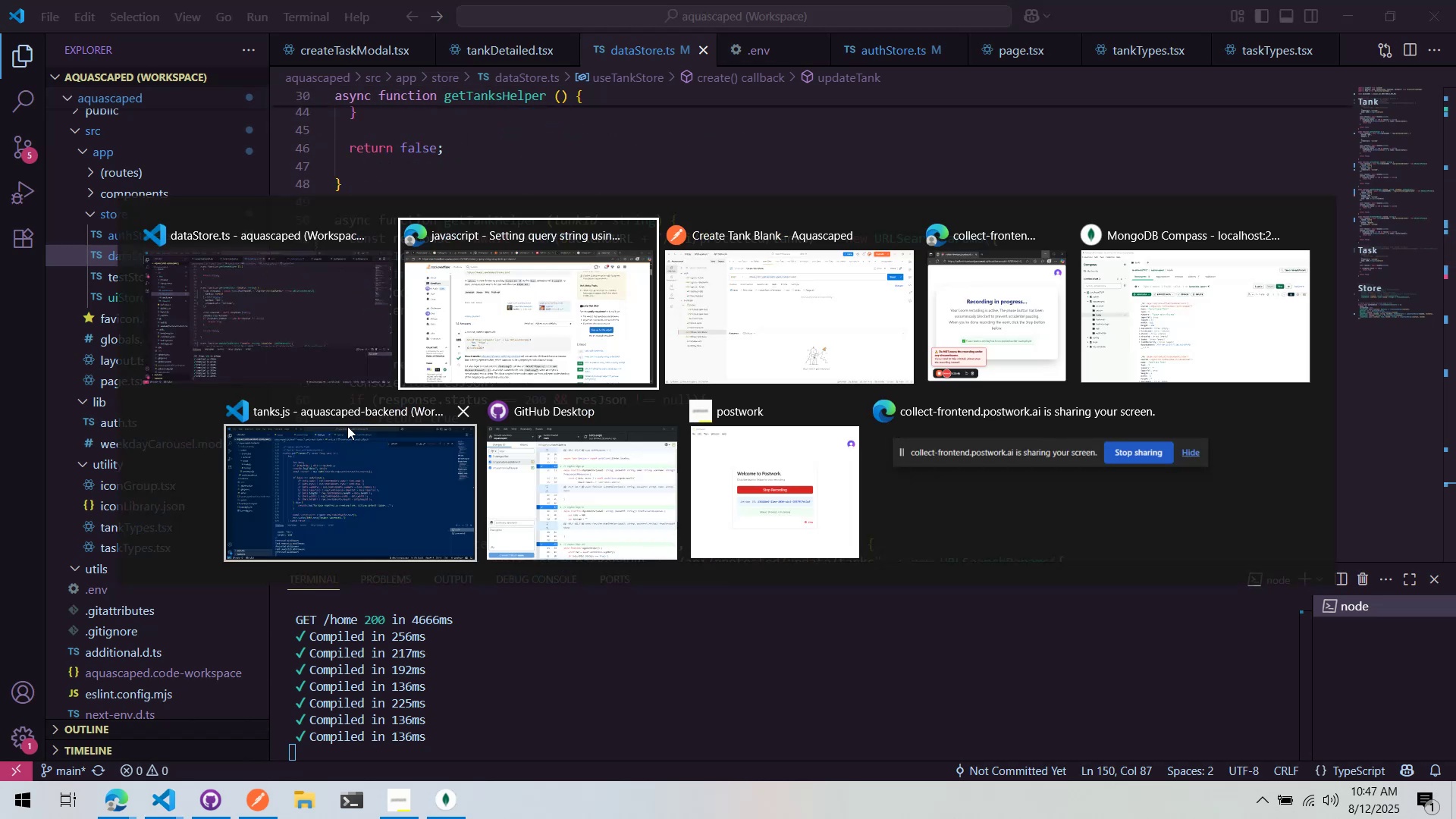 
left_click([350, 364])
 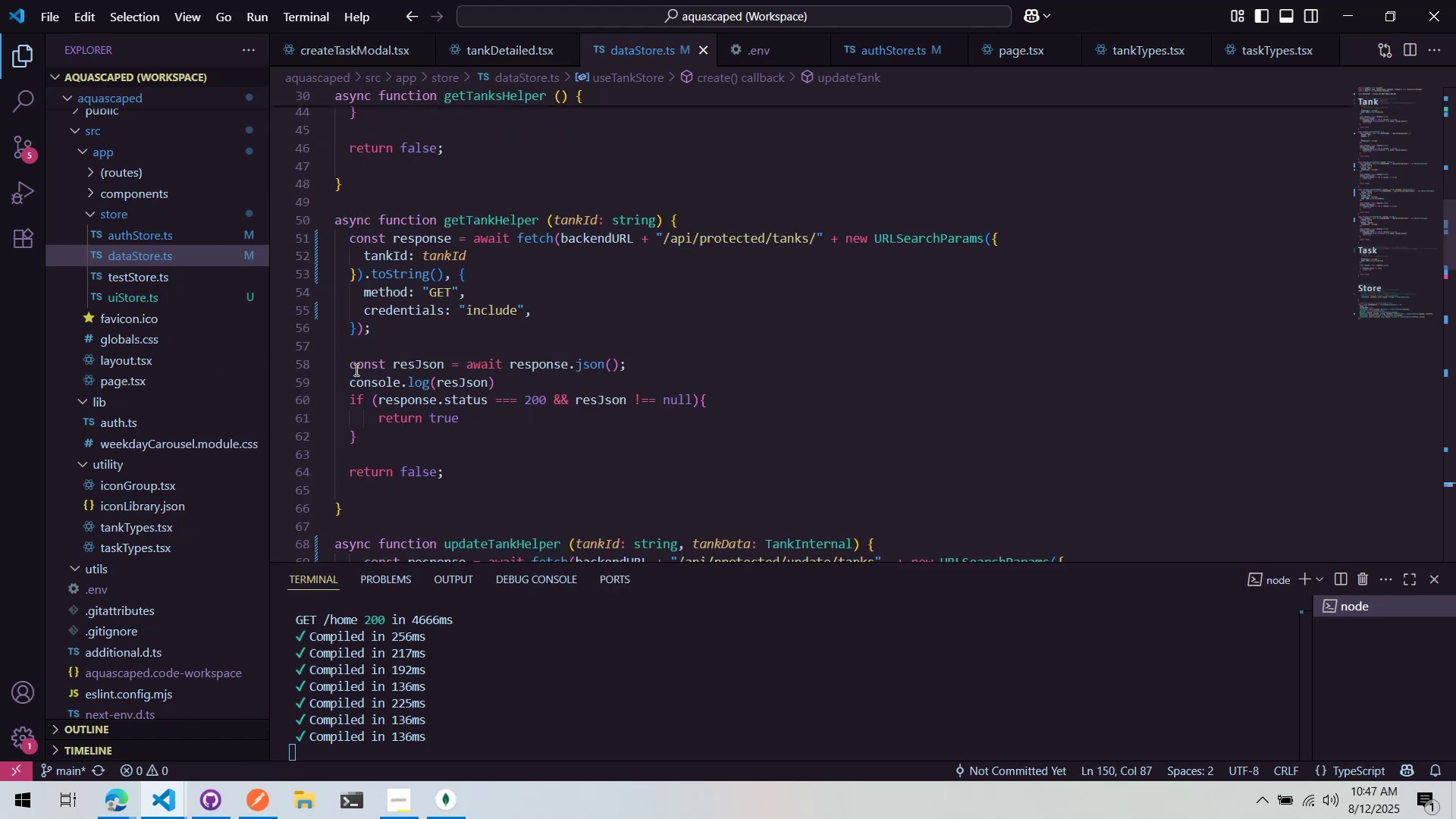 
key(Alt+Tab)
 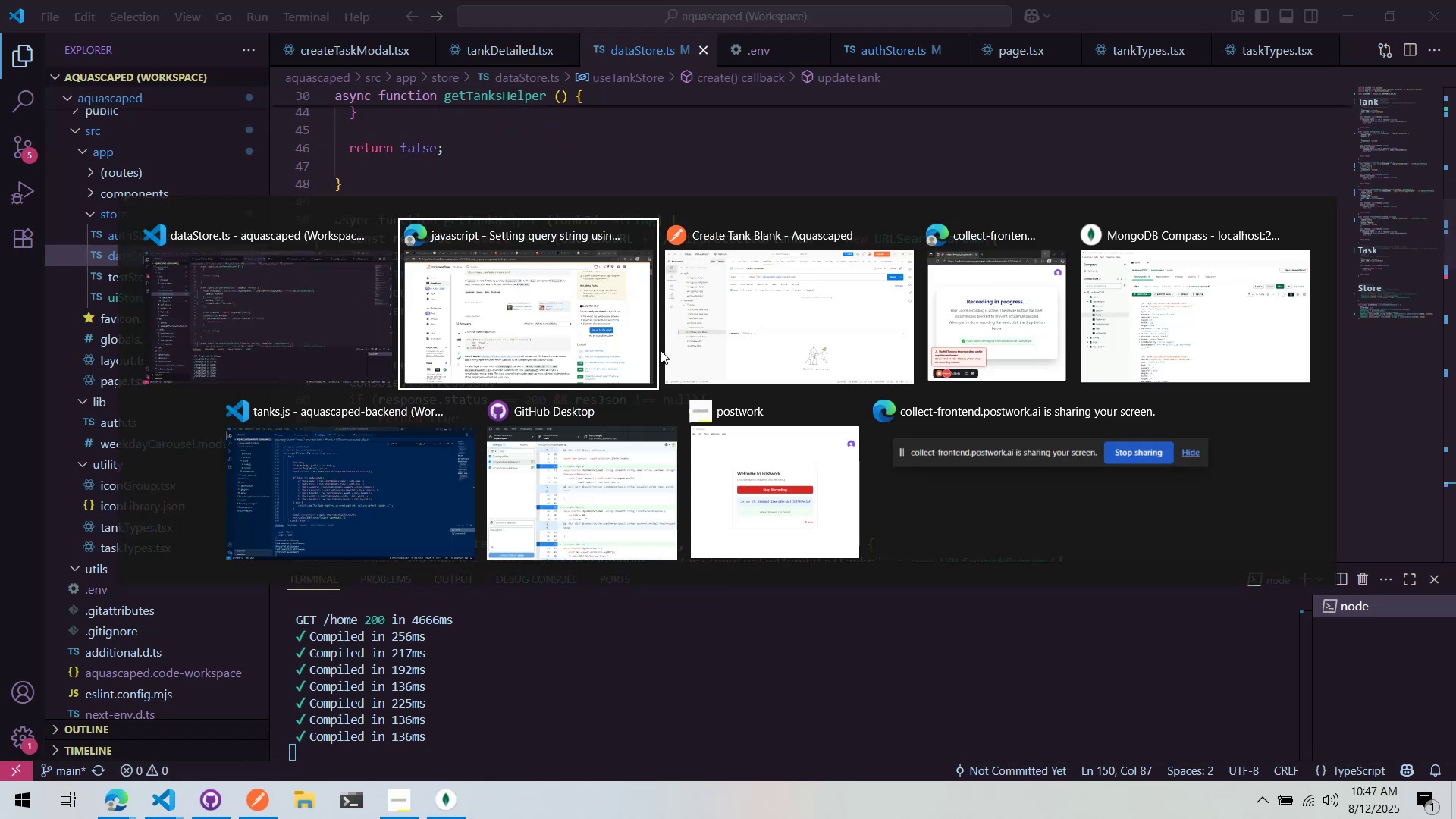 
left_click([615, 341])
 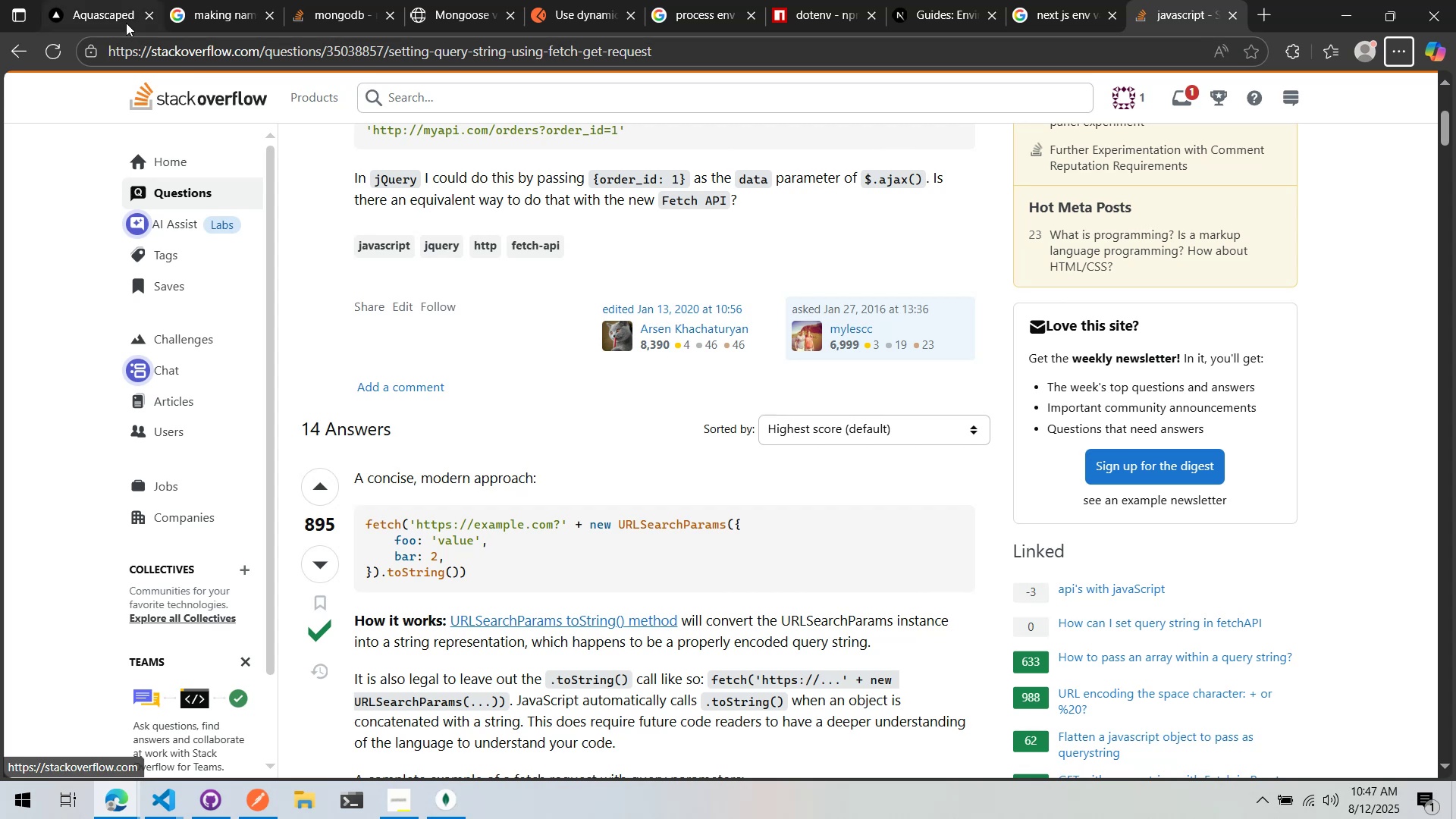 
left_click([117, 17])
 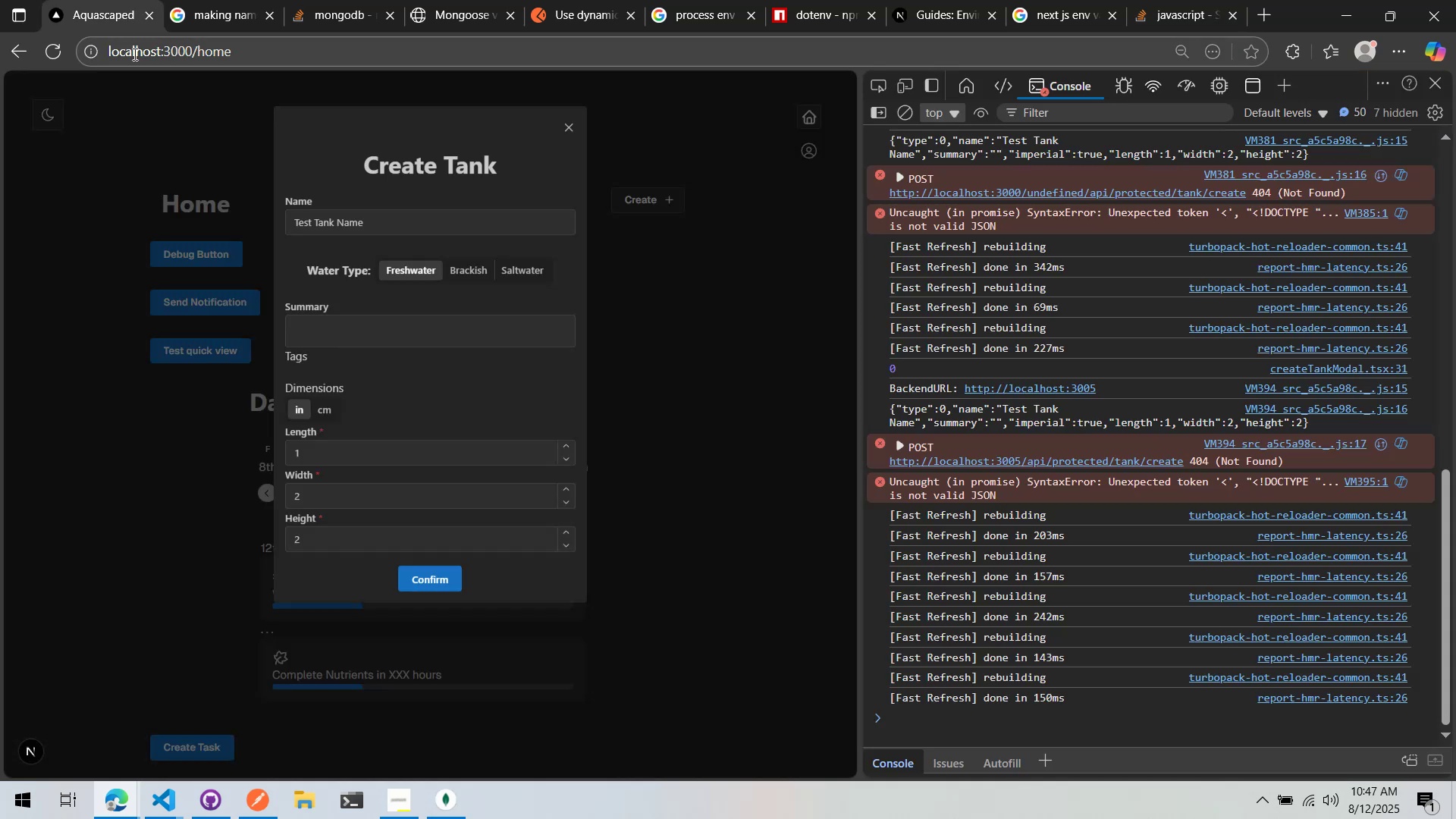 
left_click([133, 121])
 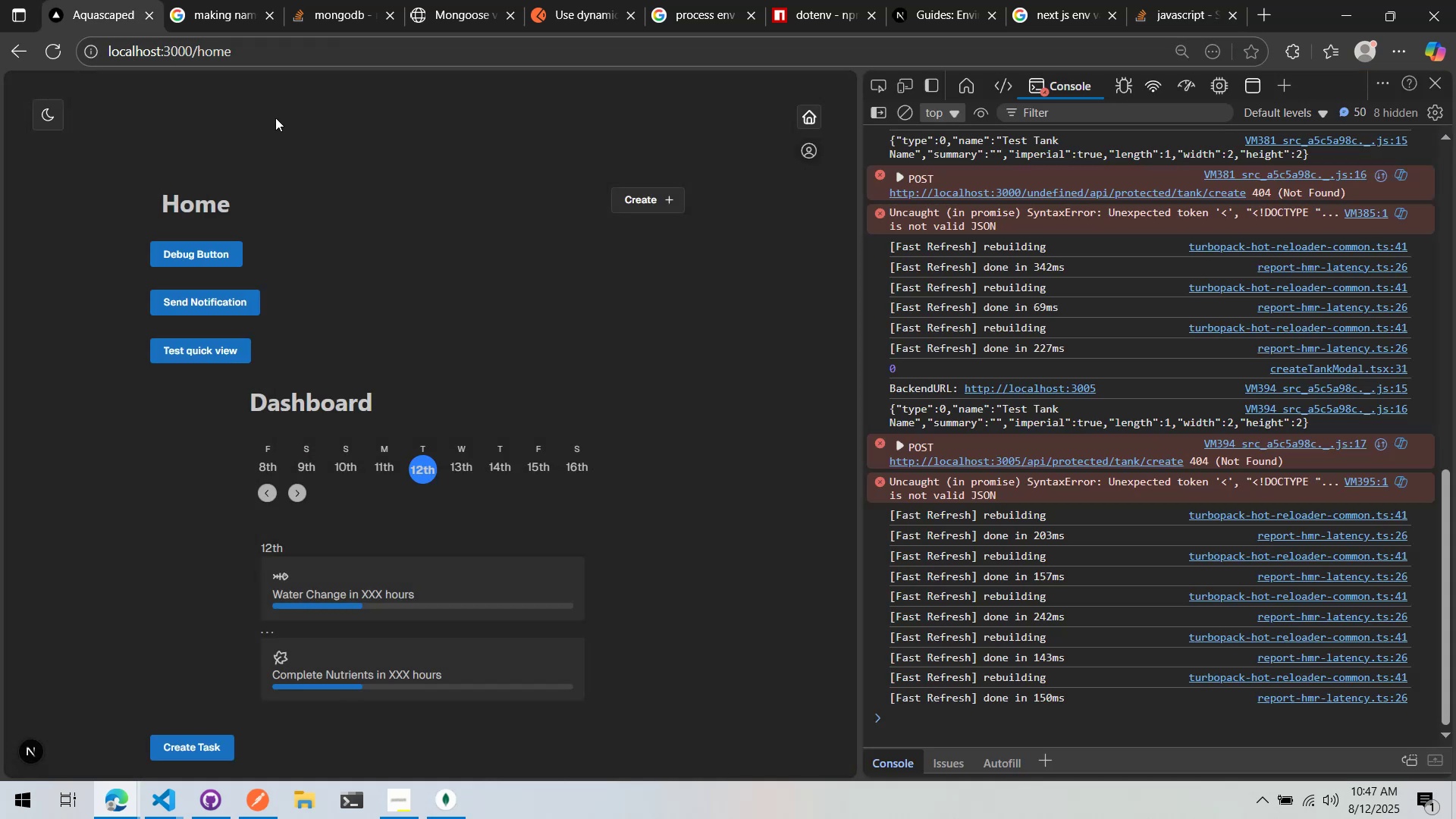 
left_click([57, 61])
 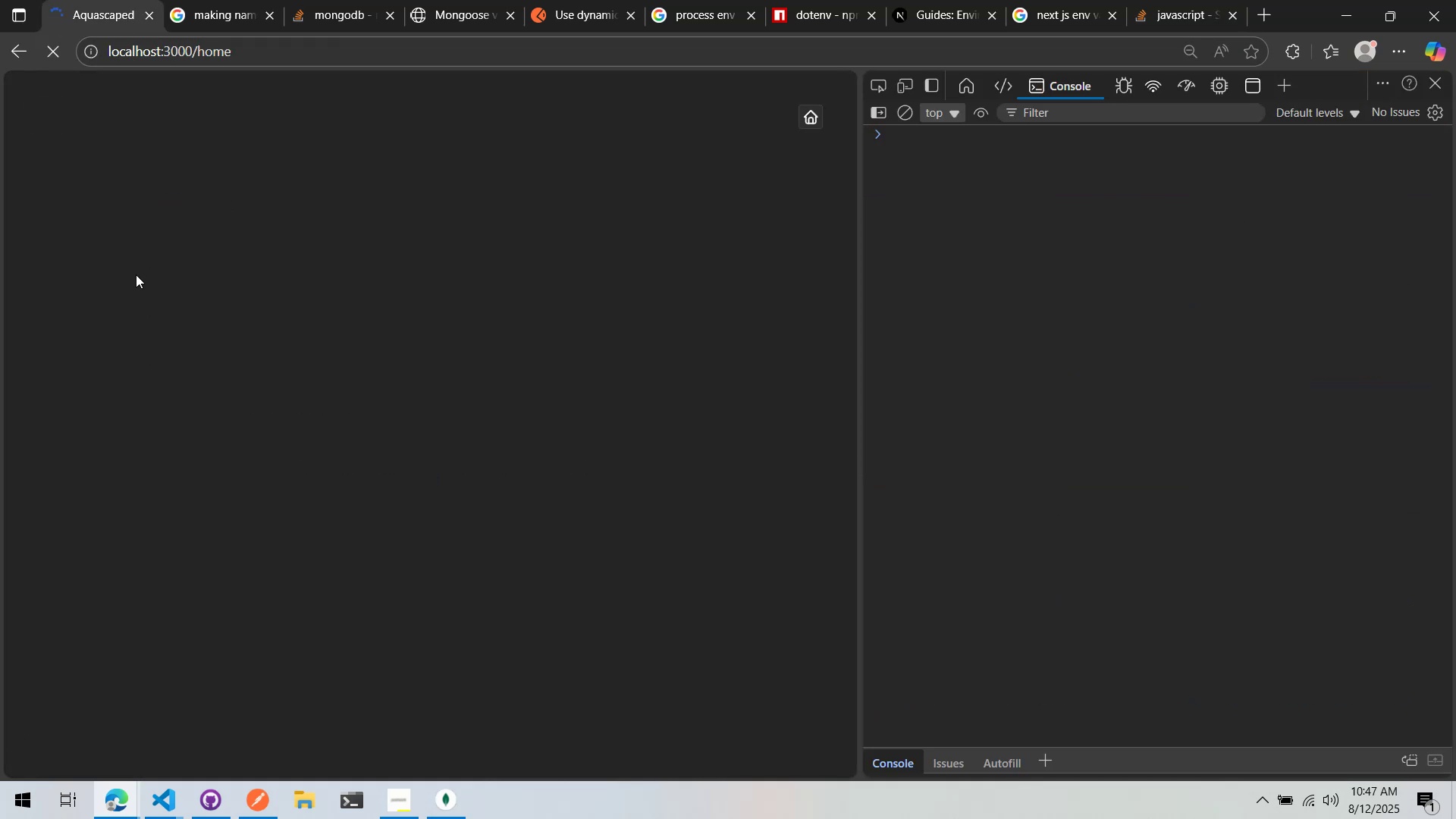 
wait(8.38)
 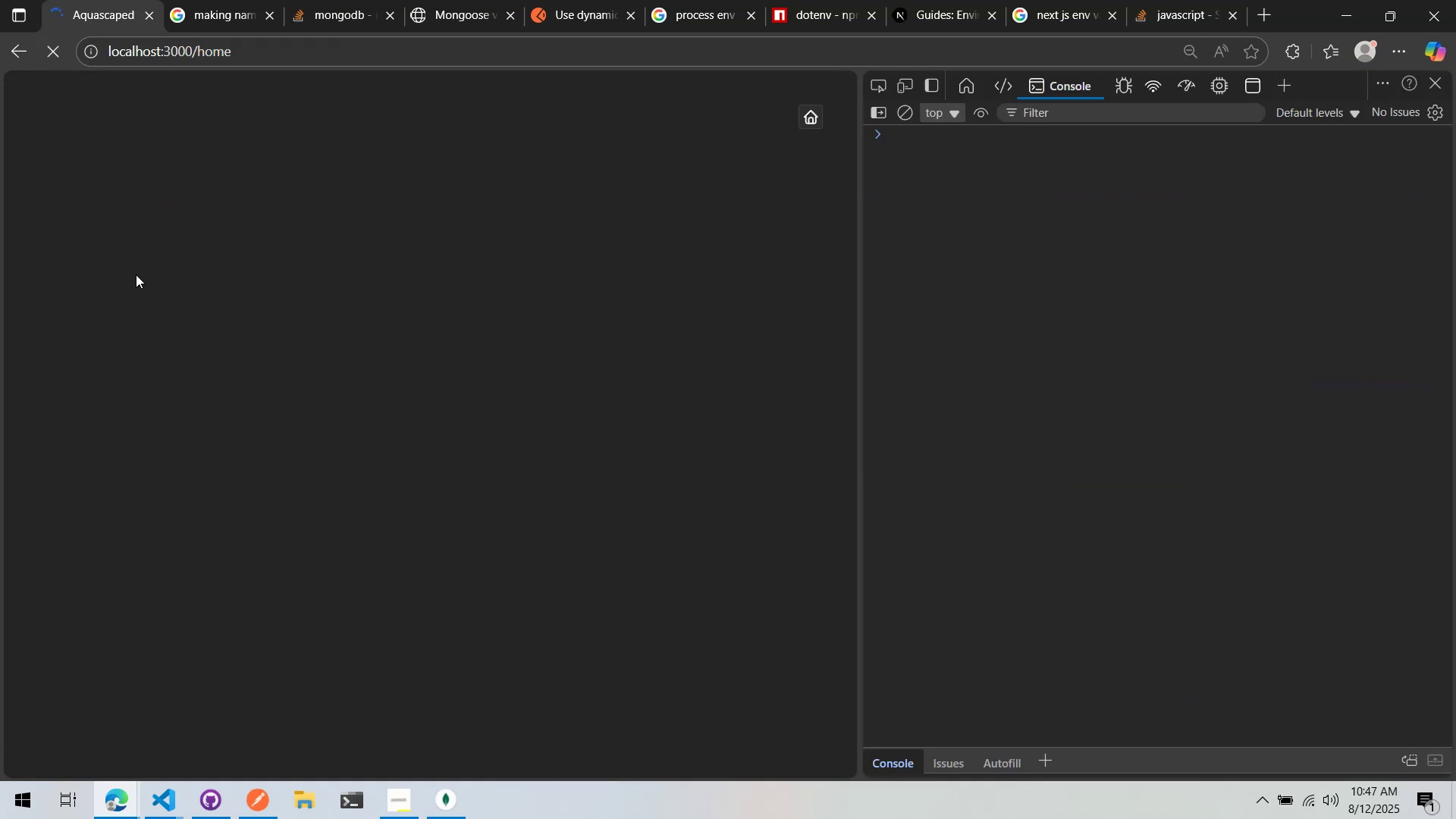 
scroll: coordinate [118, 386], scroll_direction: down, amount: 4.0
 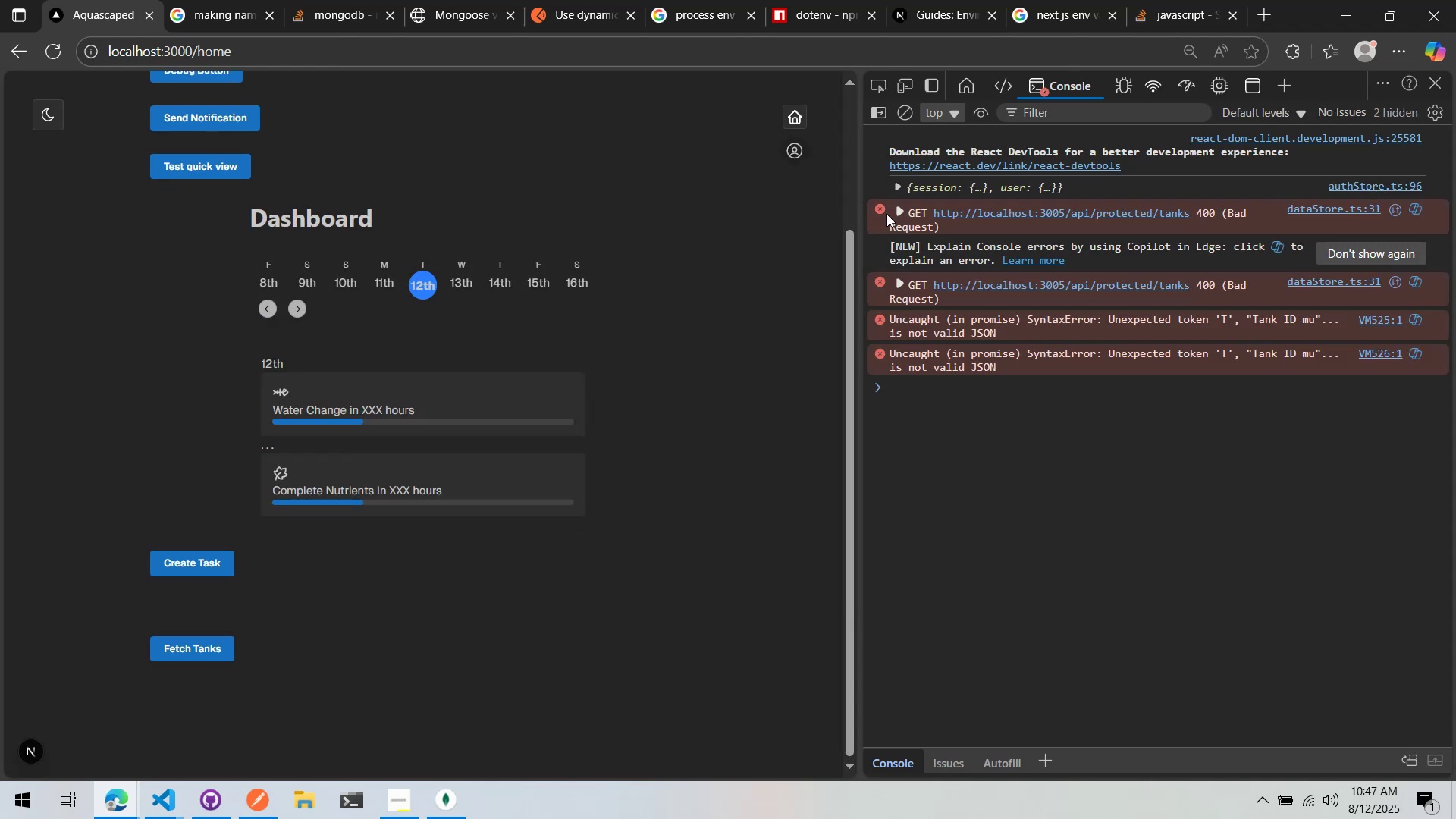 
wait(6.79)
 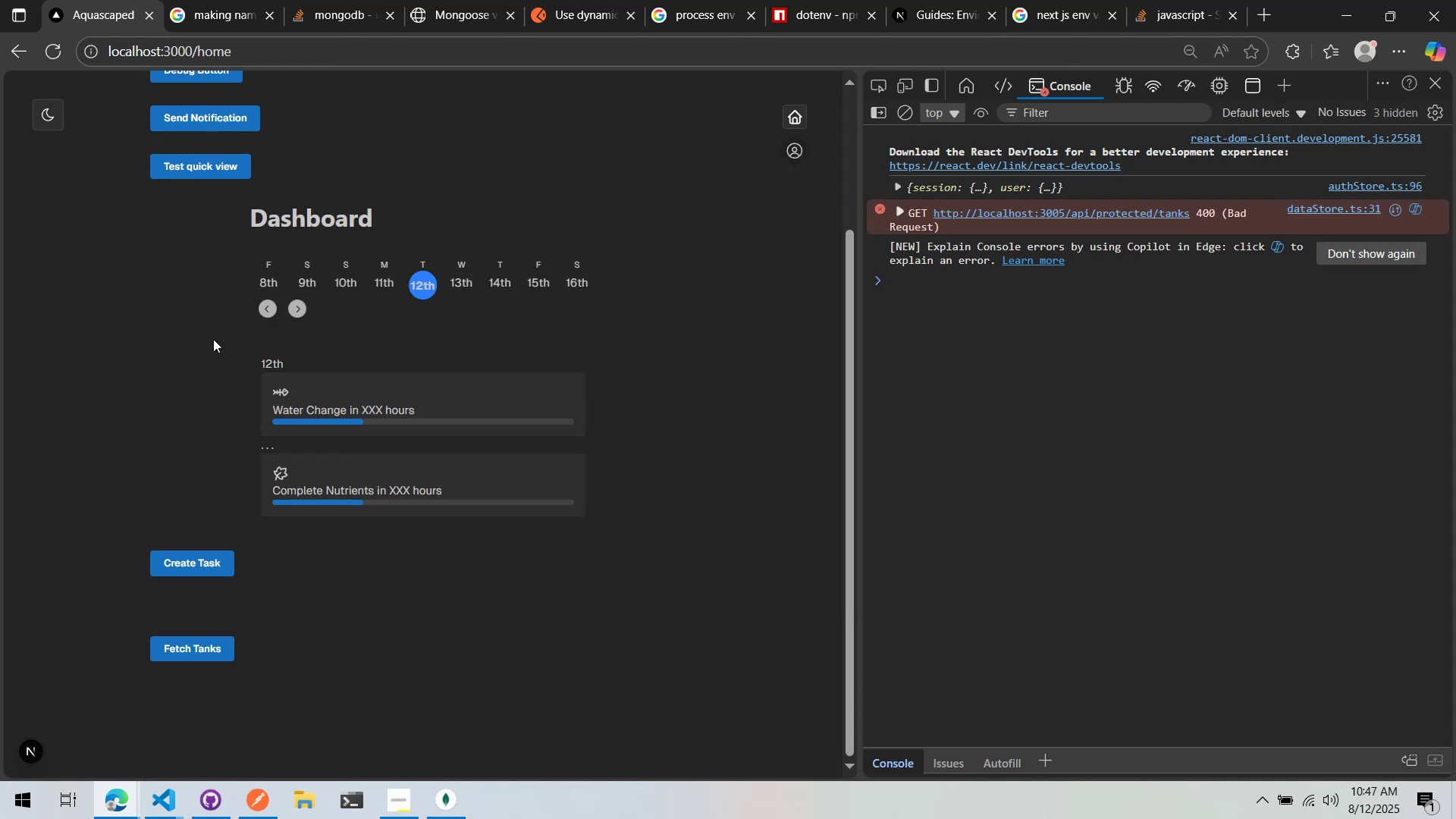 
left_click([896, 217])
 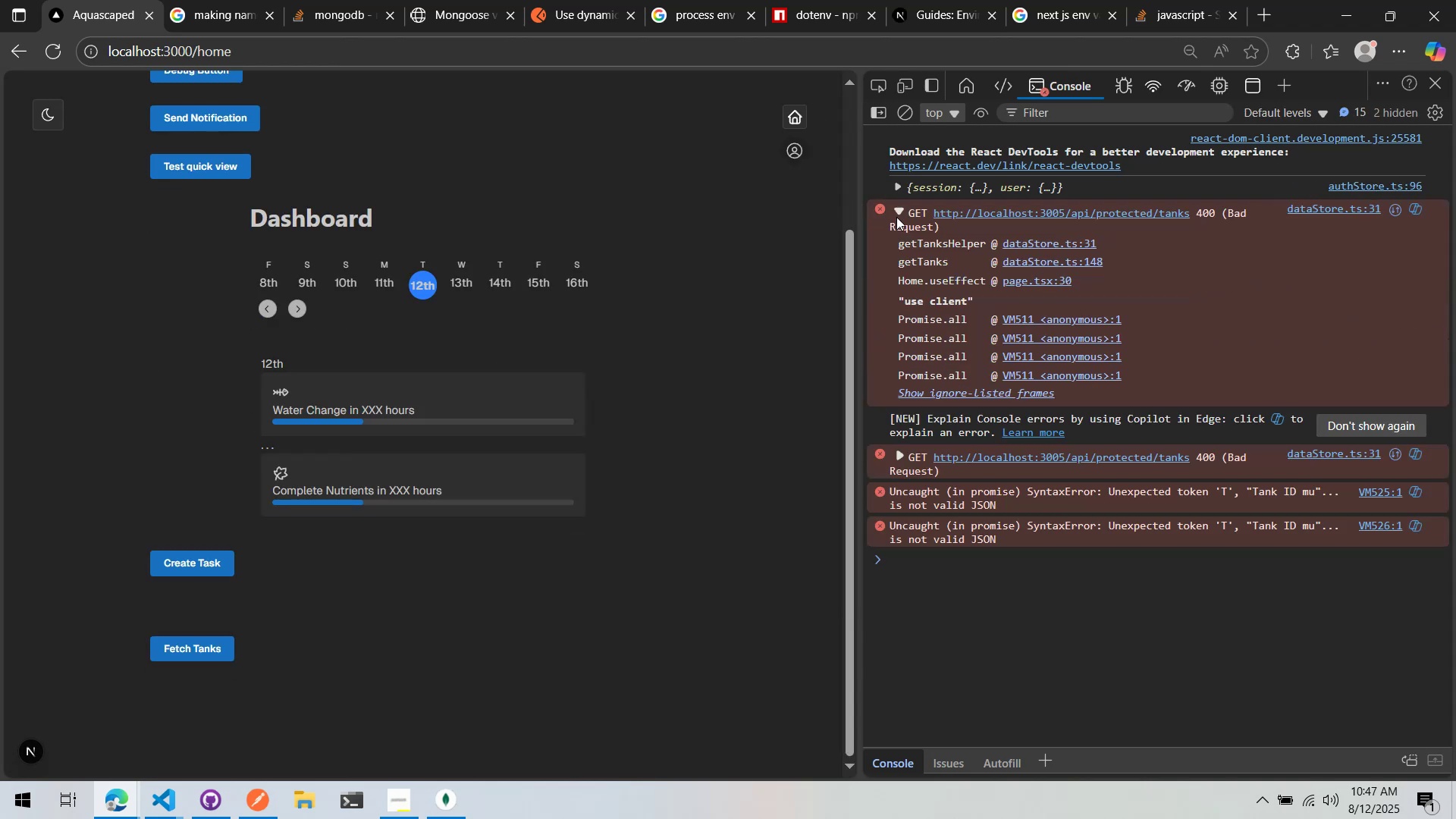 
key(Alt+Tab)
 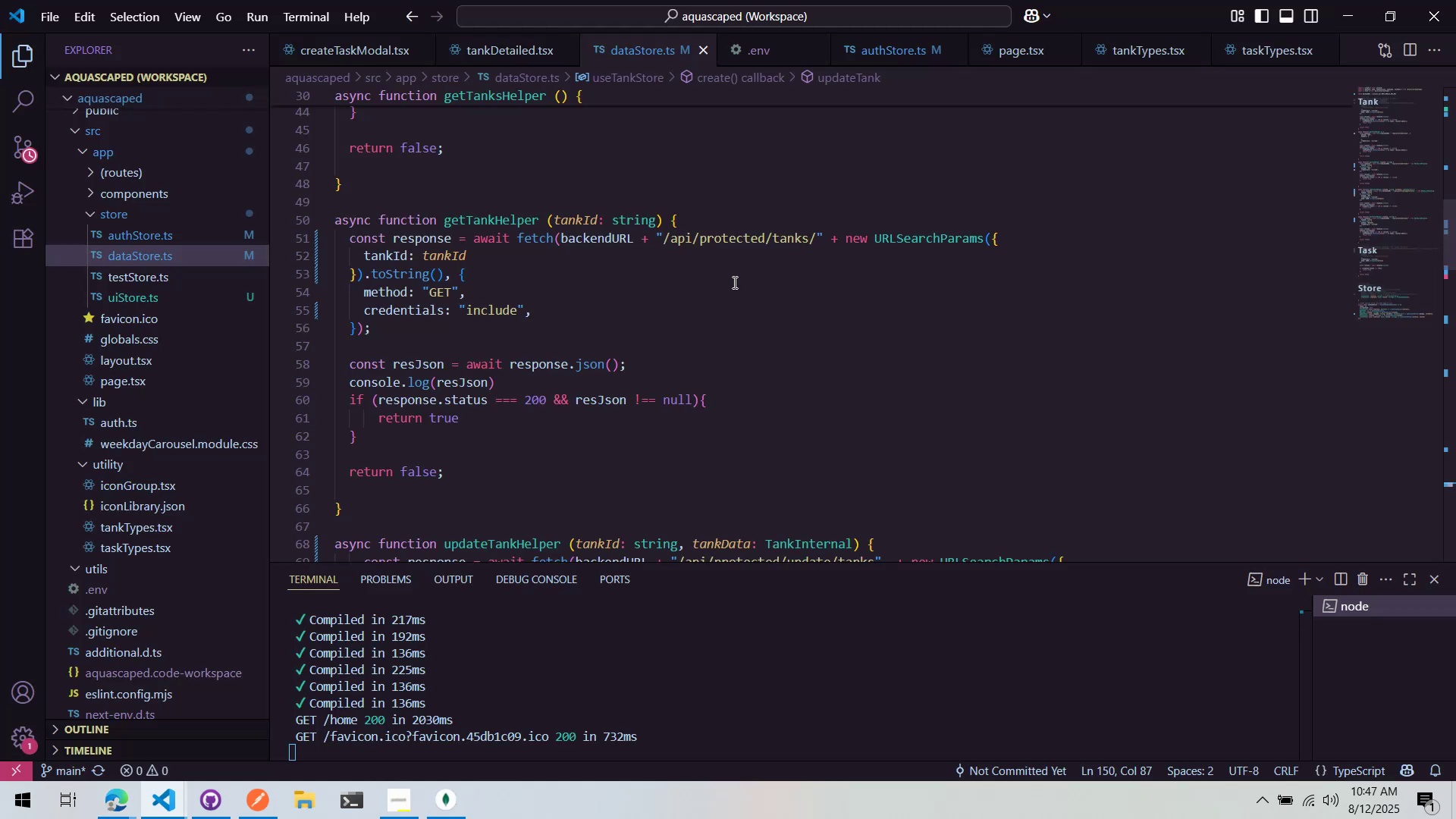 
key(Alt+Tab)
 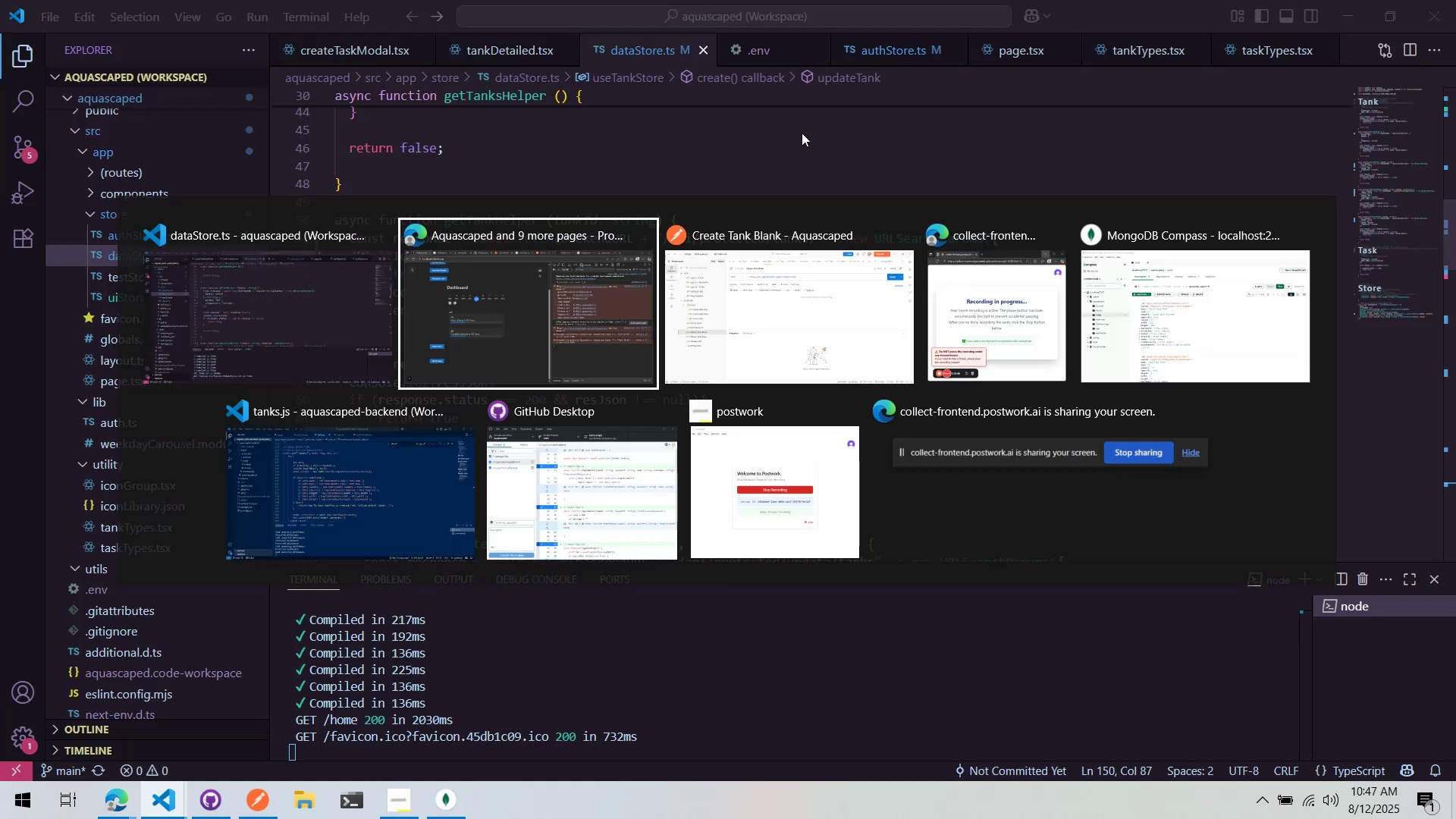 
key(Alt+Tab)
 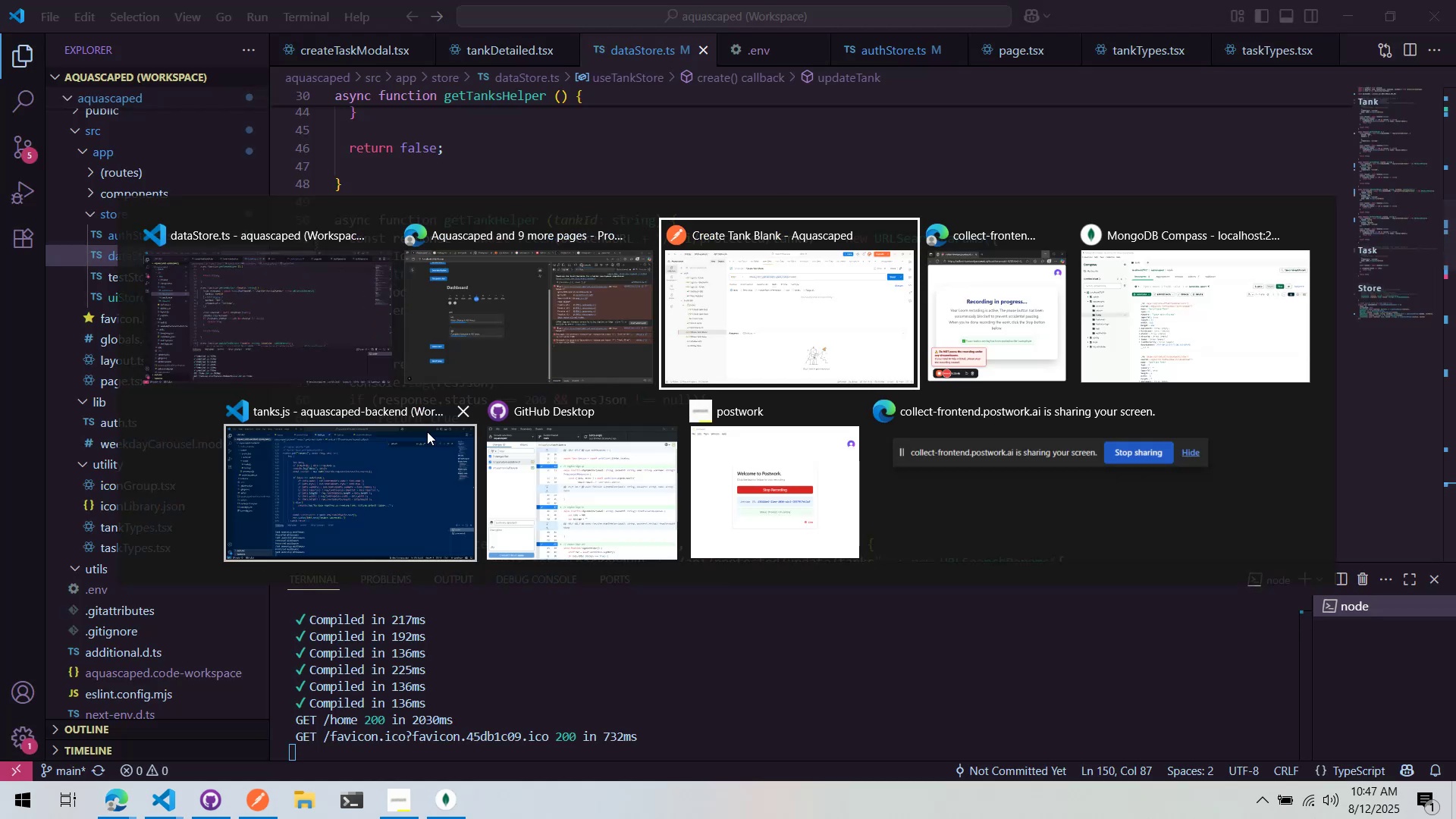 
left_click([421, 438])
 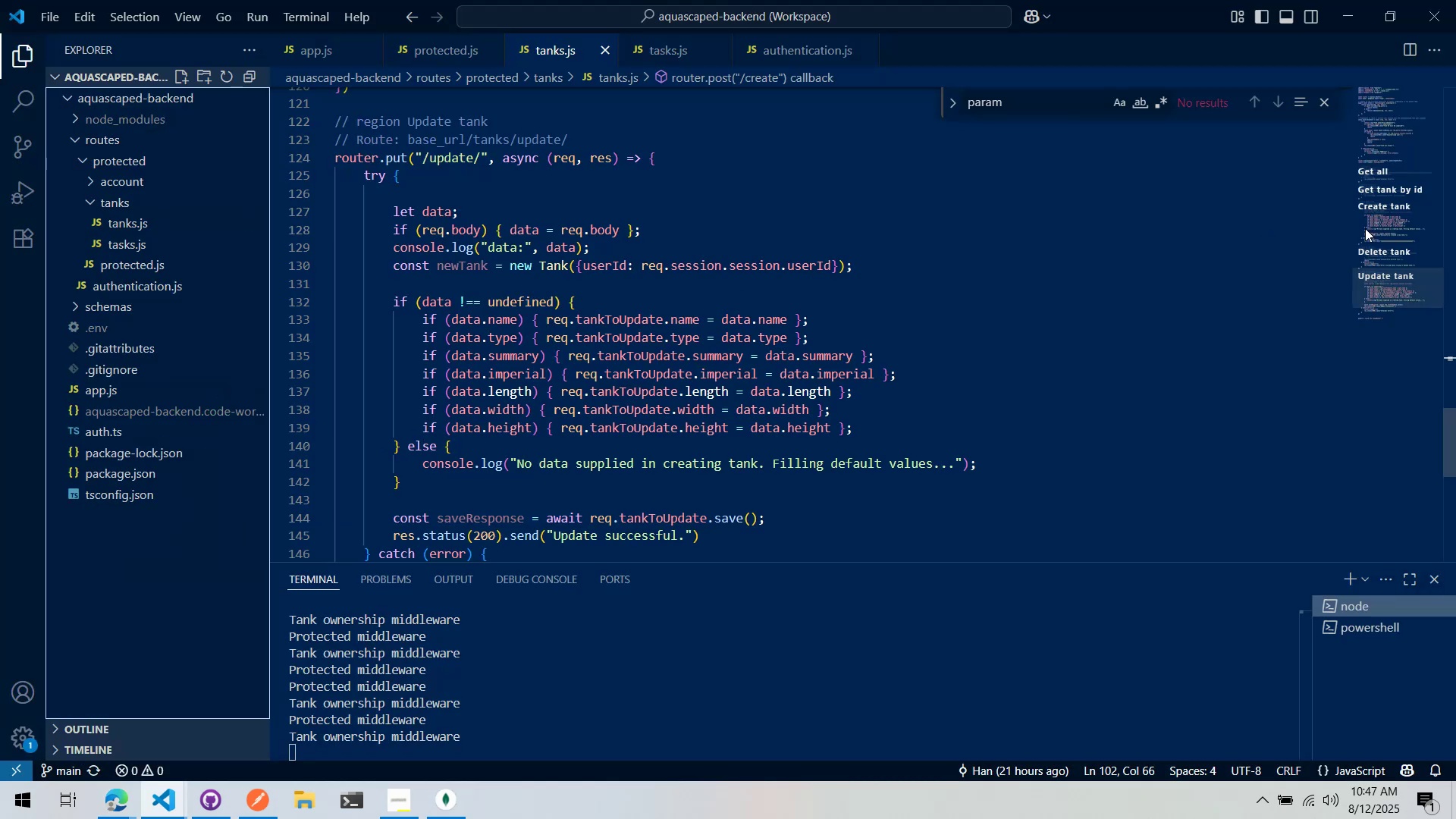 
left_click_drag(start_coordinate=[1374, 278], to_coordinate=[1387, 166])
 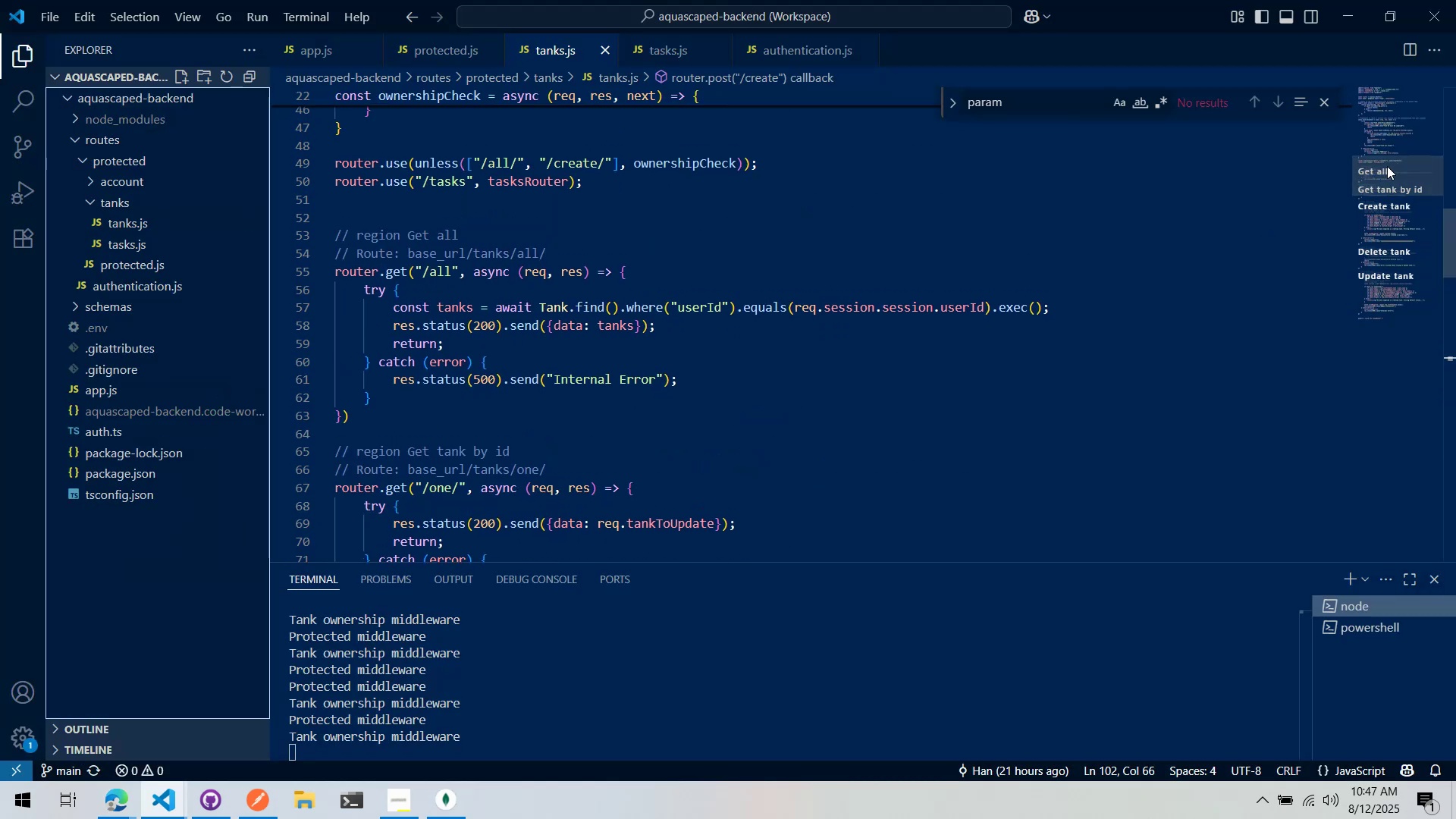 
key(Alt+Tab)
 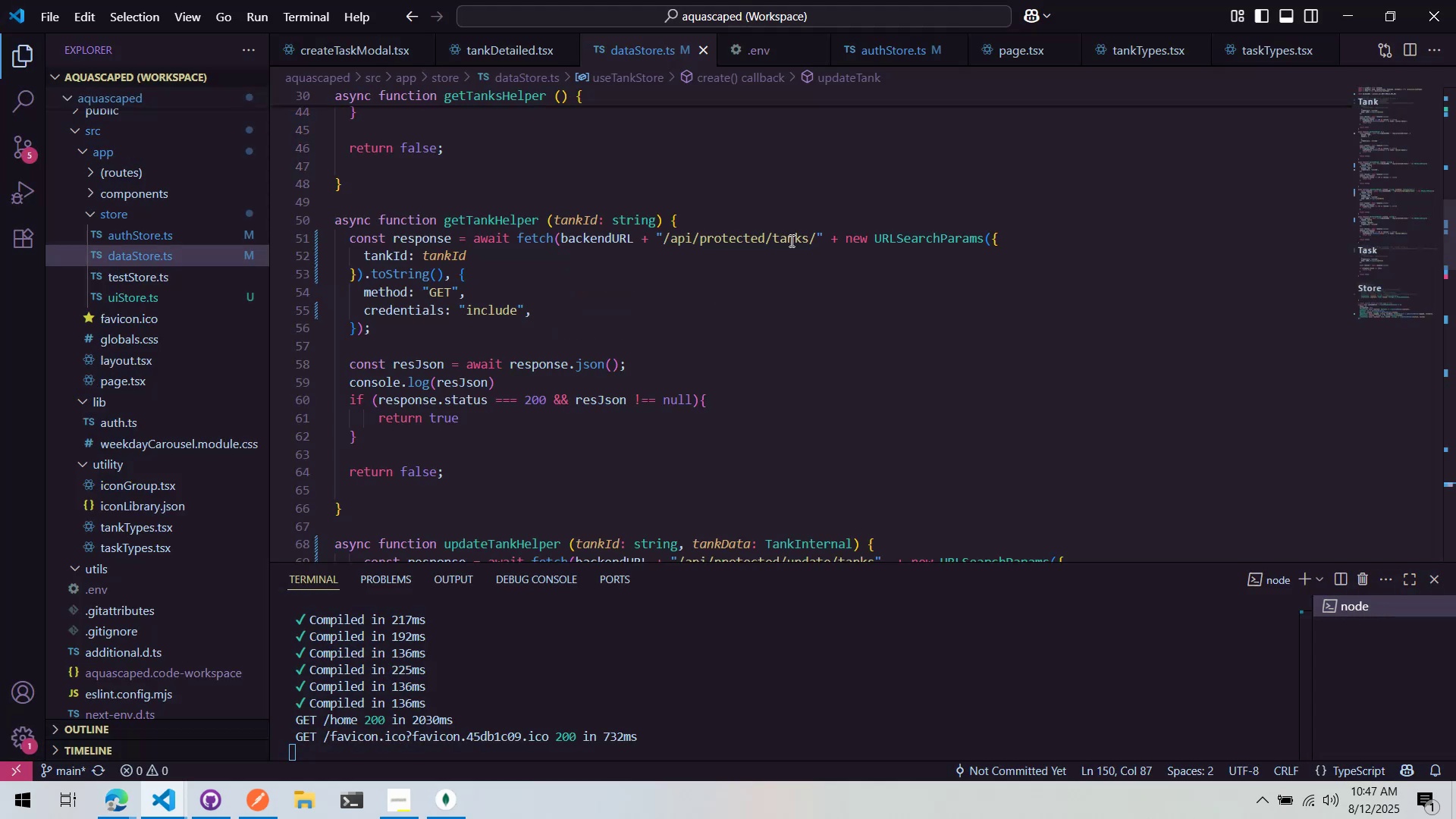 
scroll: coordinate [809, 290], scroll_direction: up, amount: 6.0
 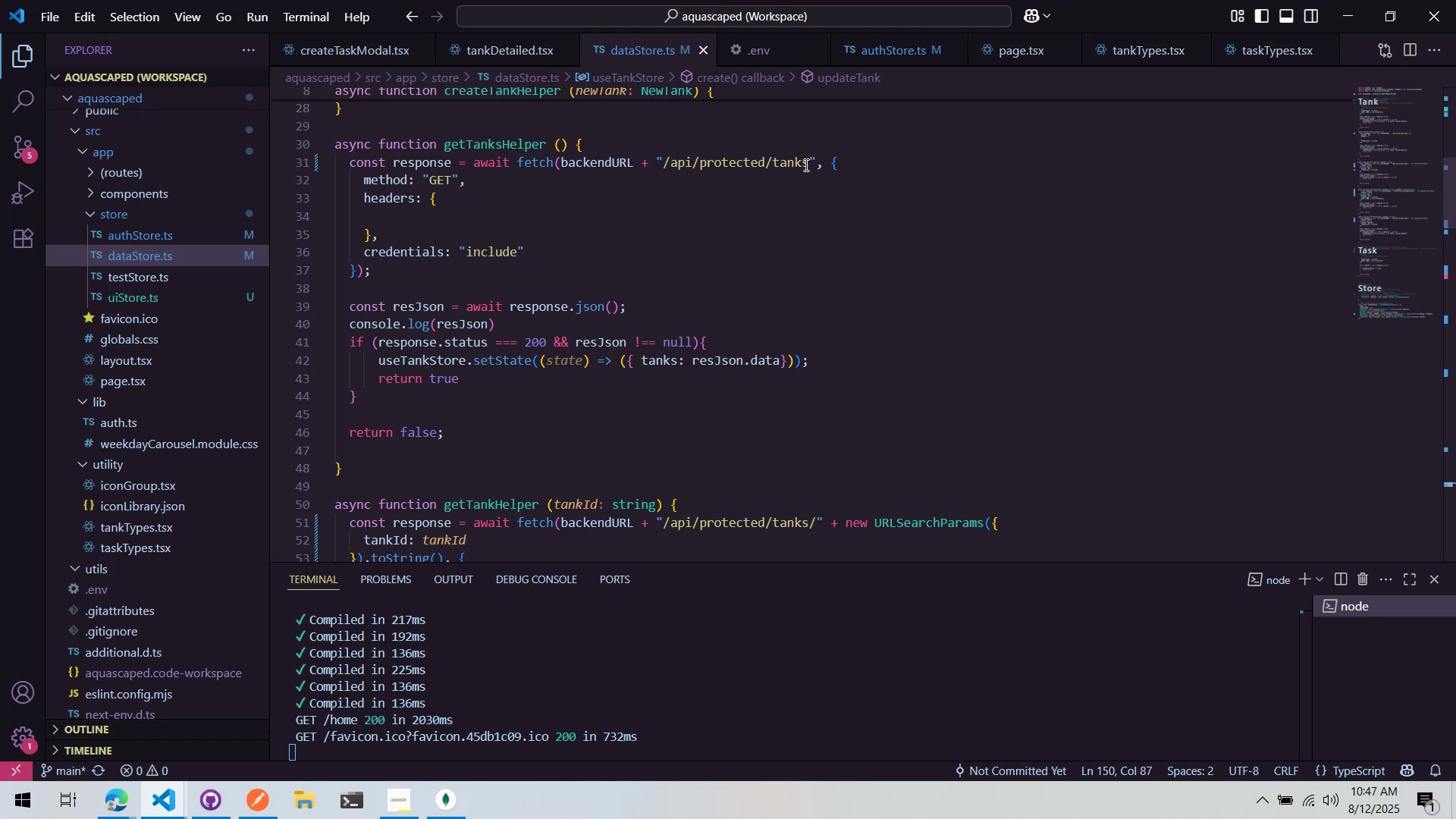 
double_click([808, 165])
 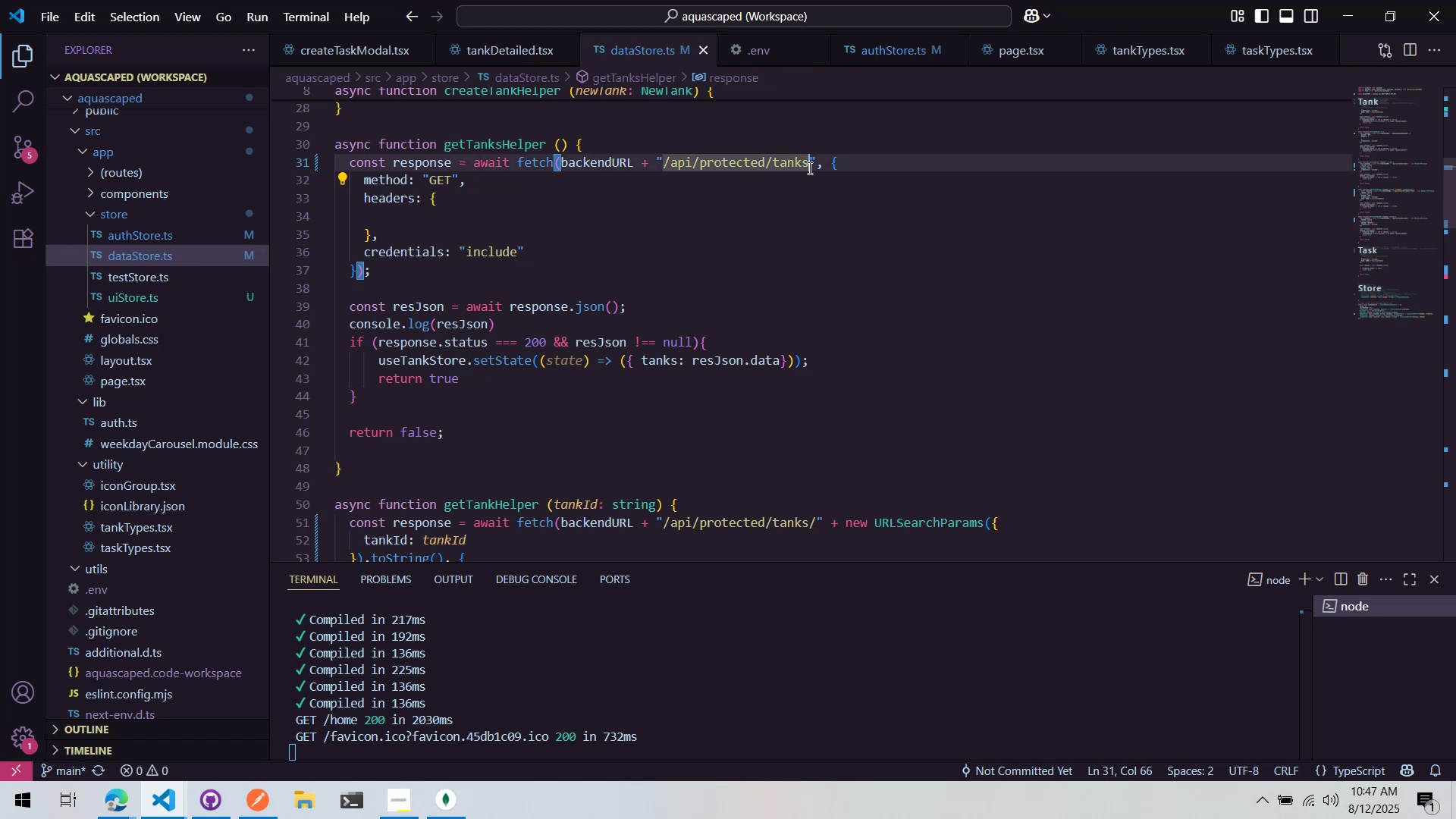 
type(/all)
 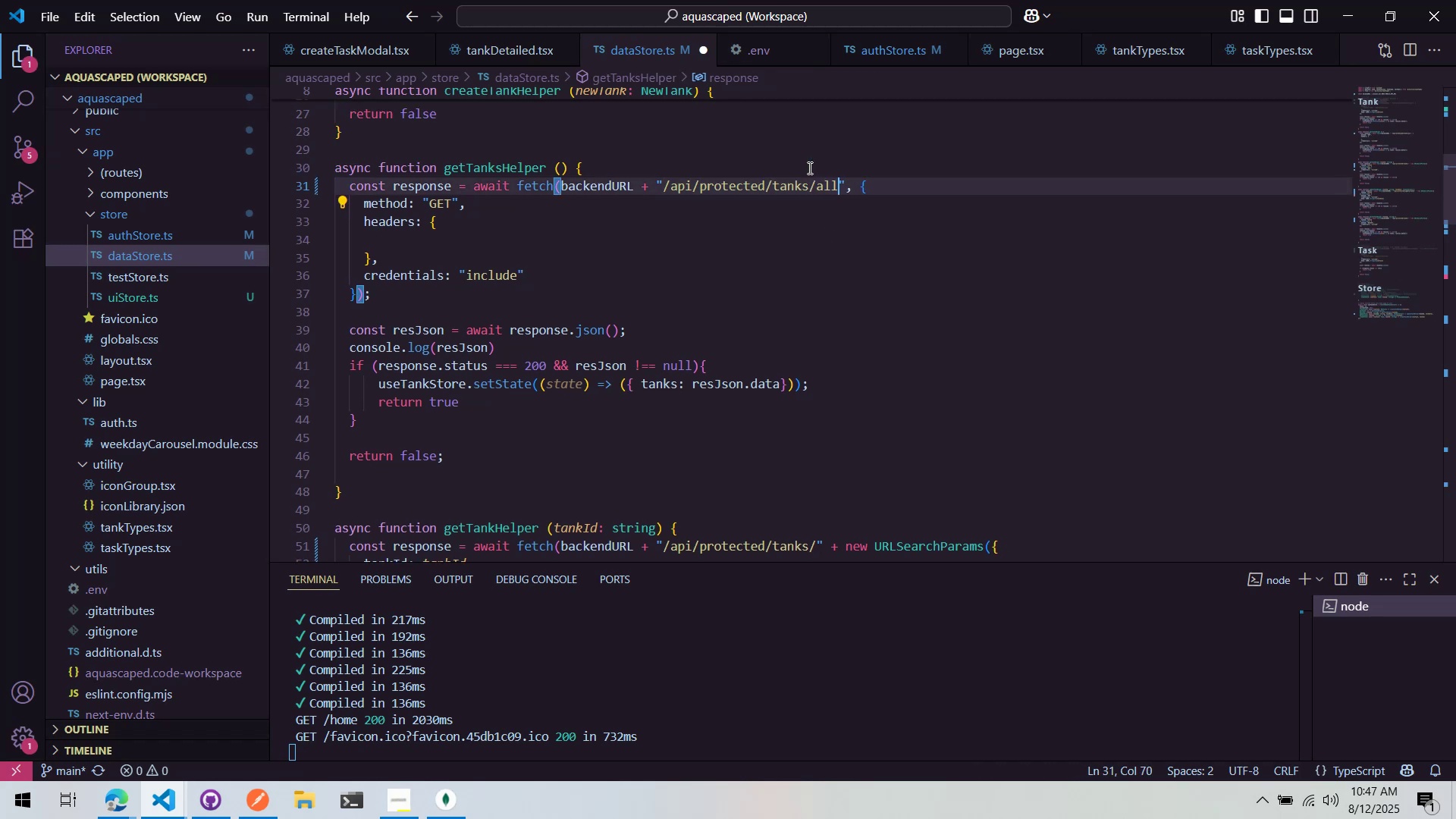 
key(Alt+AltLeft)
 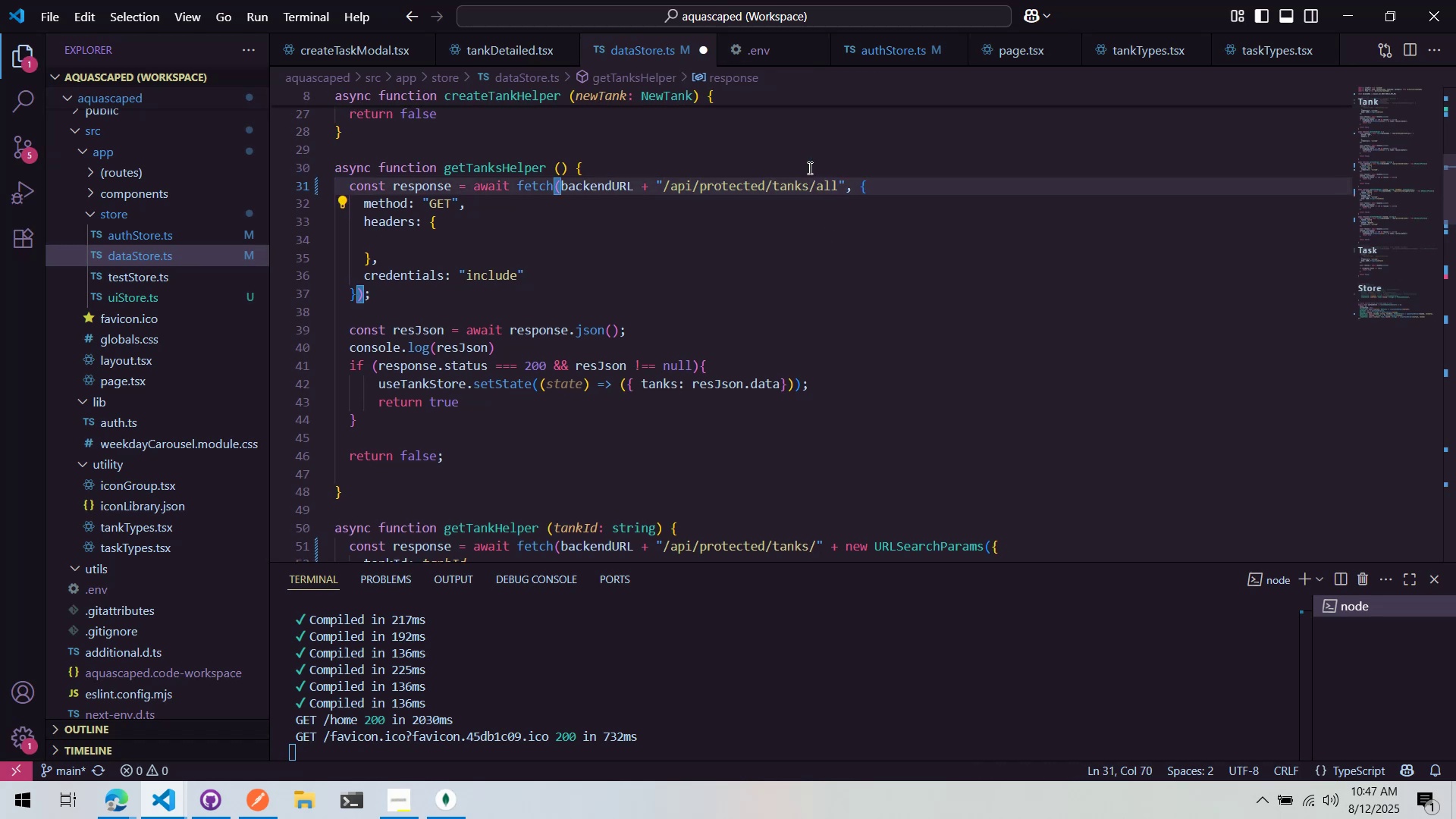 
key(Alt+Tab)
 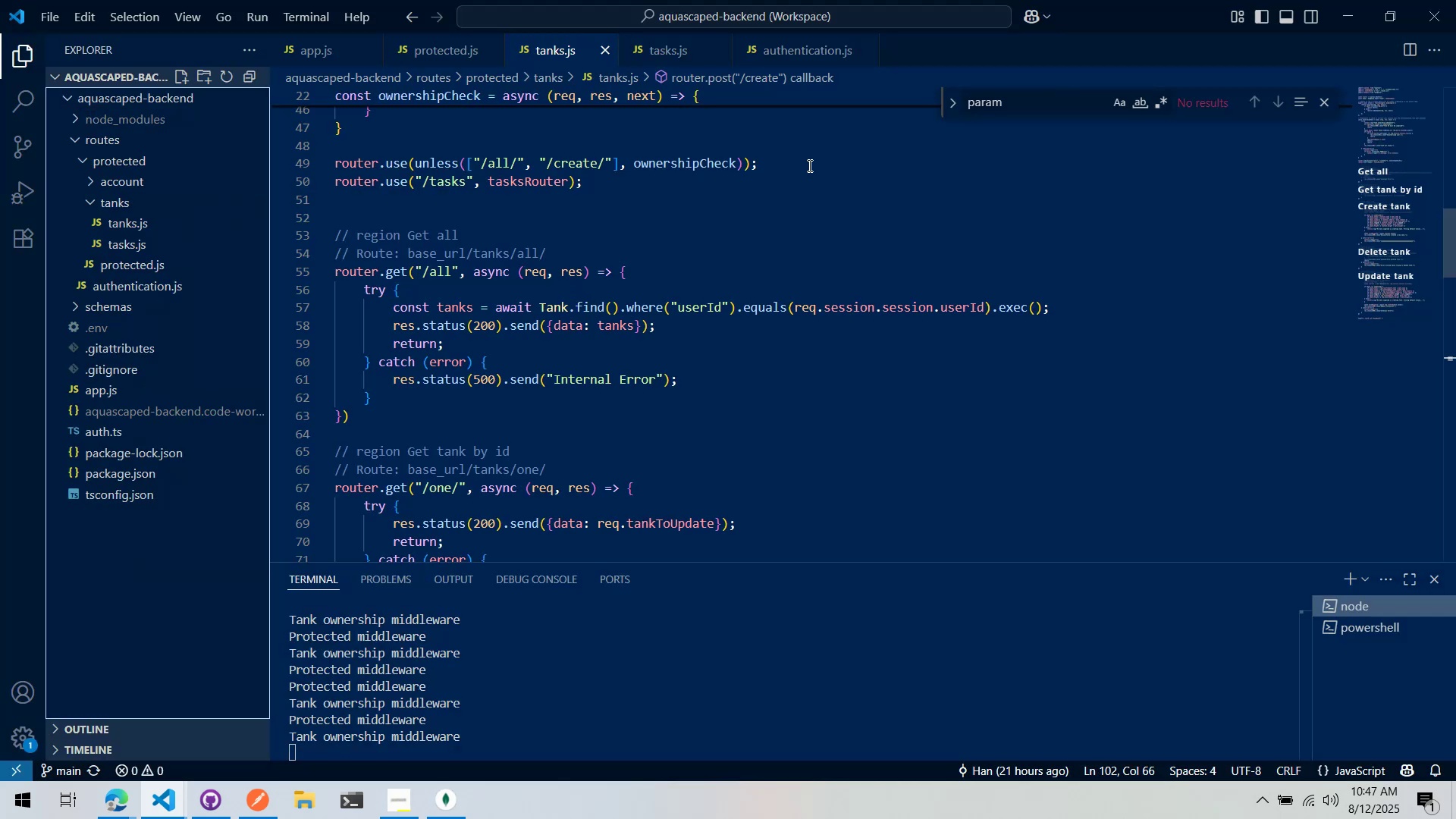 
key(Alt+AltLeft)
 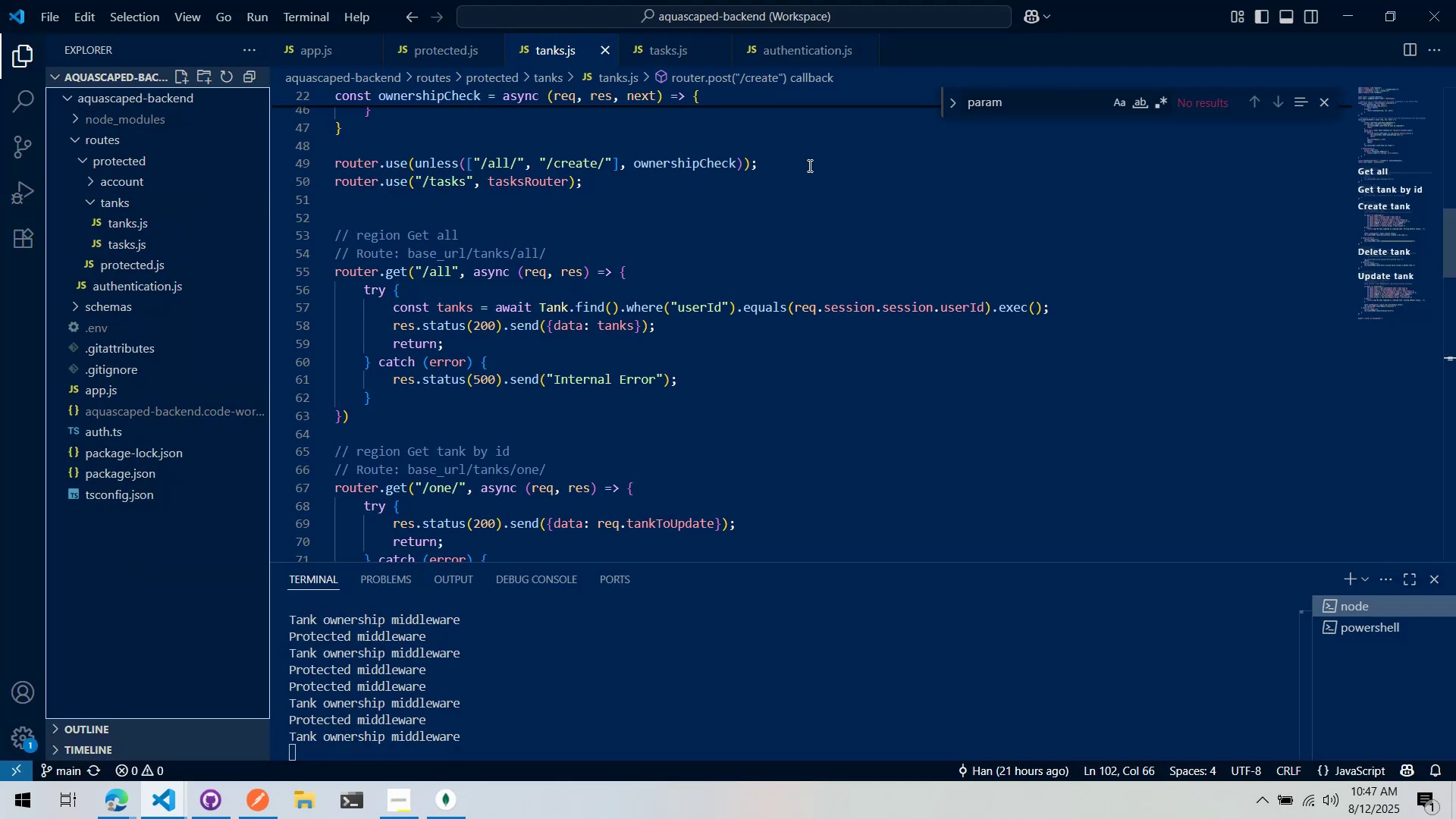 
key(Alt+Tab)
 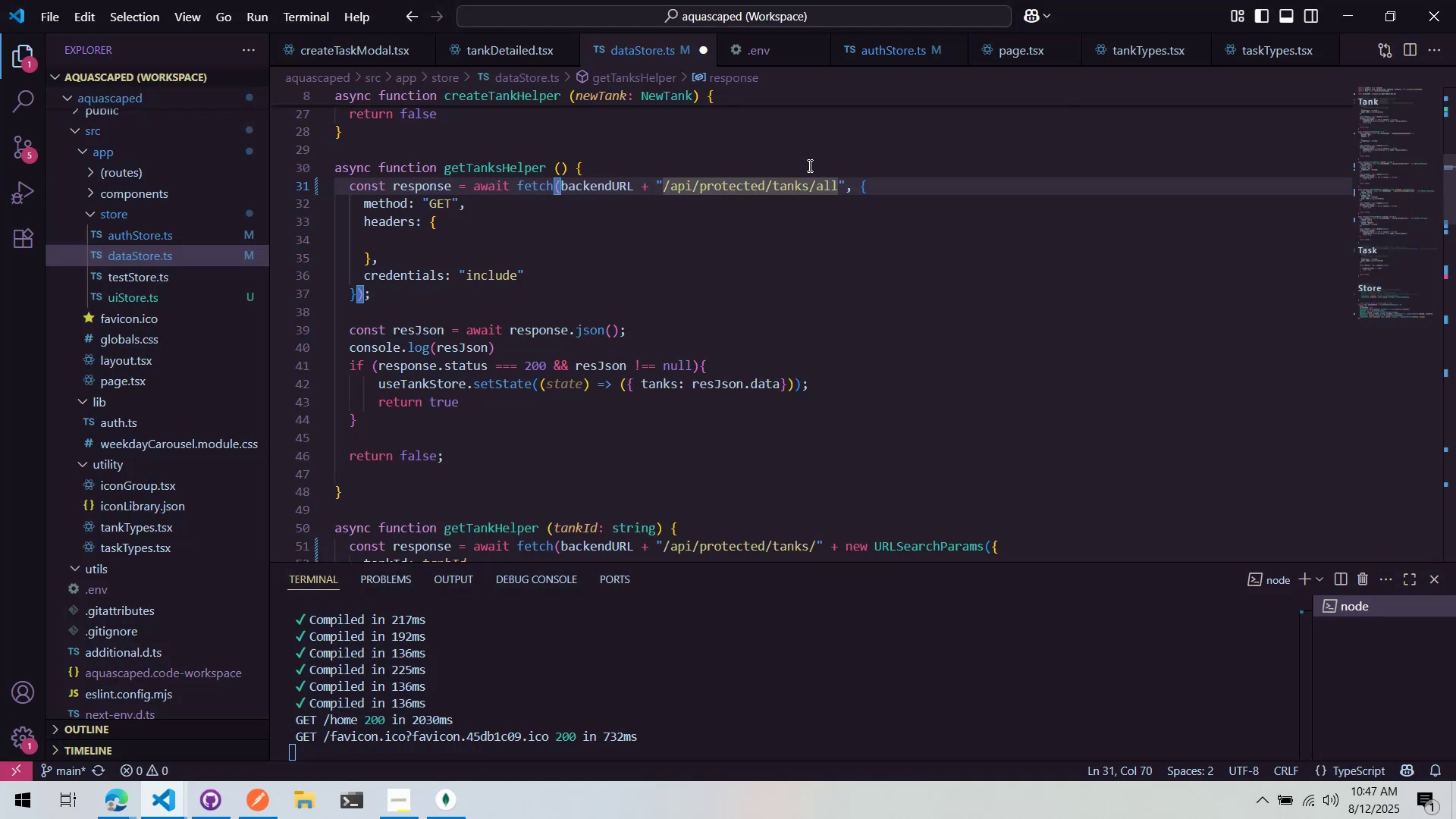 
scroll: coordinate [788, 178], scroll_direction: down, amount: 2.0
 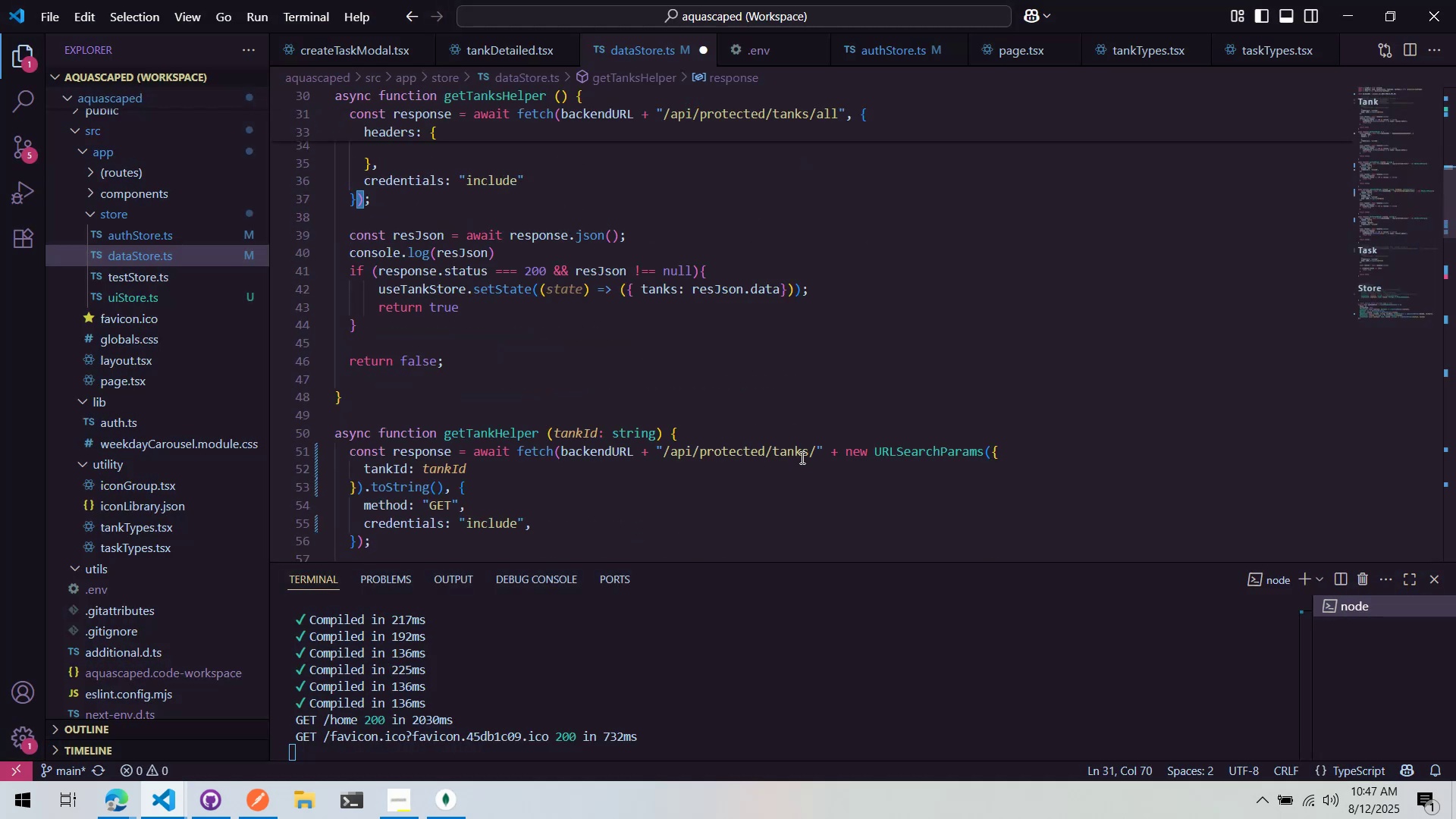 
double_click([811, 454])
 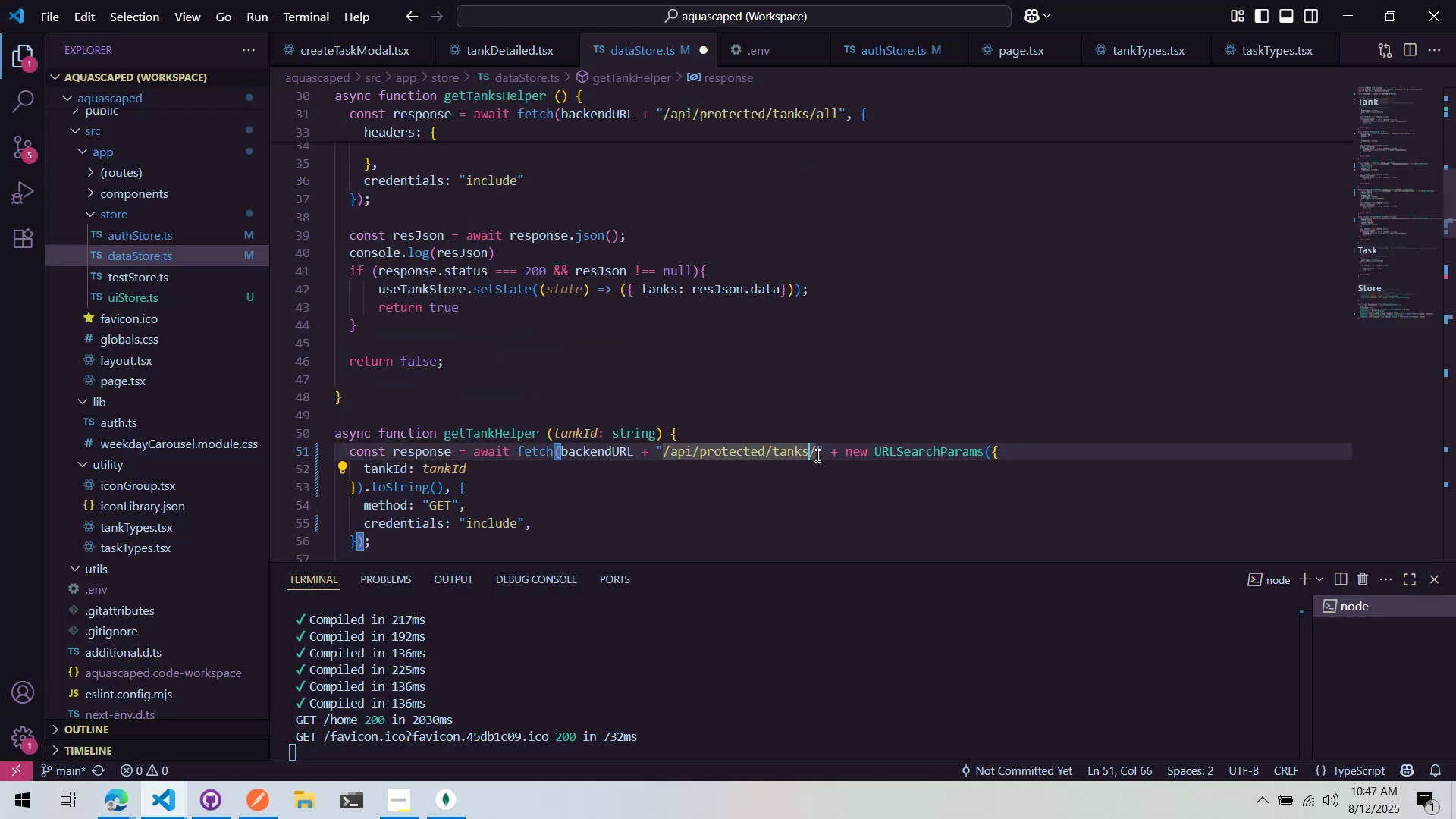 
triple_click([819, 456])
 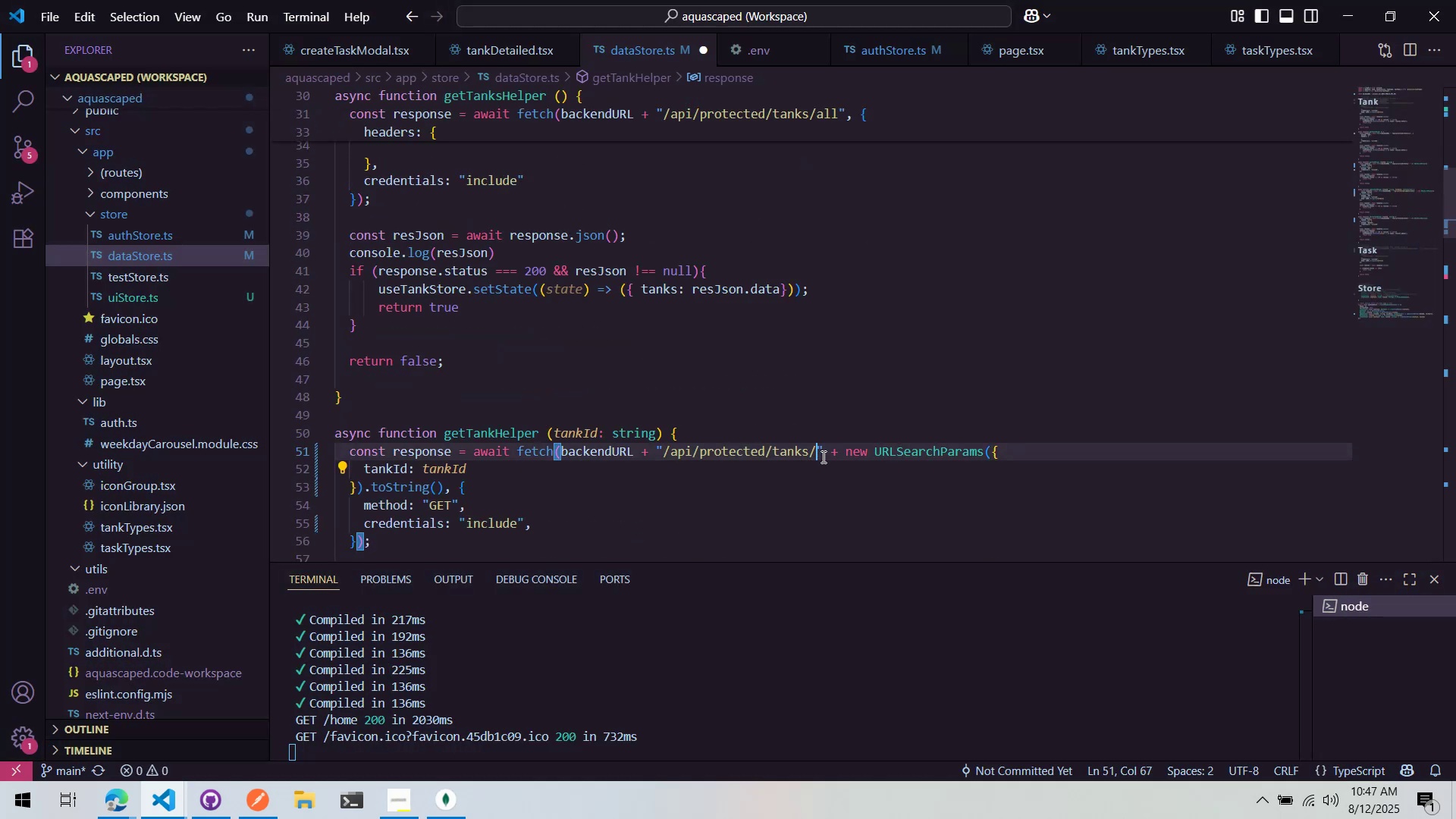 
type(one/)
 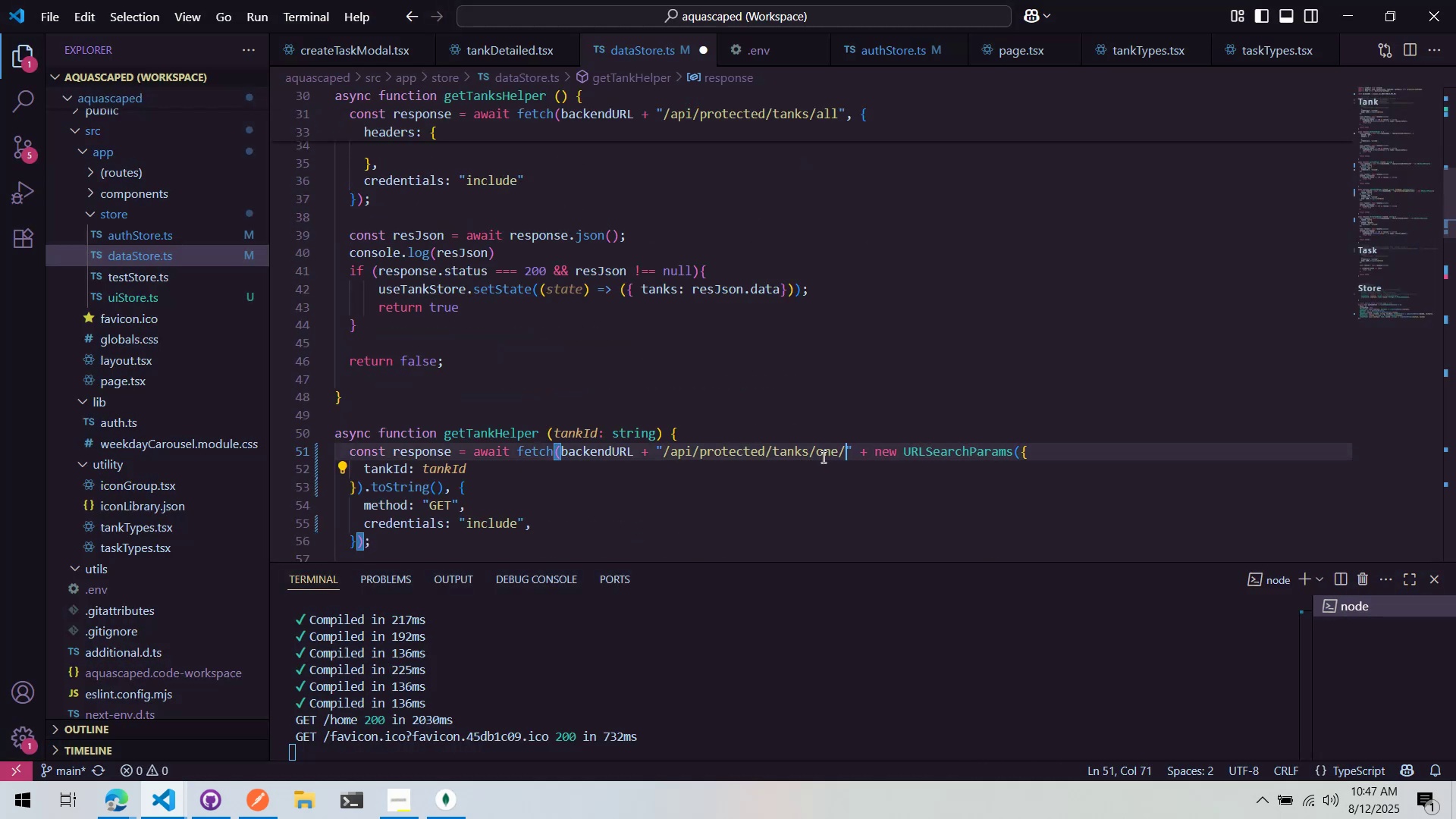 
key(Control+ControlLeft)
 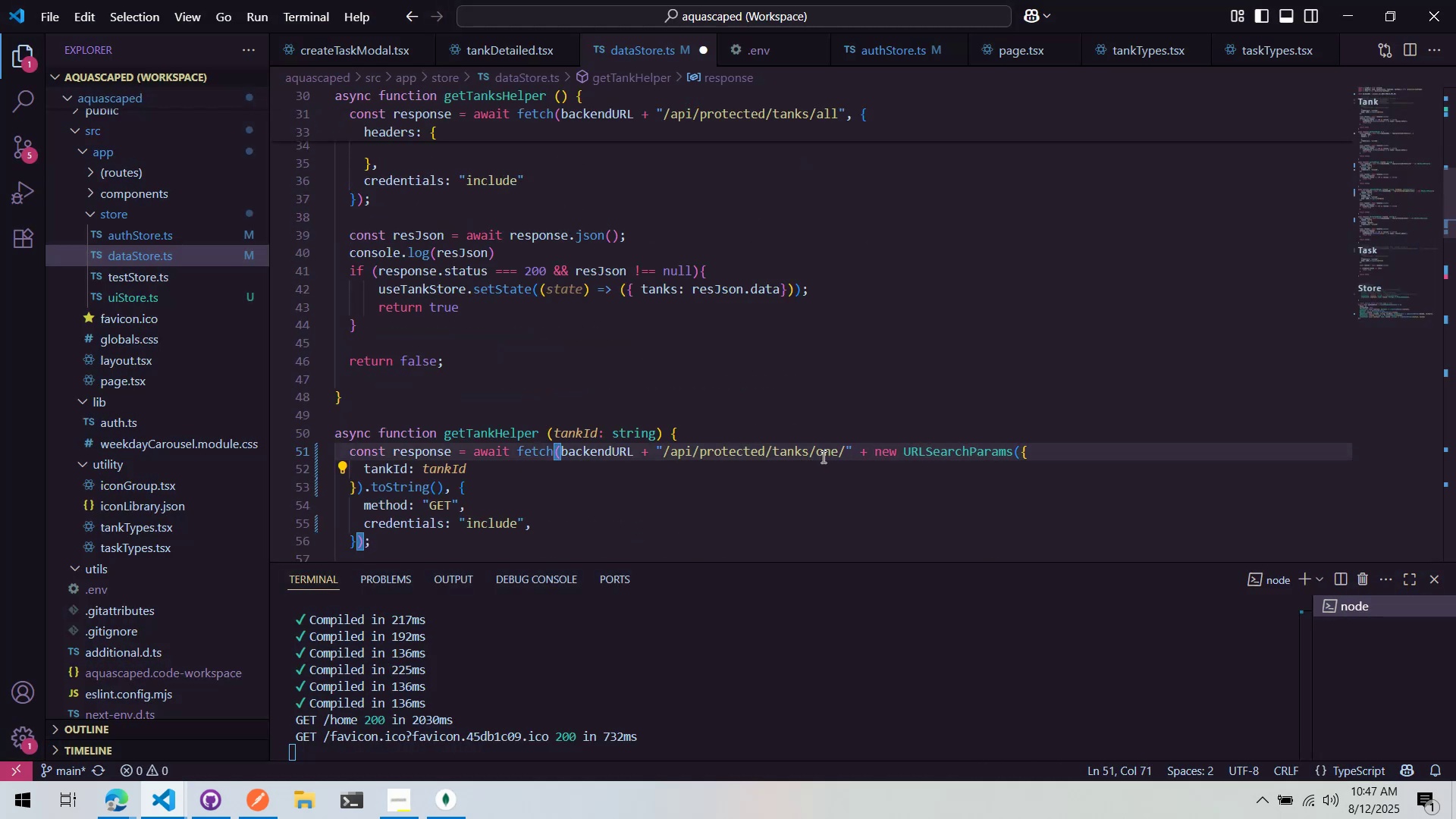 
key(Control+S)
 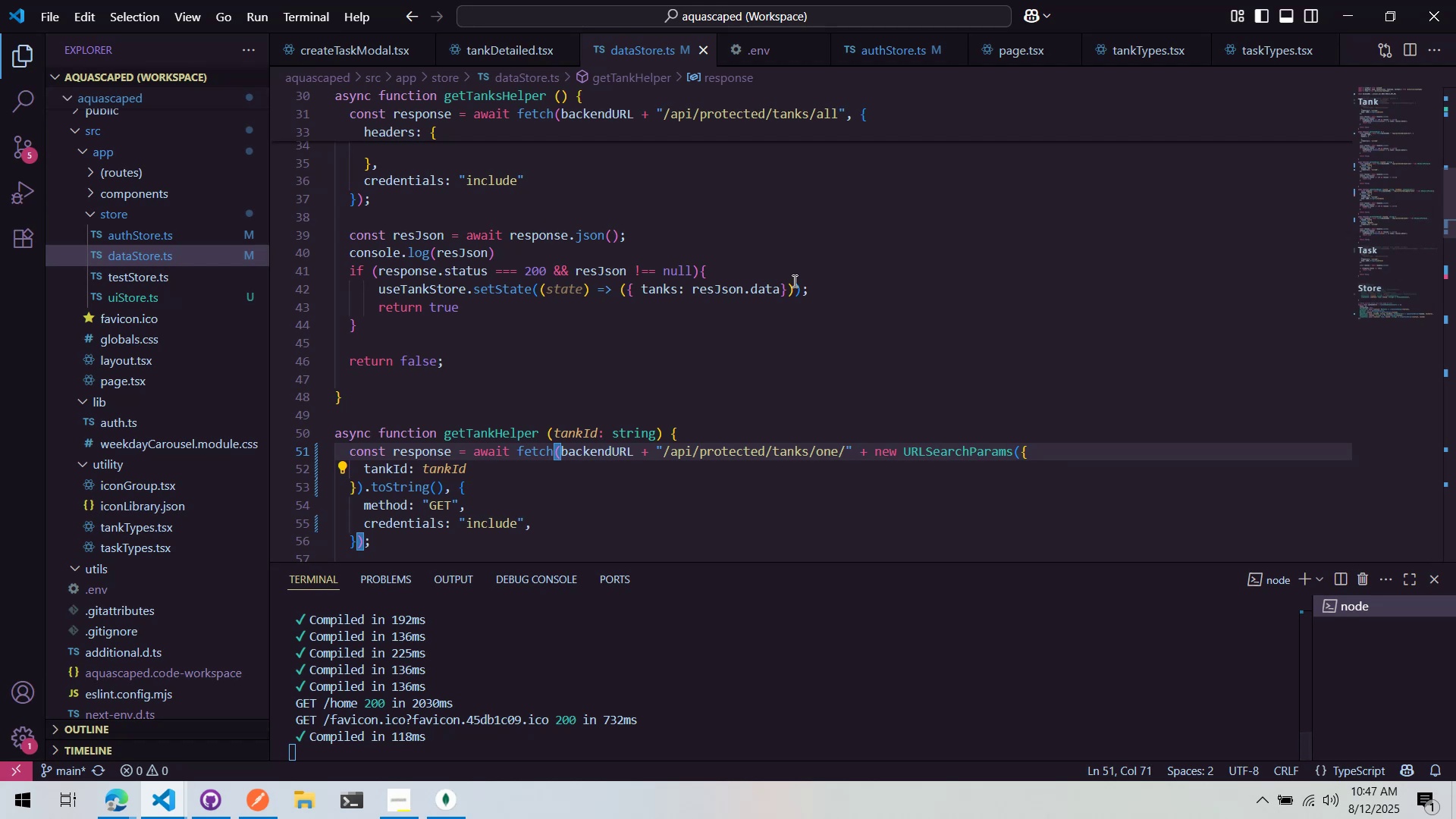 
key(Alt+Tab)
 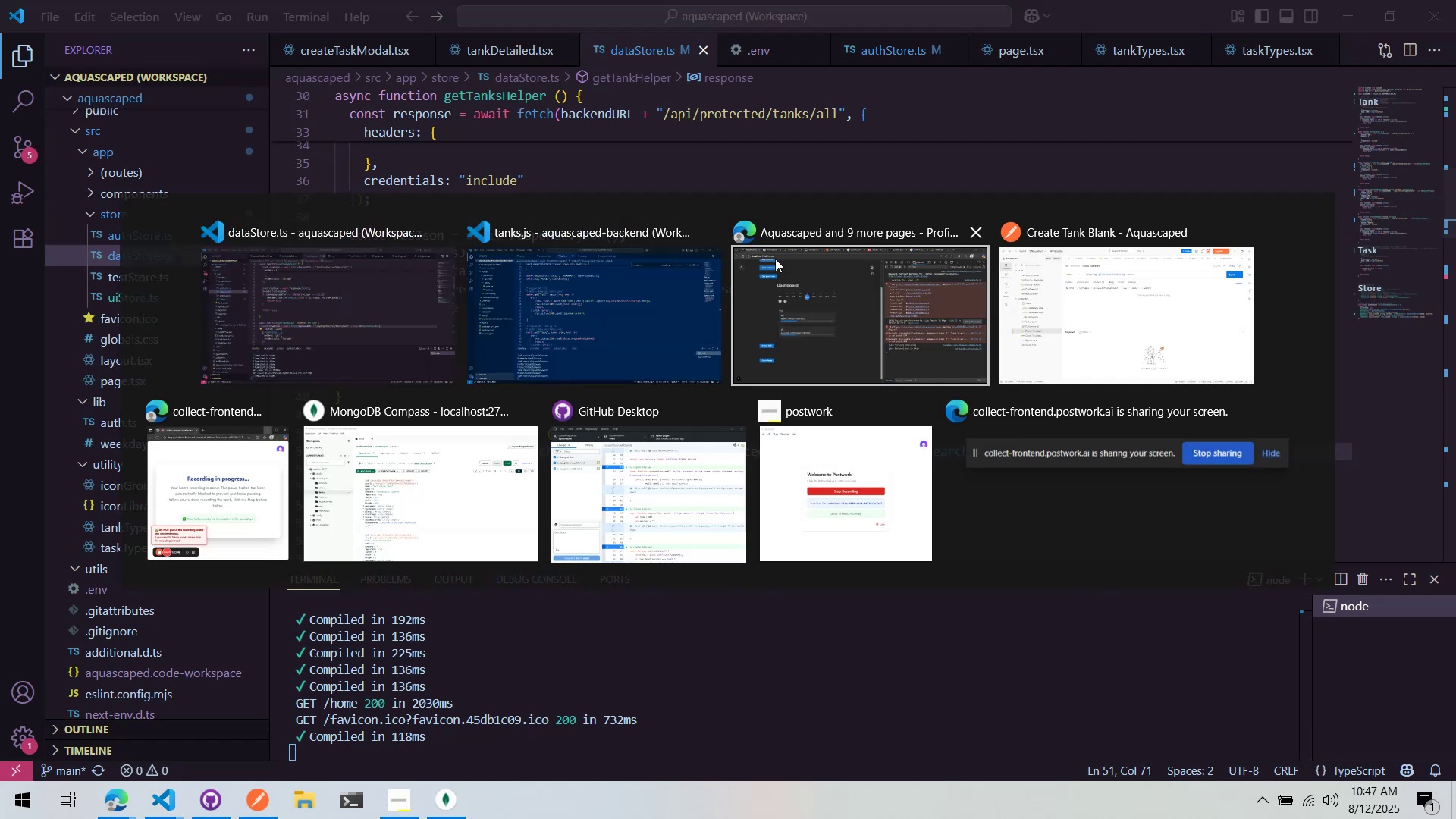 
key(Alt+AltLeft)
 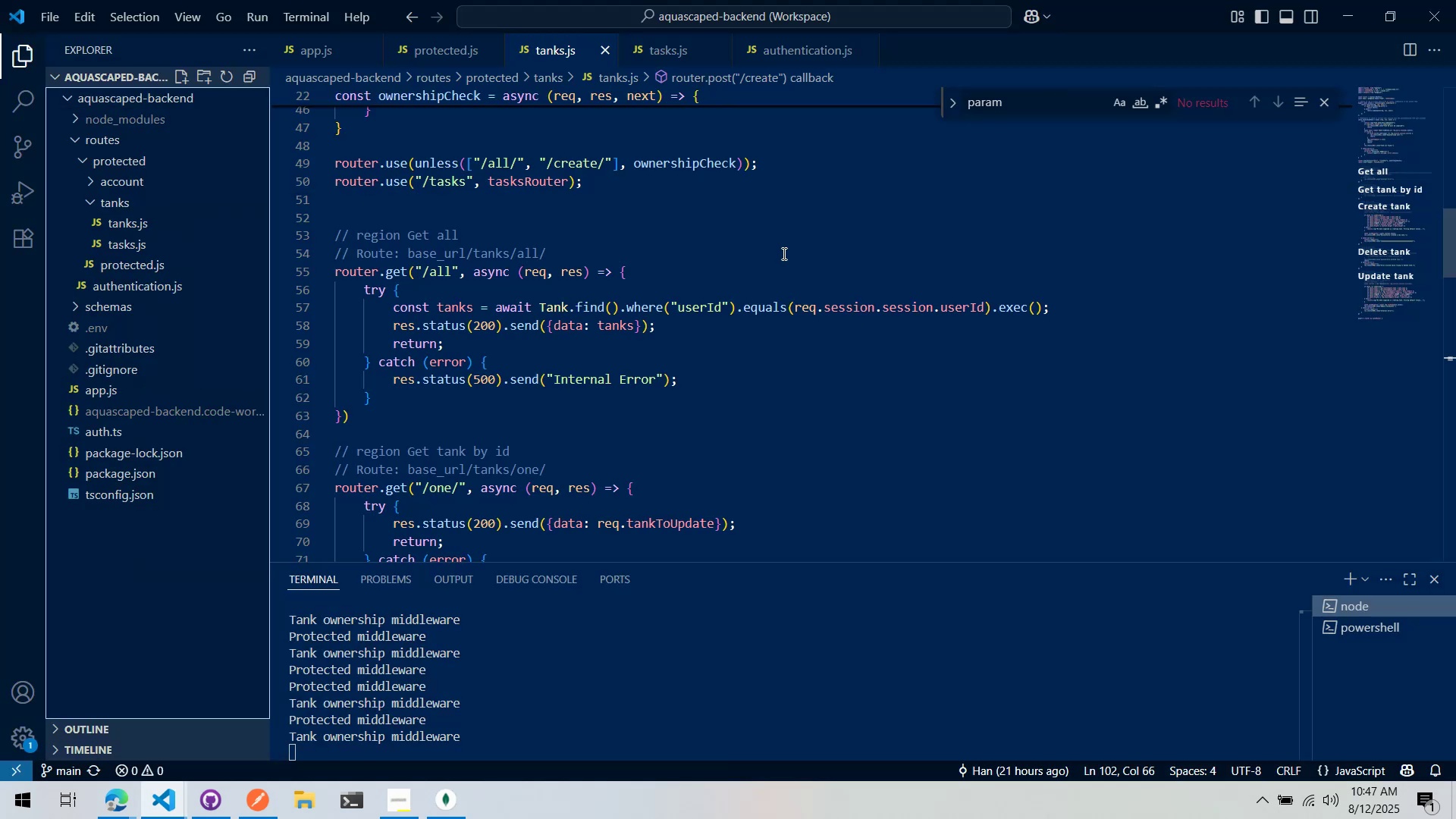 
key(Alt+Tab)
 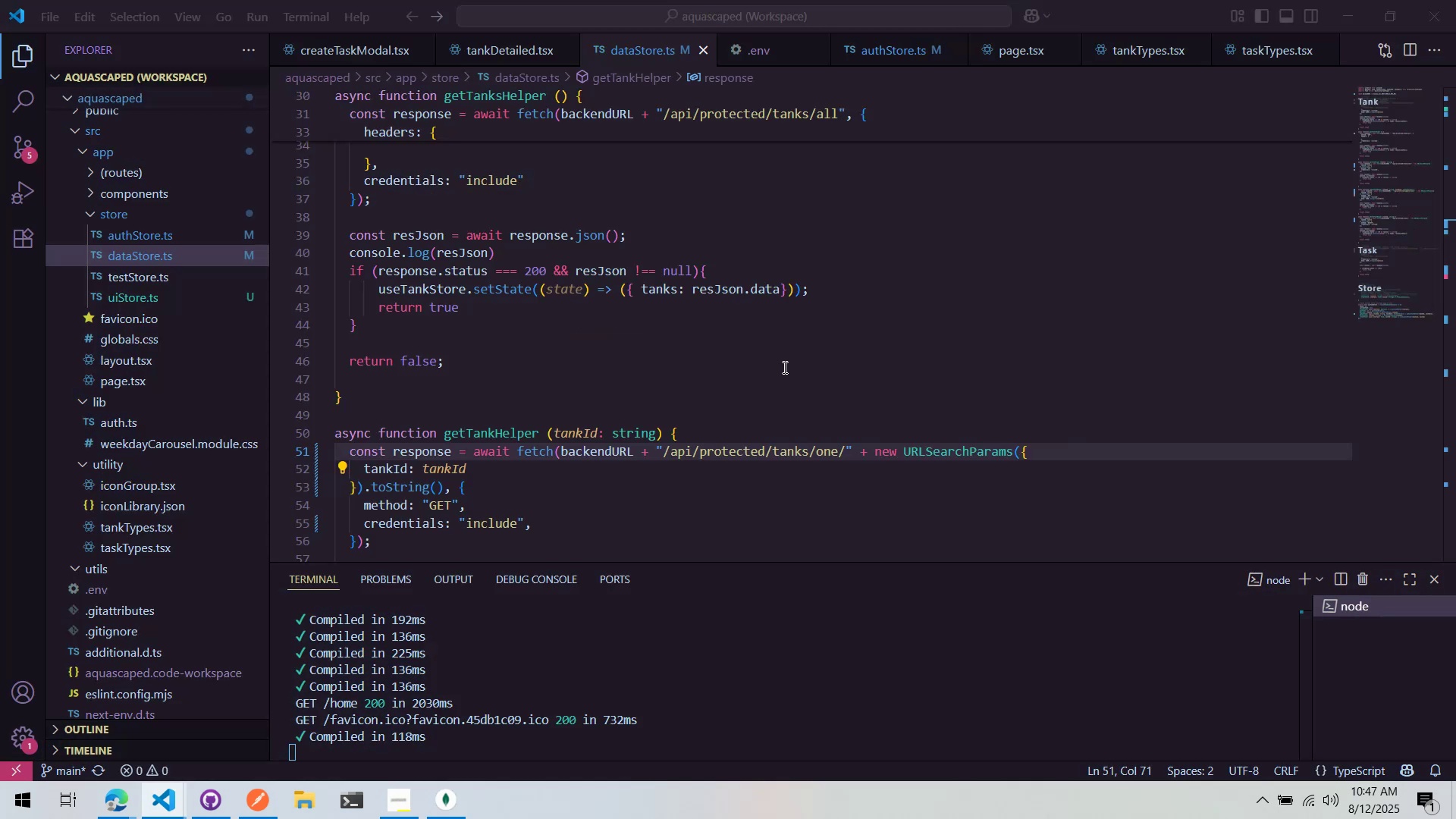 
left_click([822, 655])
 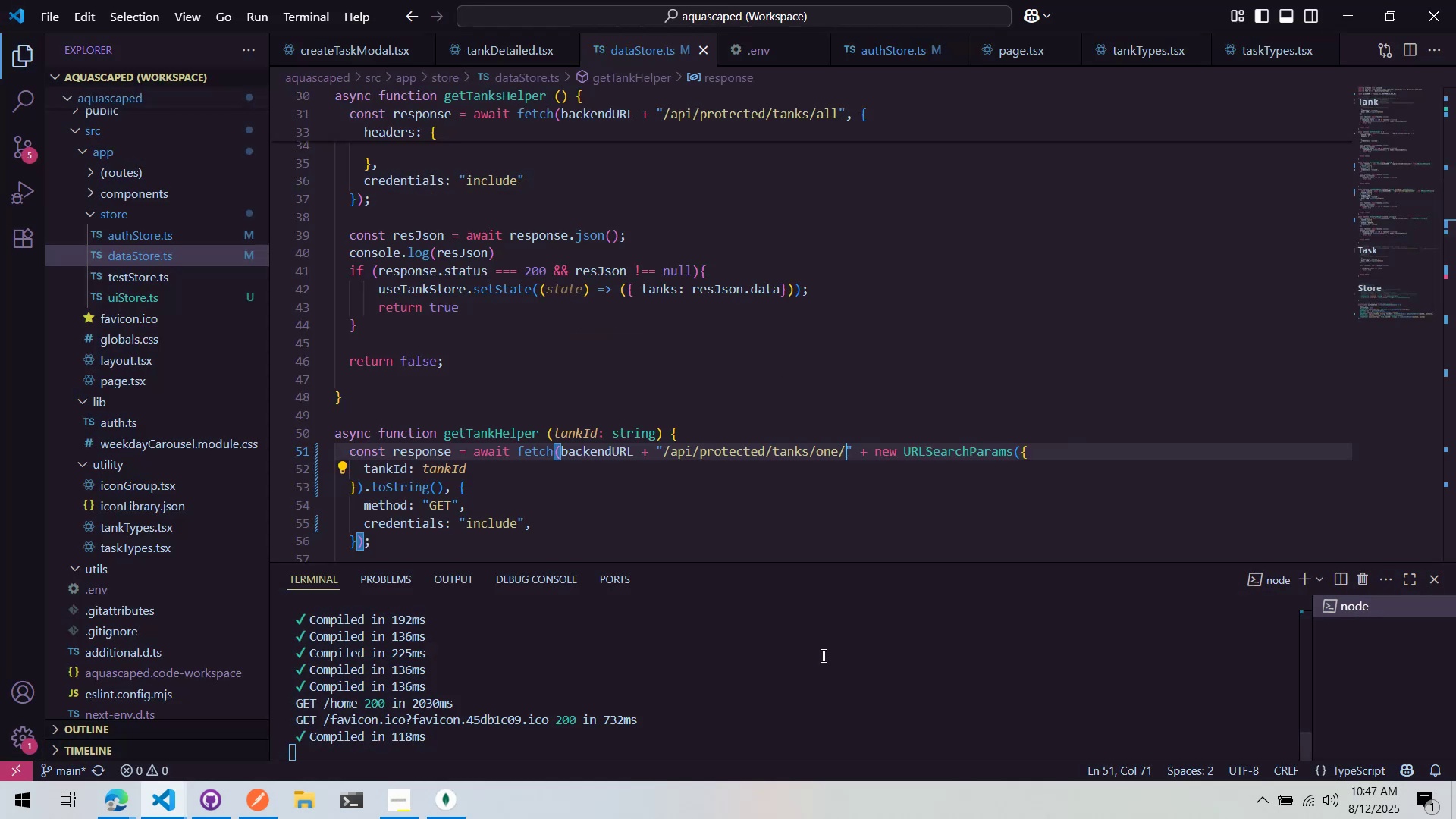 
key(Control+ControlLeft)
 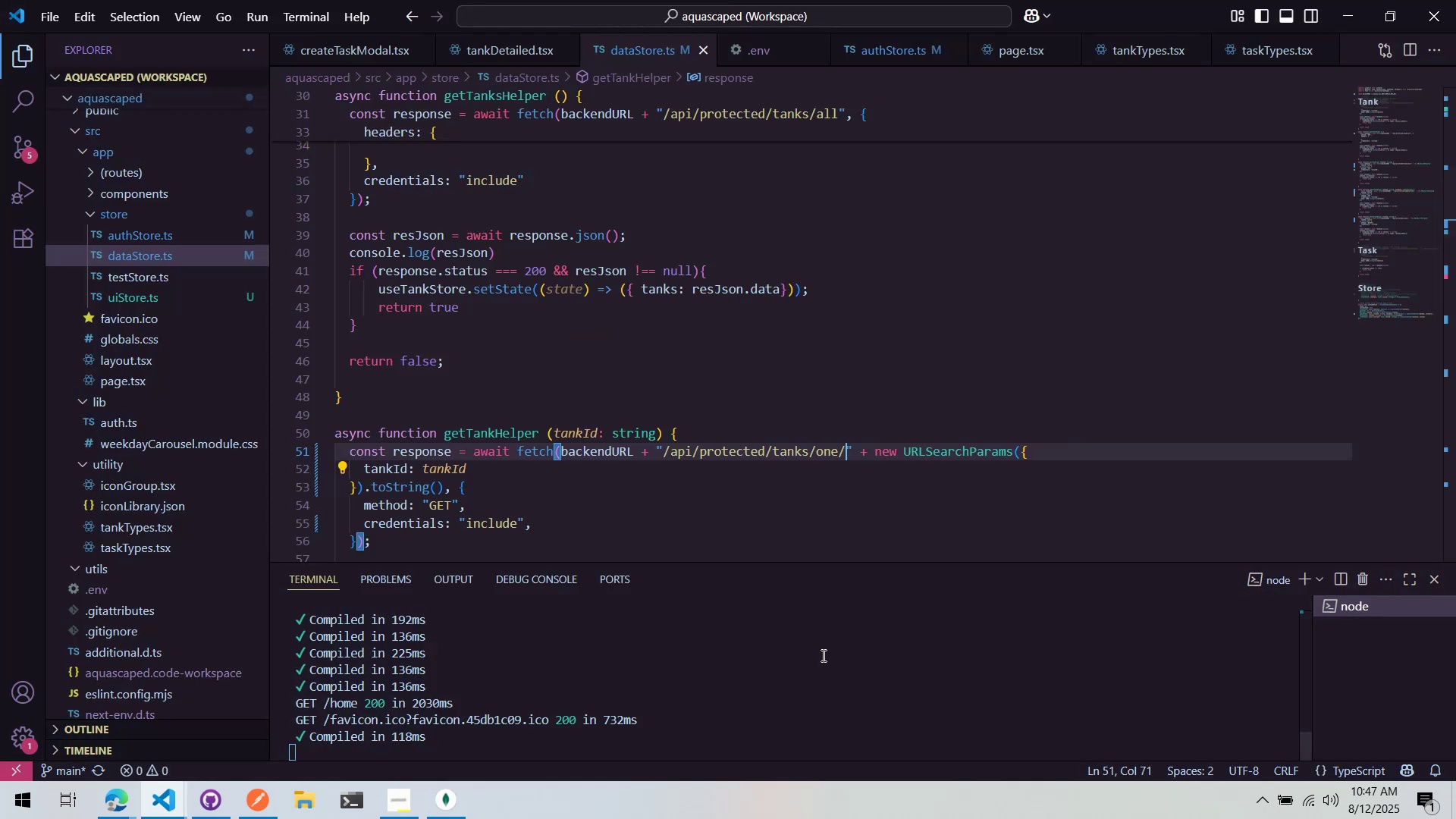 
key(Control+C)
 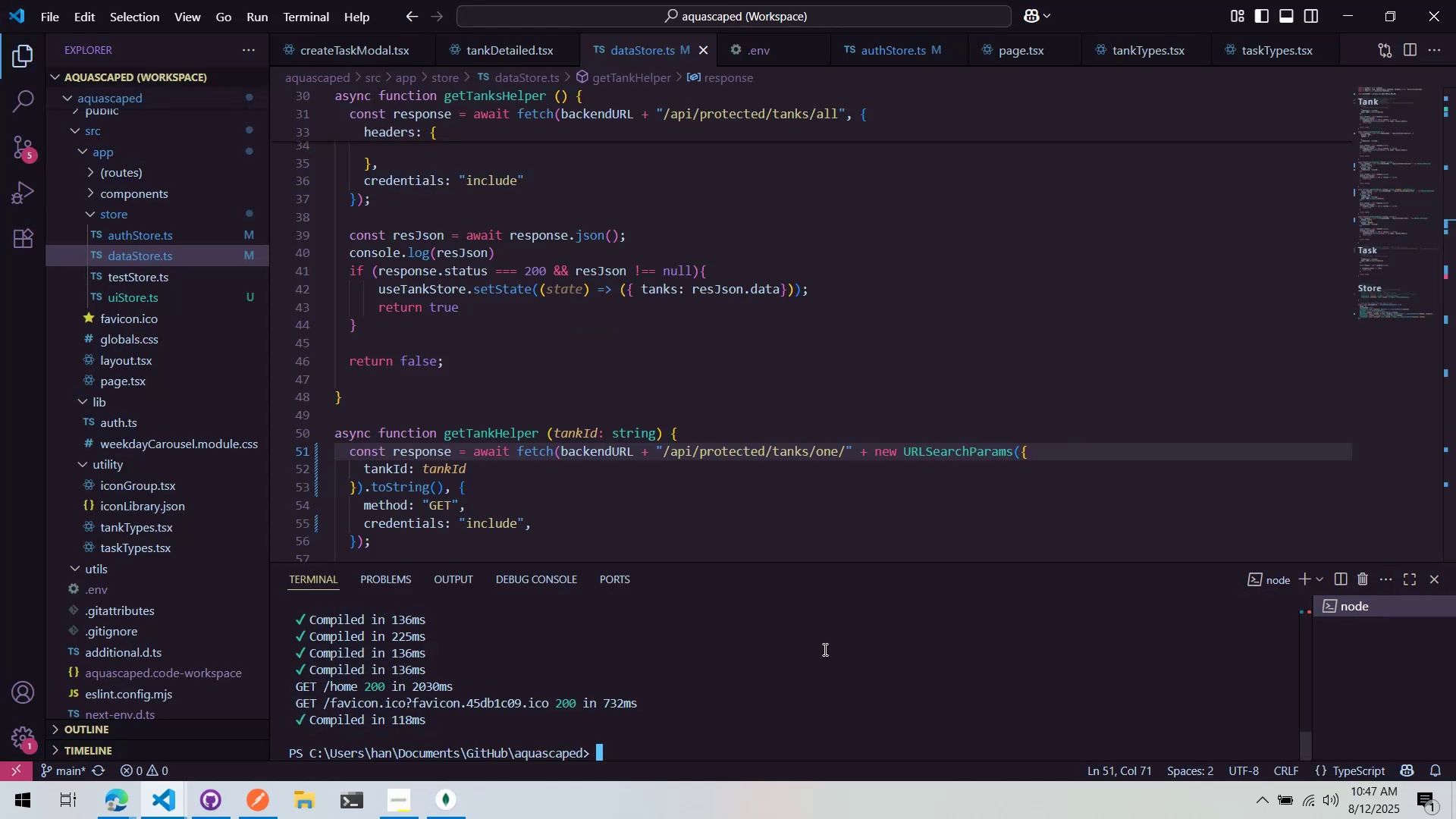 
key(ArrowUp)
 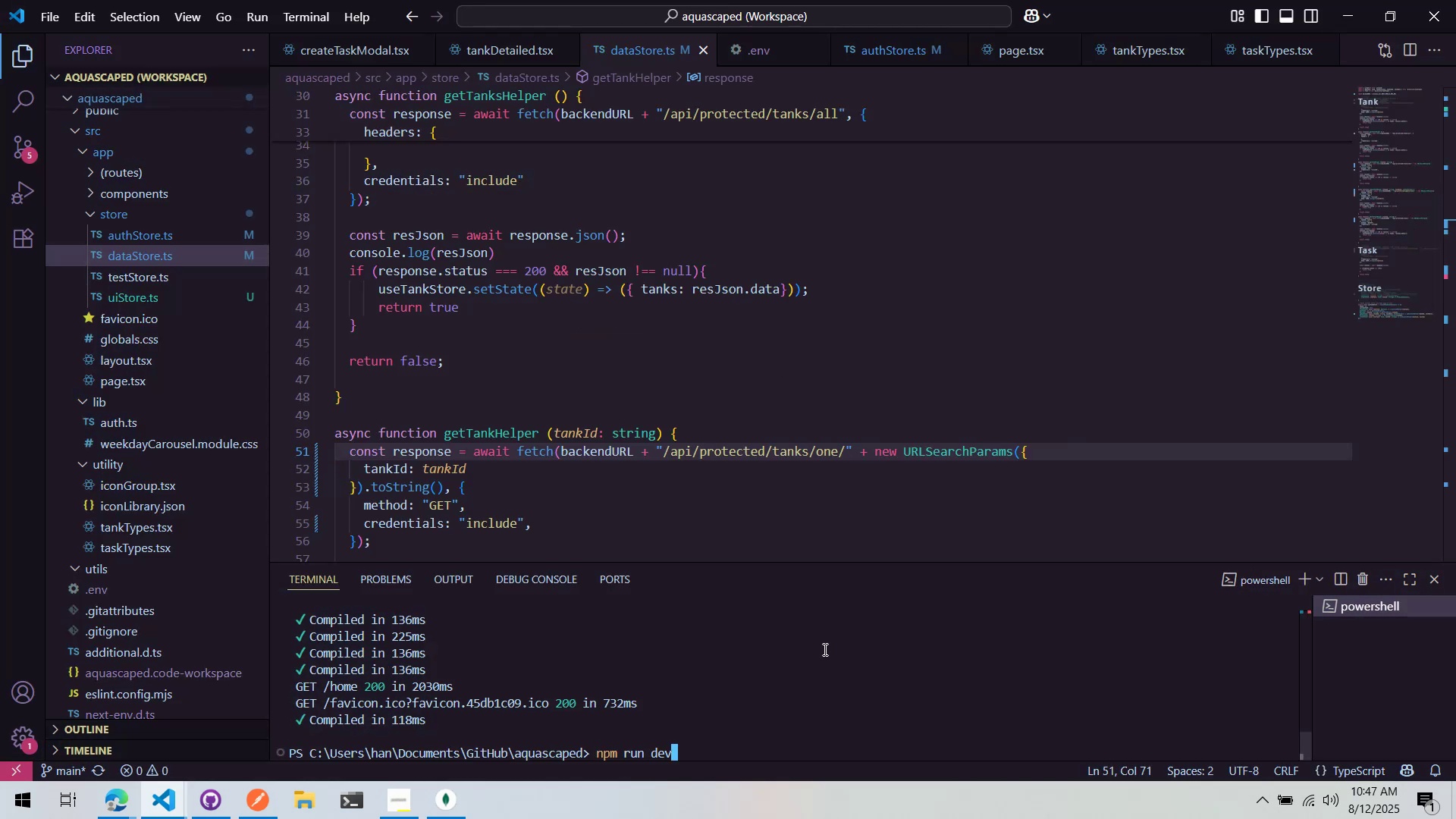 
key(Enter)
 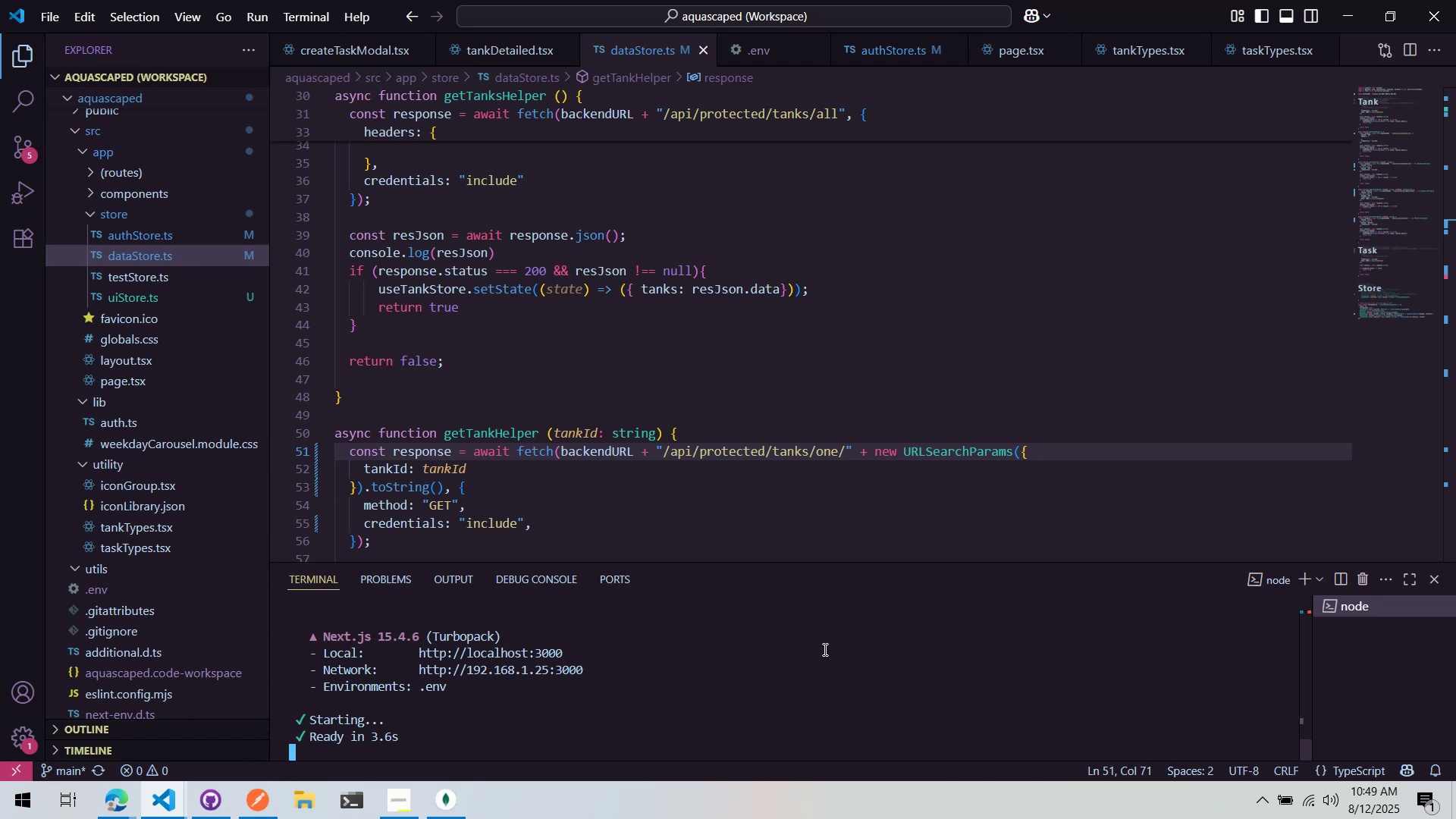 
wait(103.26)
 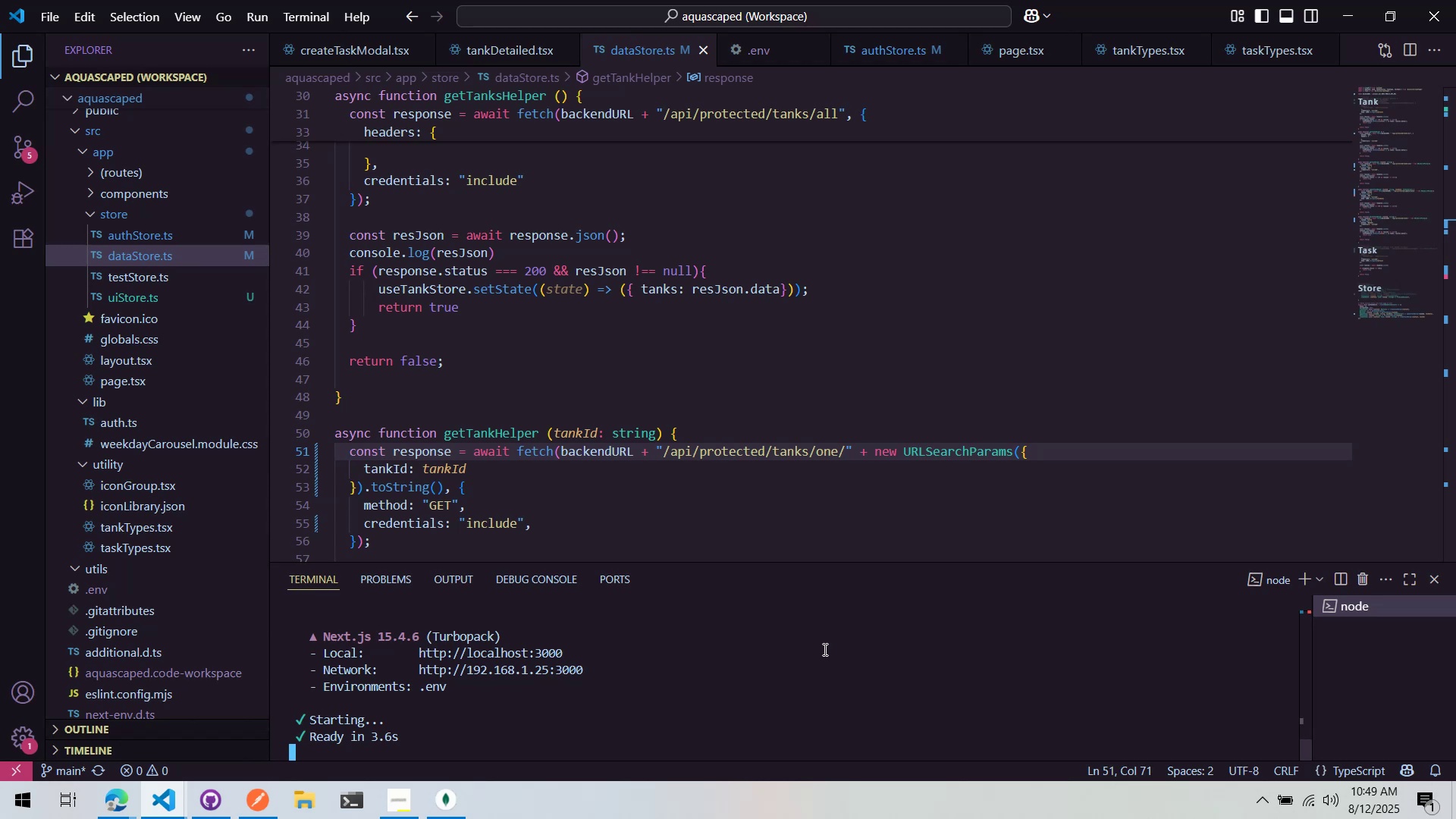 
key(Alt+Tab)
 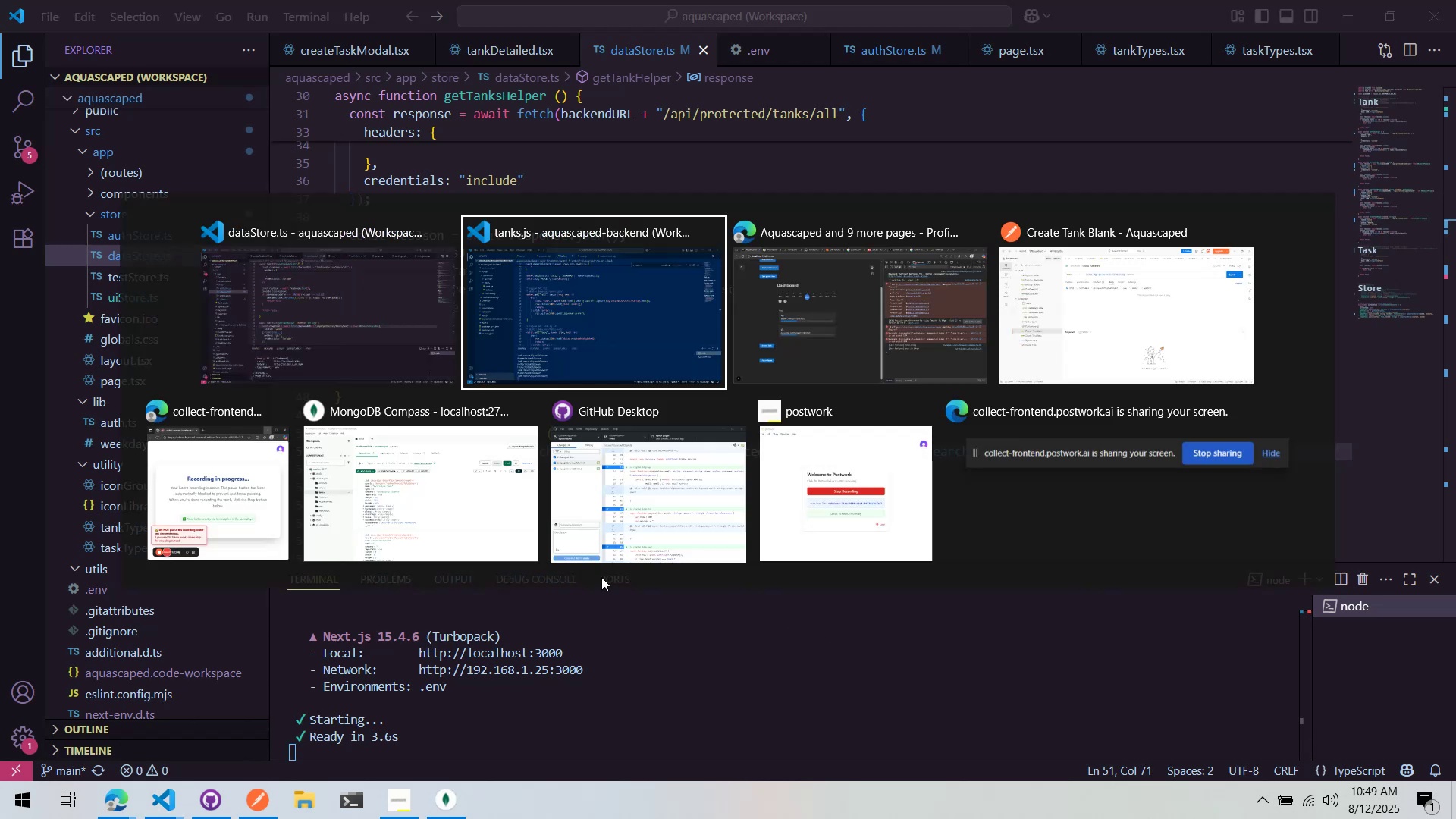 
key(Alt+Tab)
 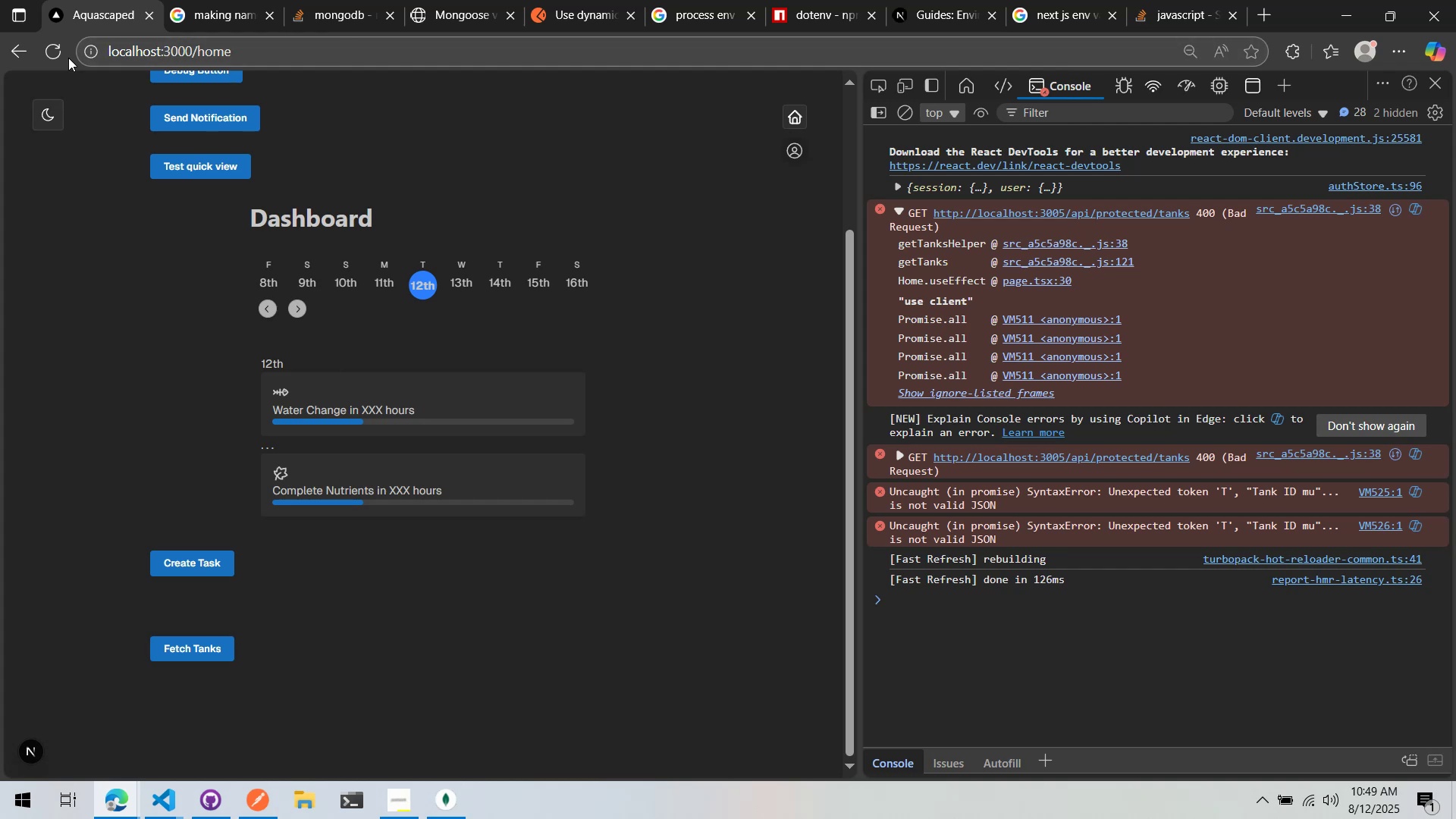 
left_click([50, 48])
 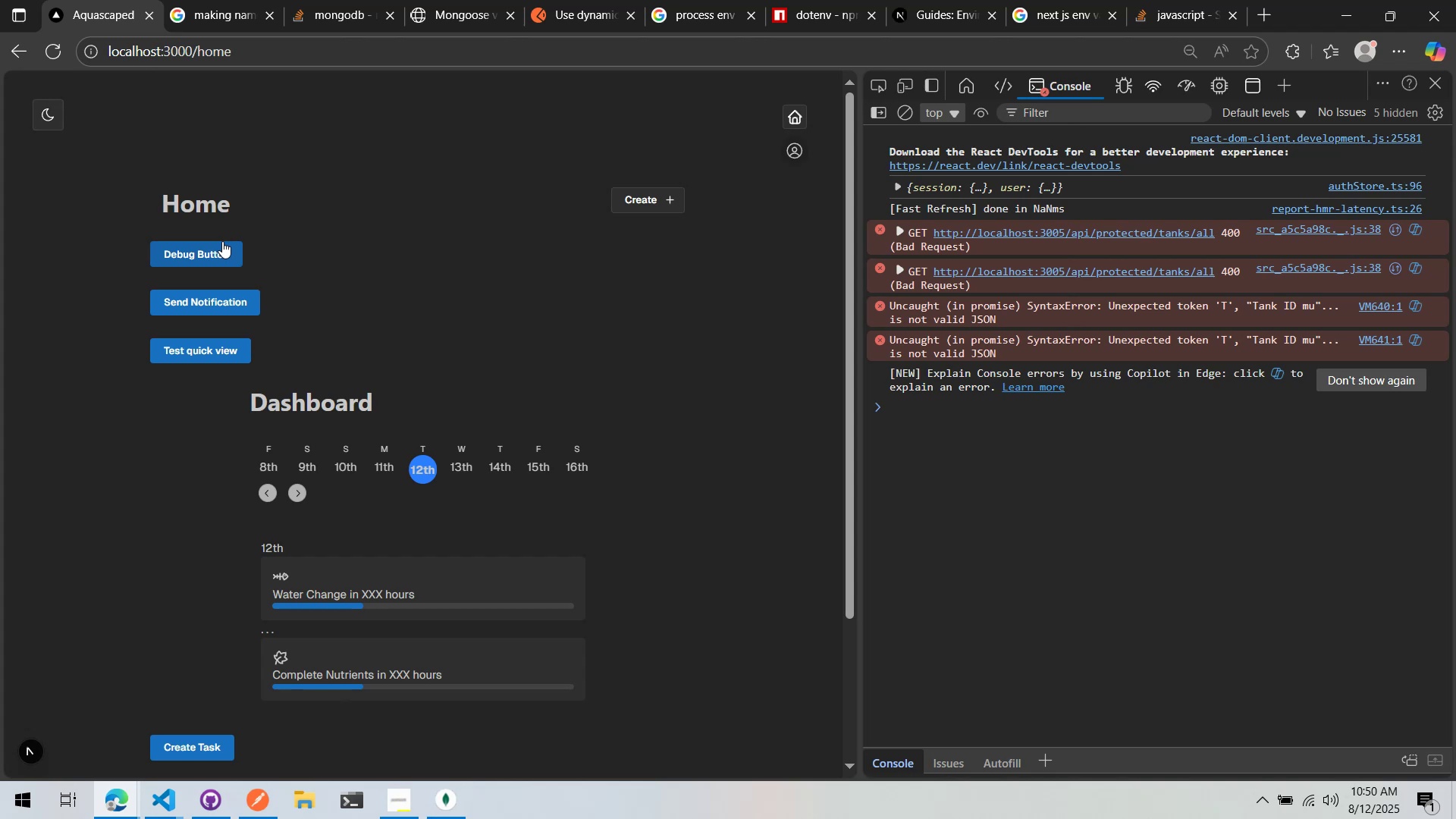 
wait(34.48)
 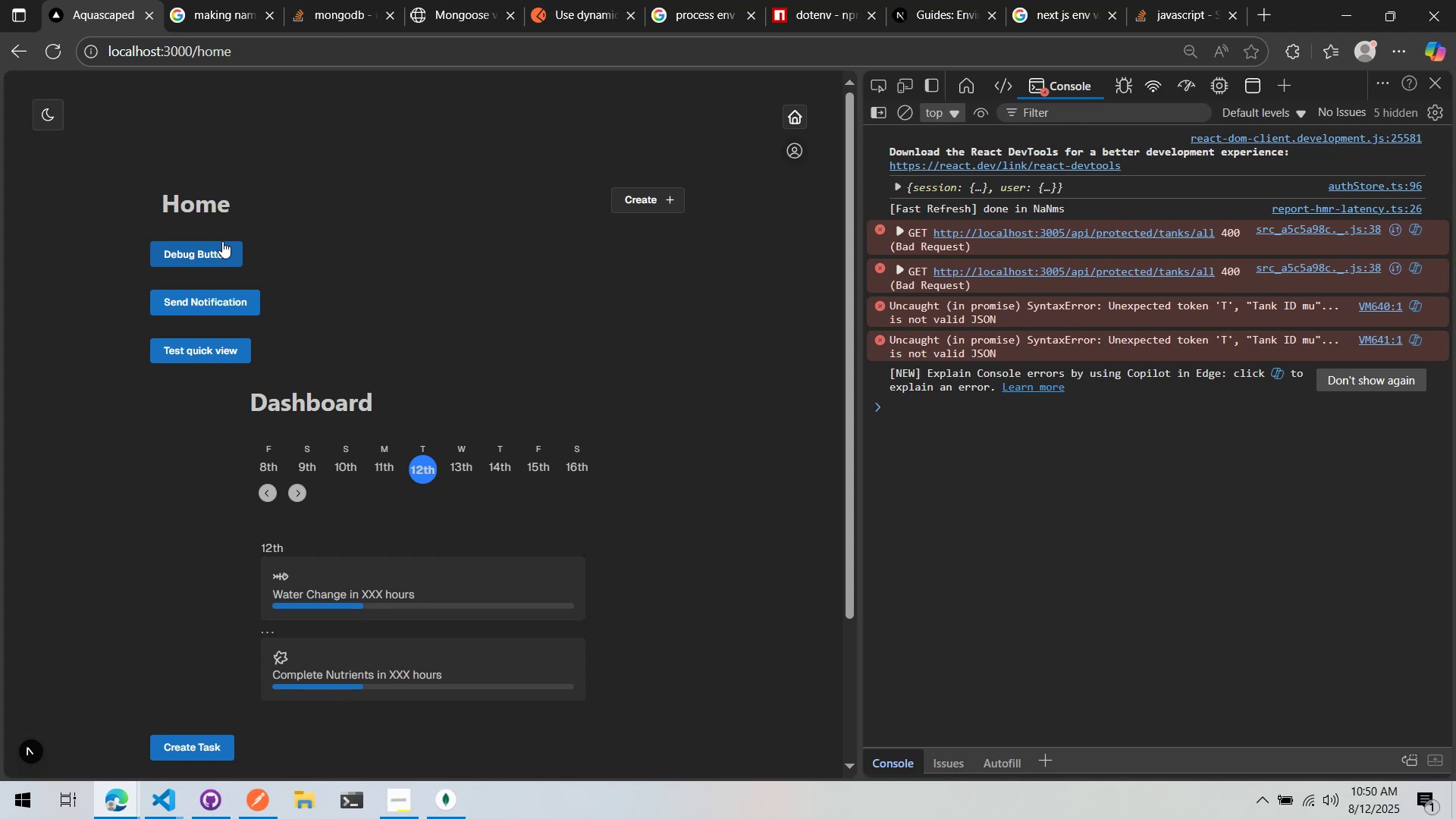 
key(Alt+Tab)
 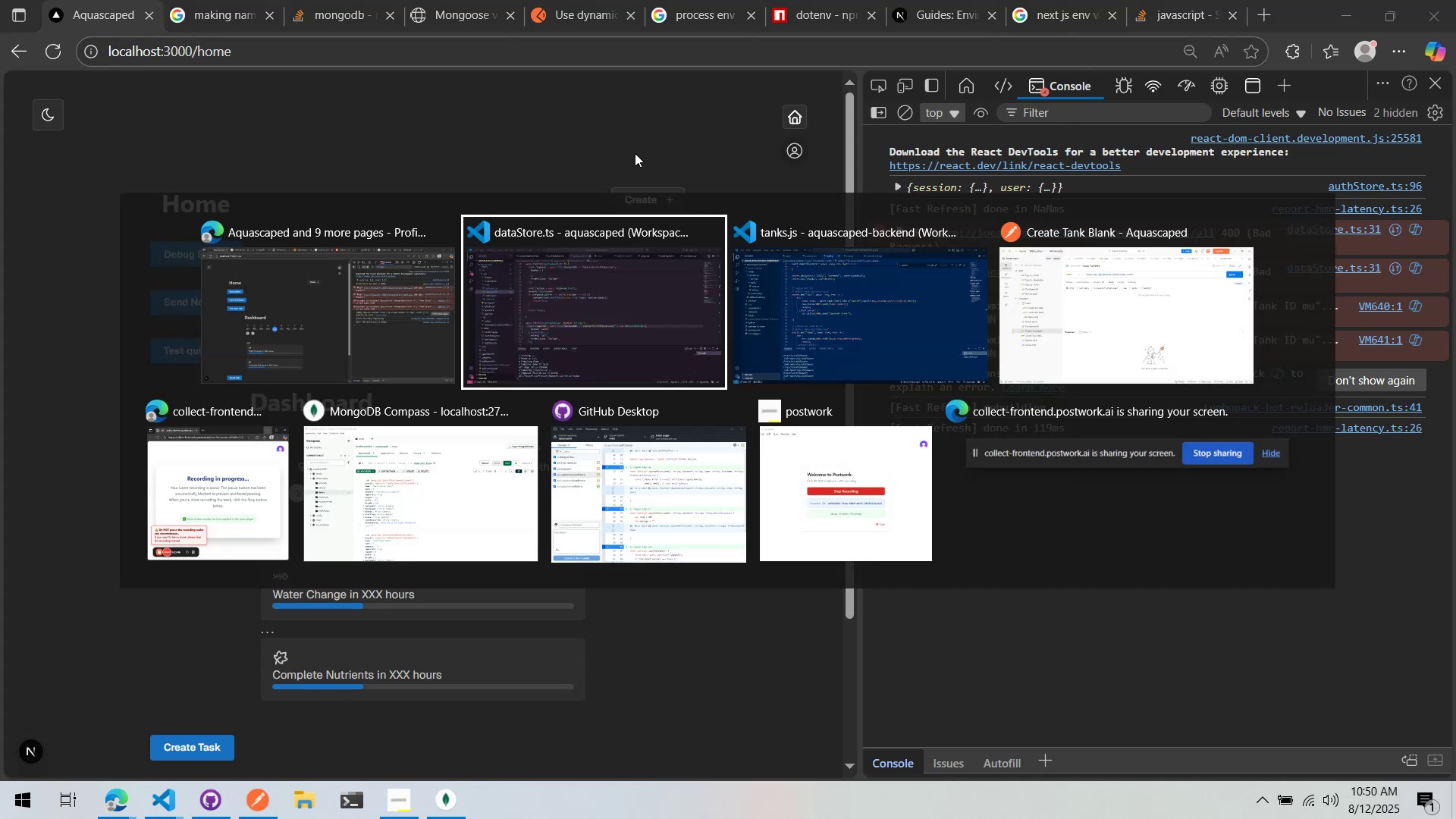 
key(Alt+Tab)
 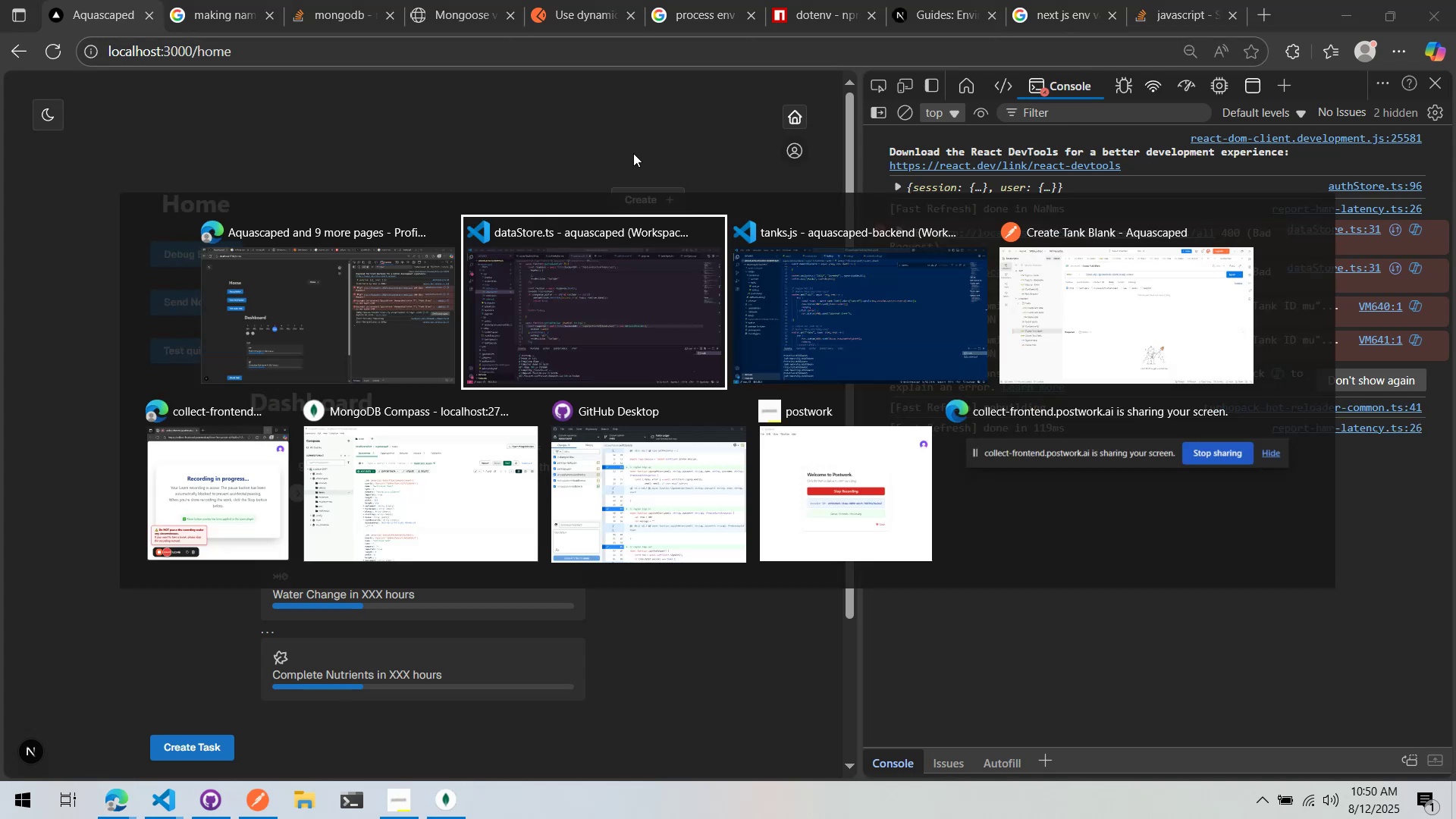 
key(Alt+Tab)
 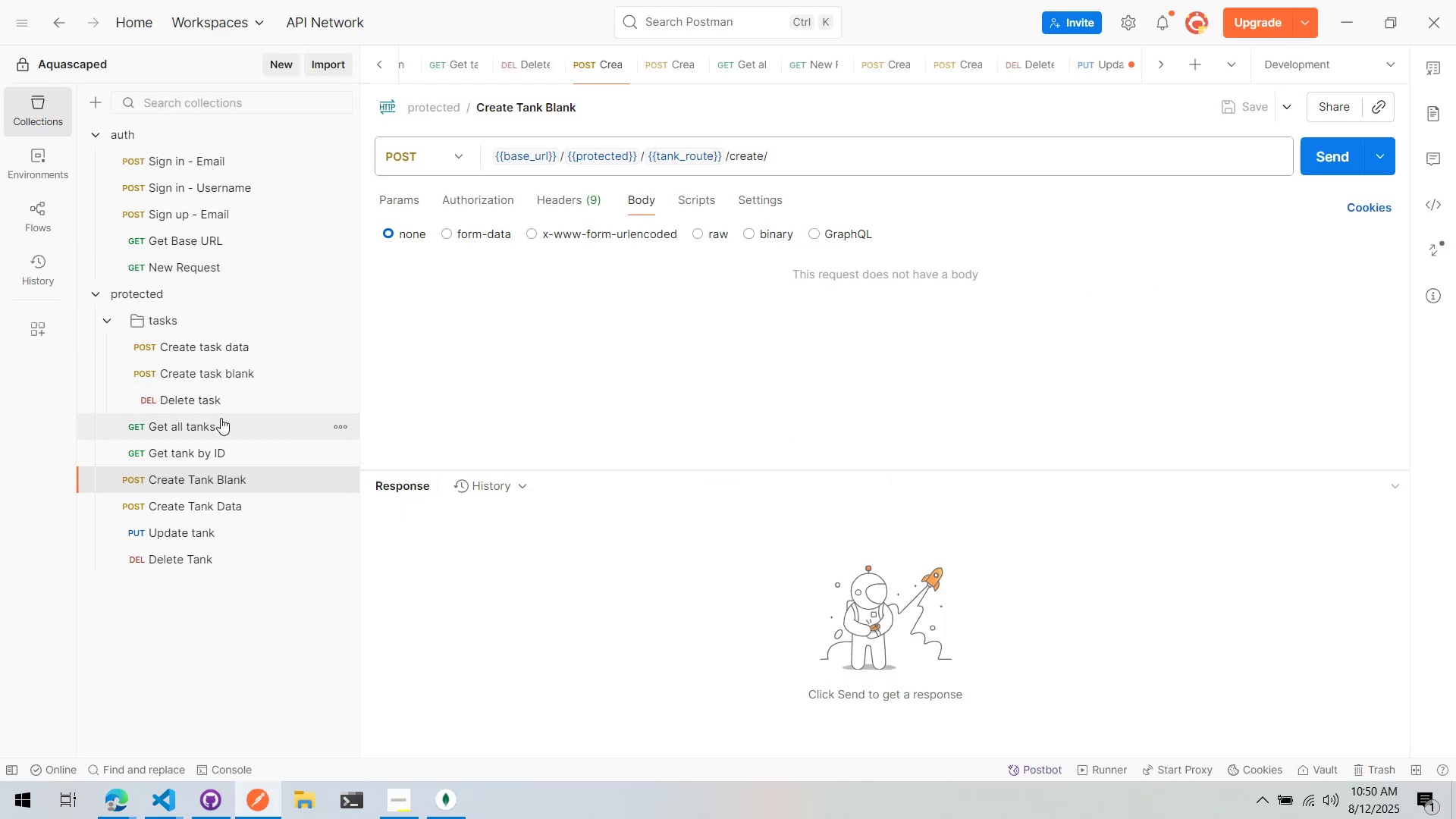 
left_click([214, 429])
 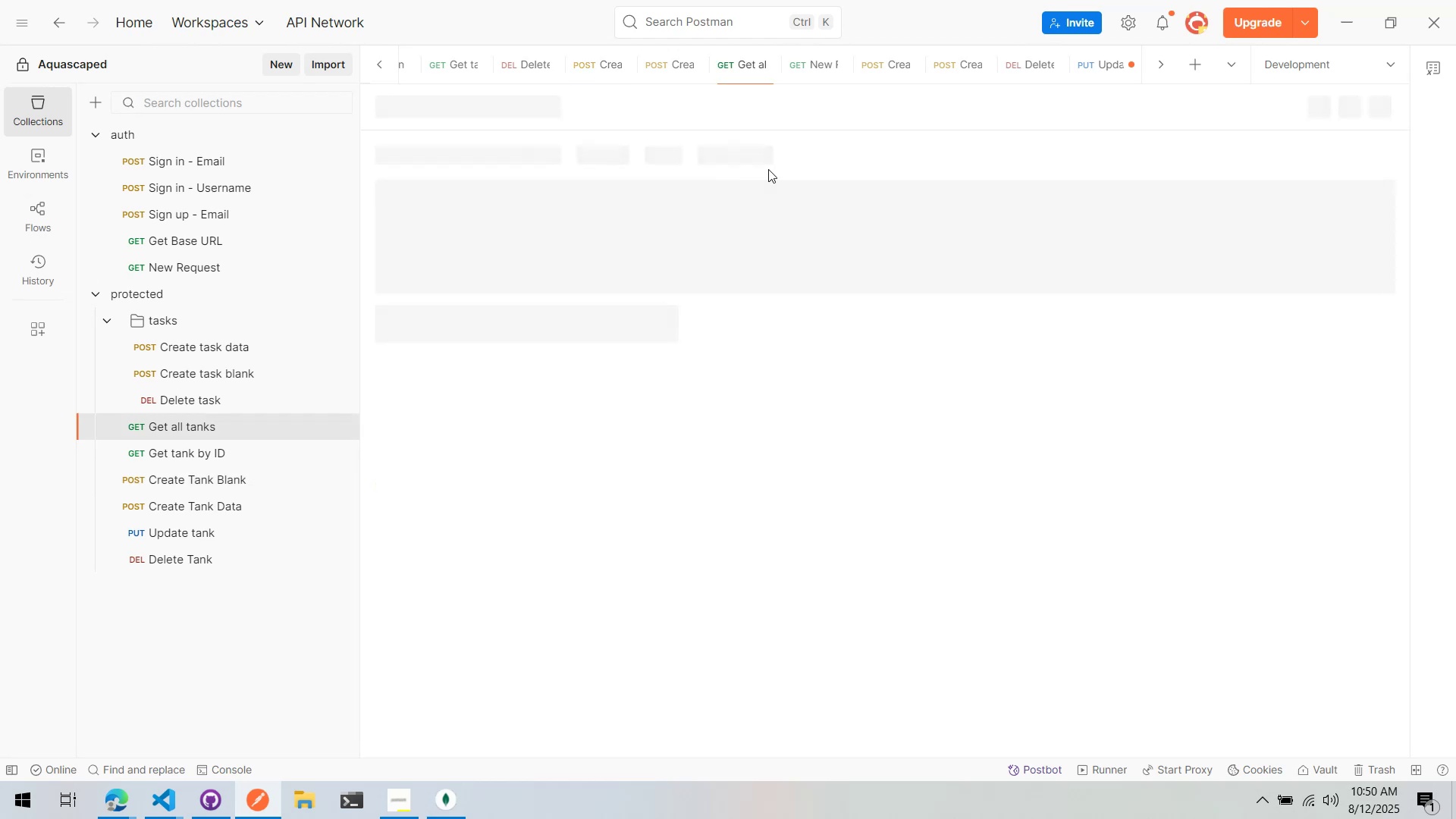 
left_click([770, 166])
 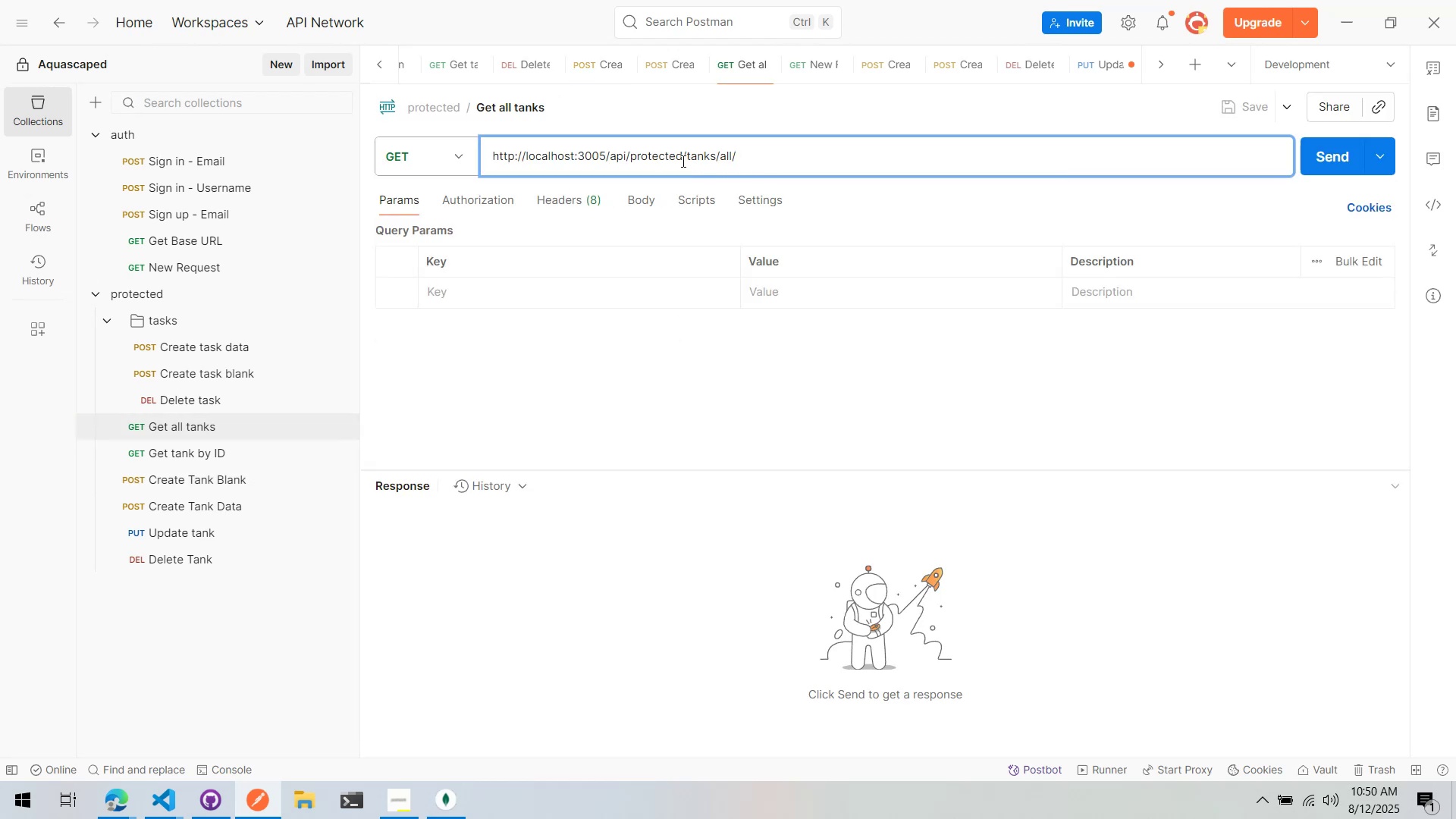 
left_click_drag(start_coordinate=[795, 154], to_coordinate=[650, 152])
 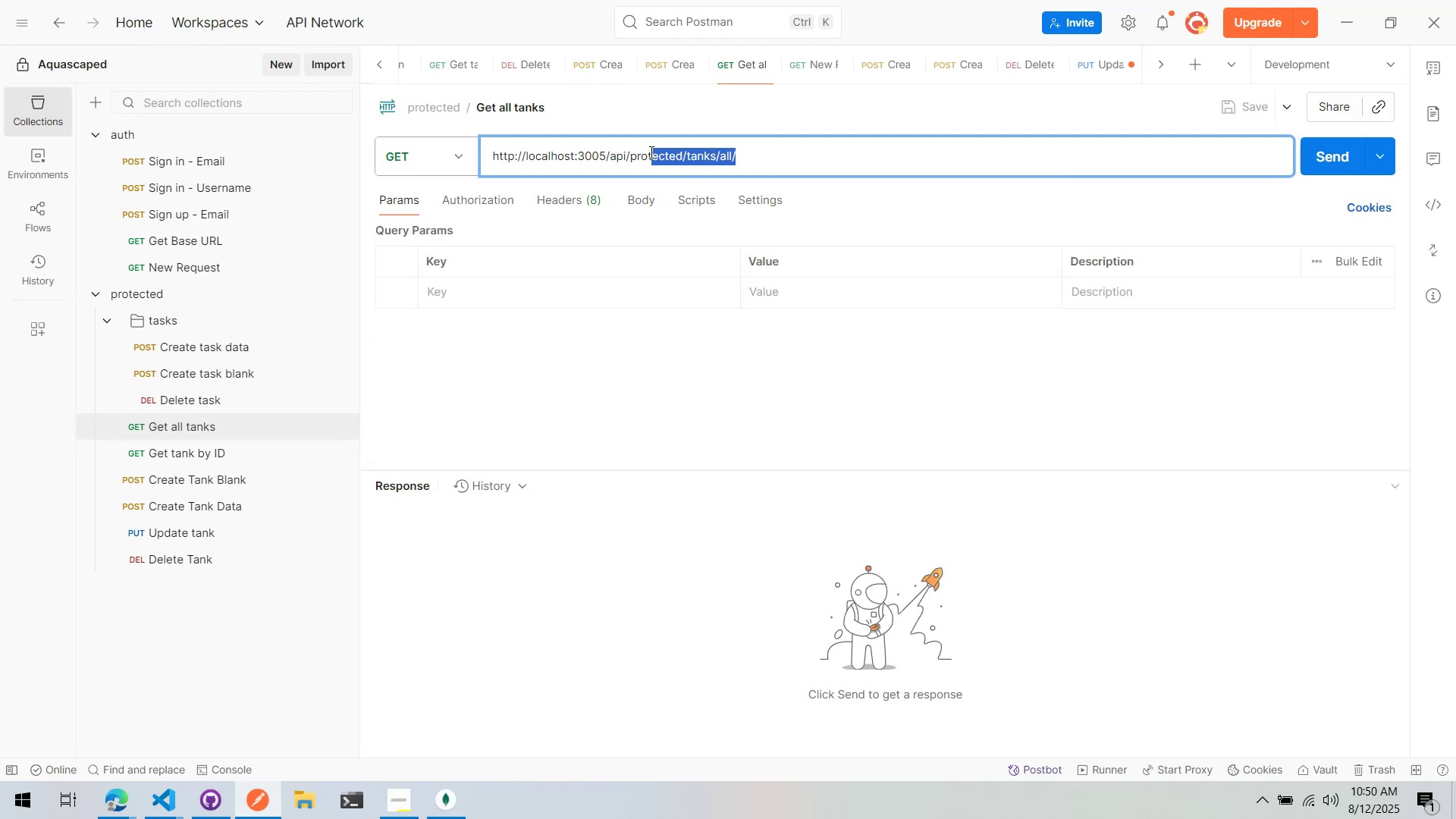 
left_click([650, 152])
 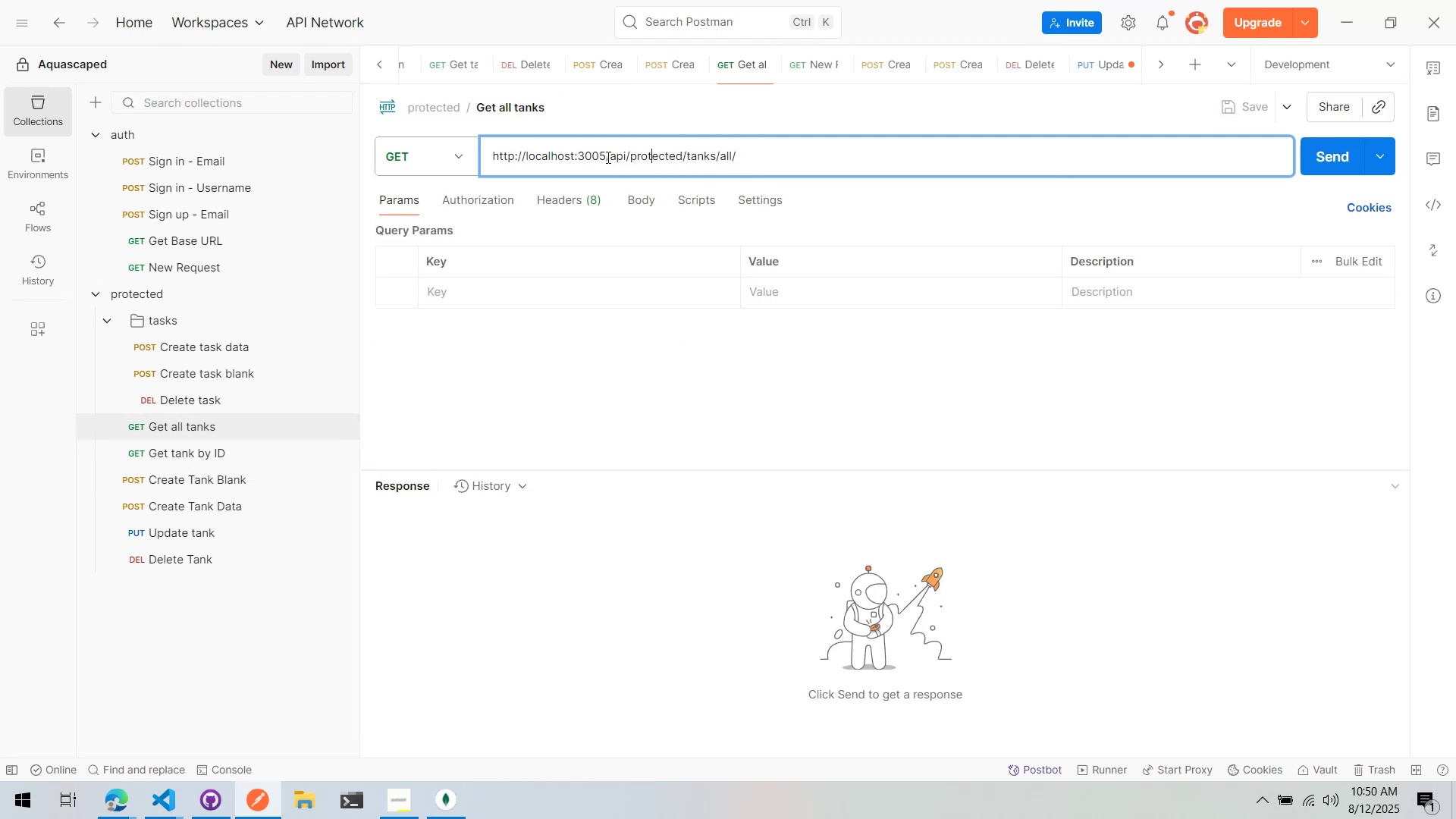 
left_click_drag(start_coordinate=[604, 155], to_coordinate=[412, 155])
 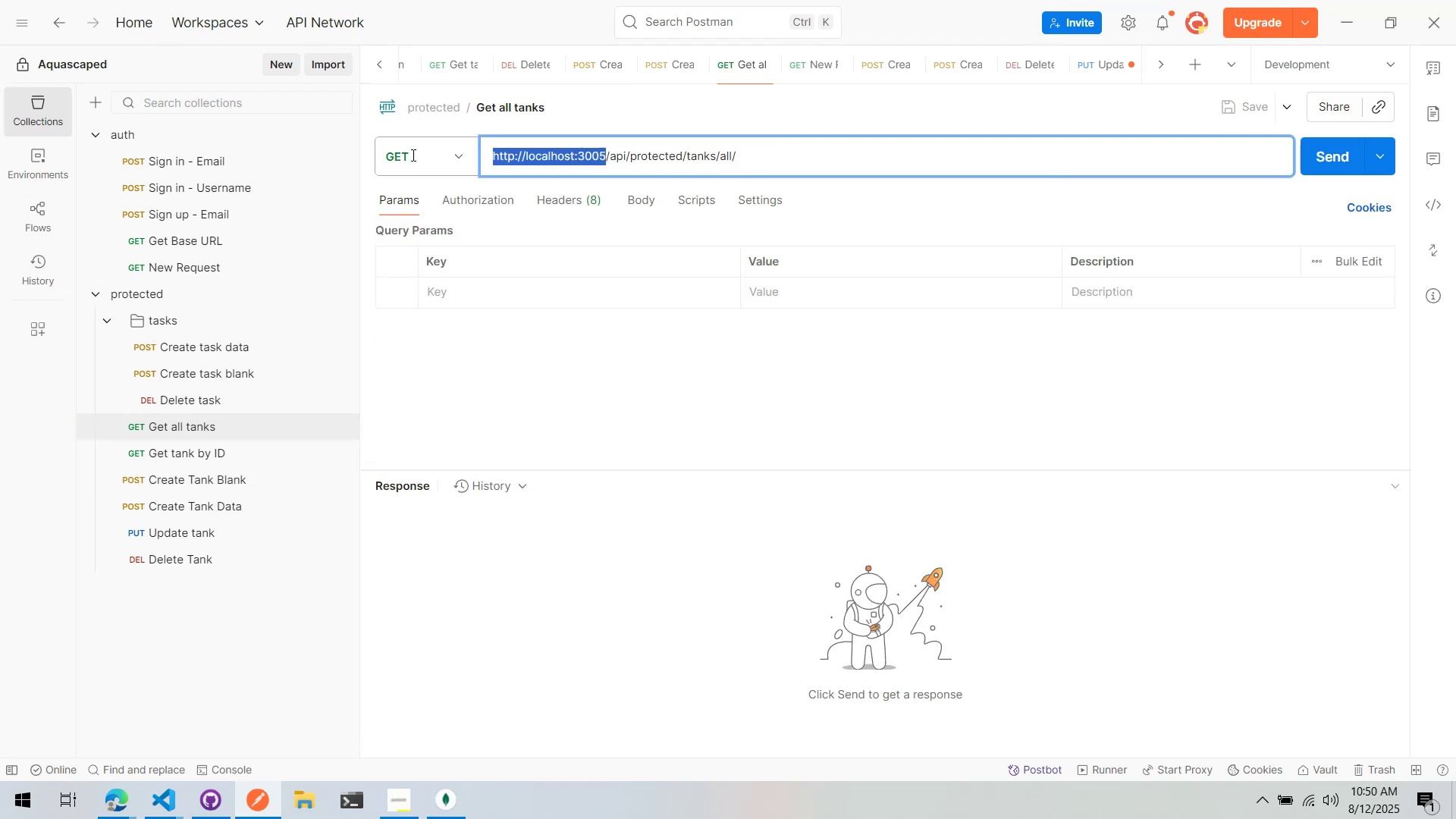 
key(Shift+BracketLeft)
 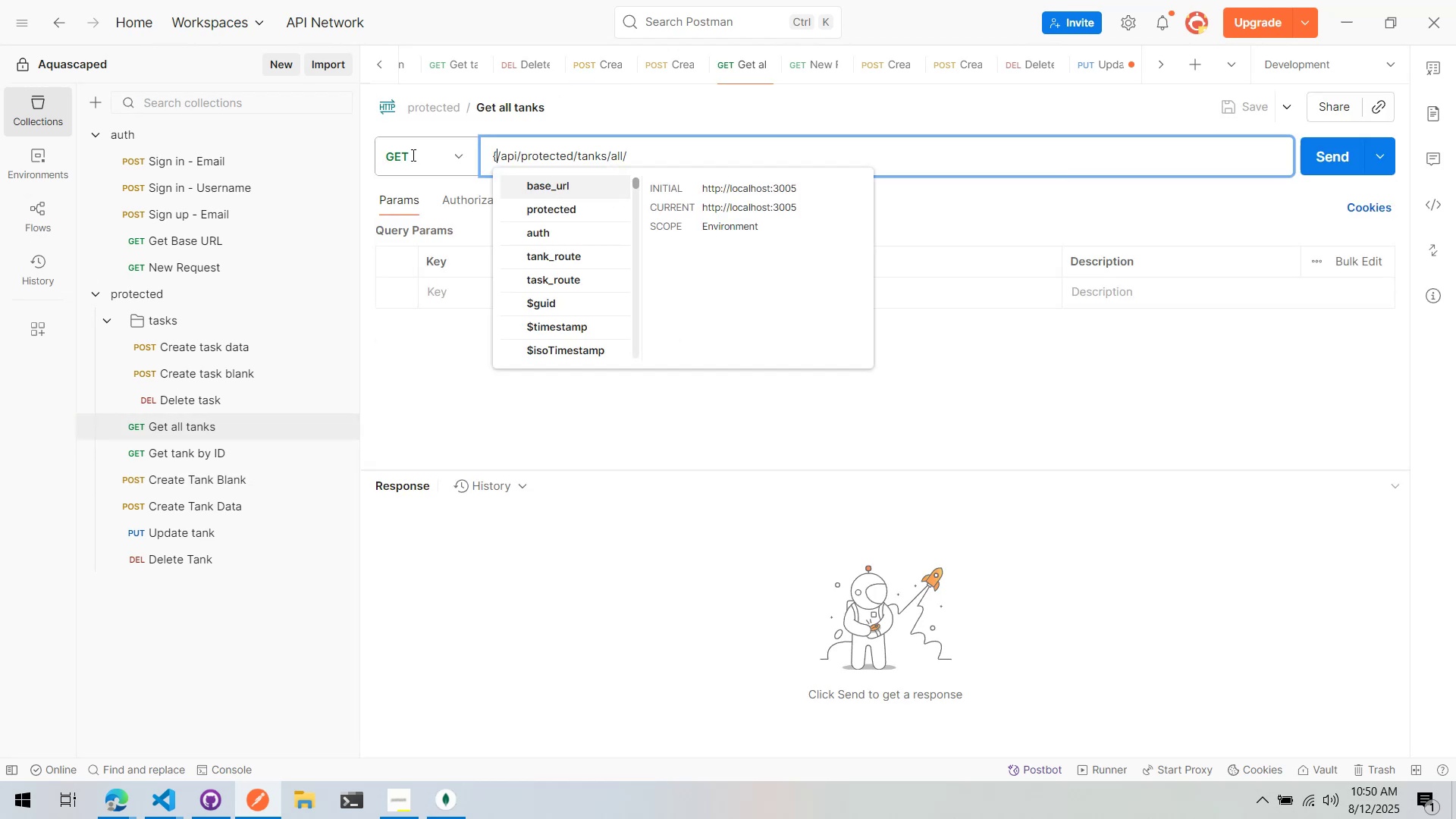 
key(Shift+BracketLeft)
 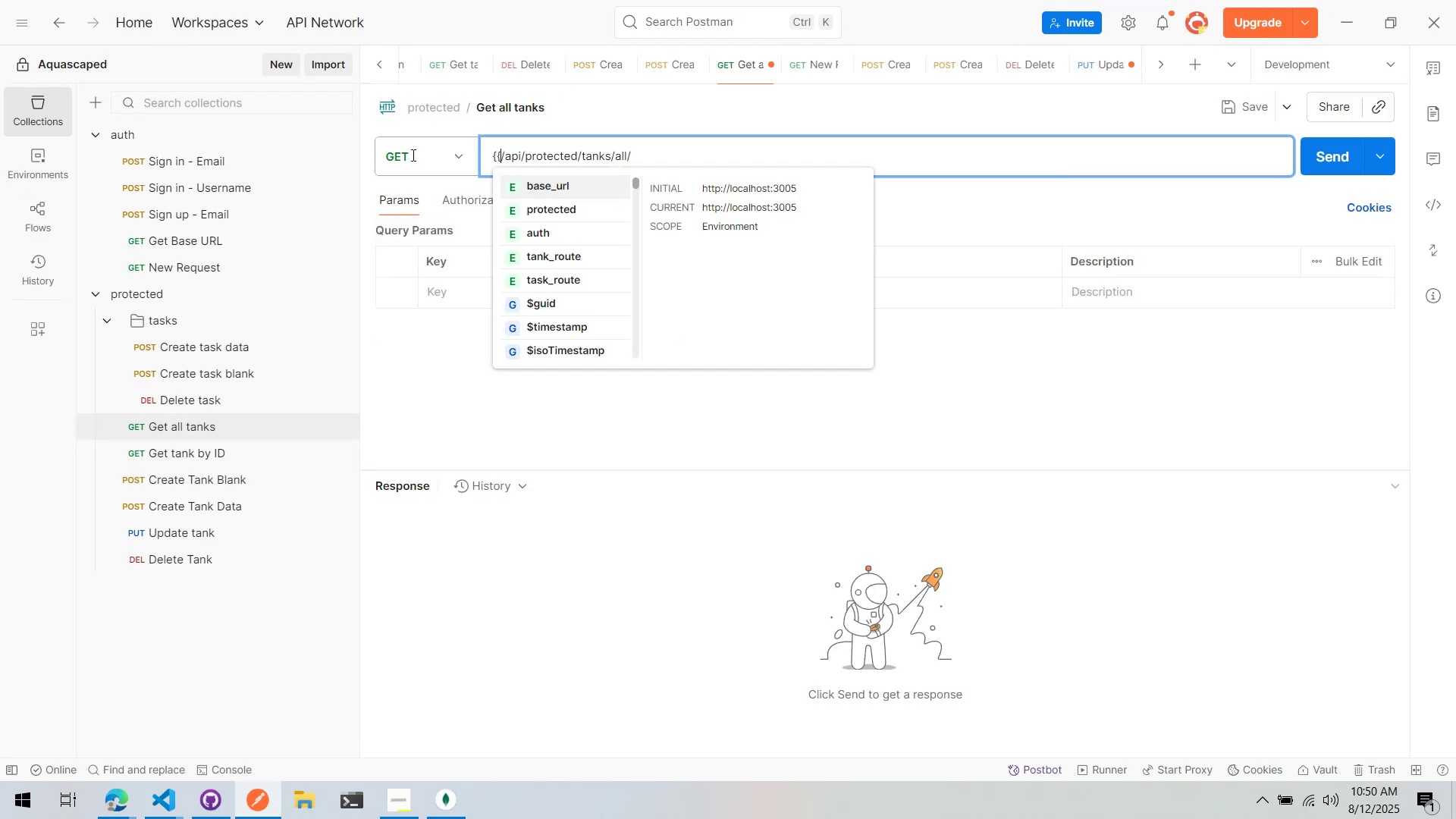 
key(B)
 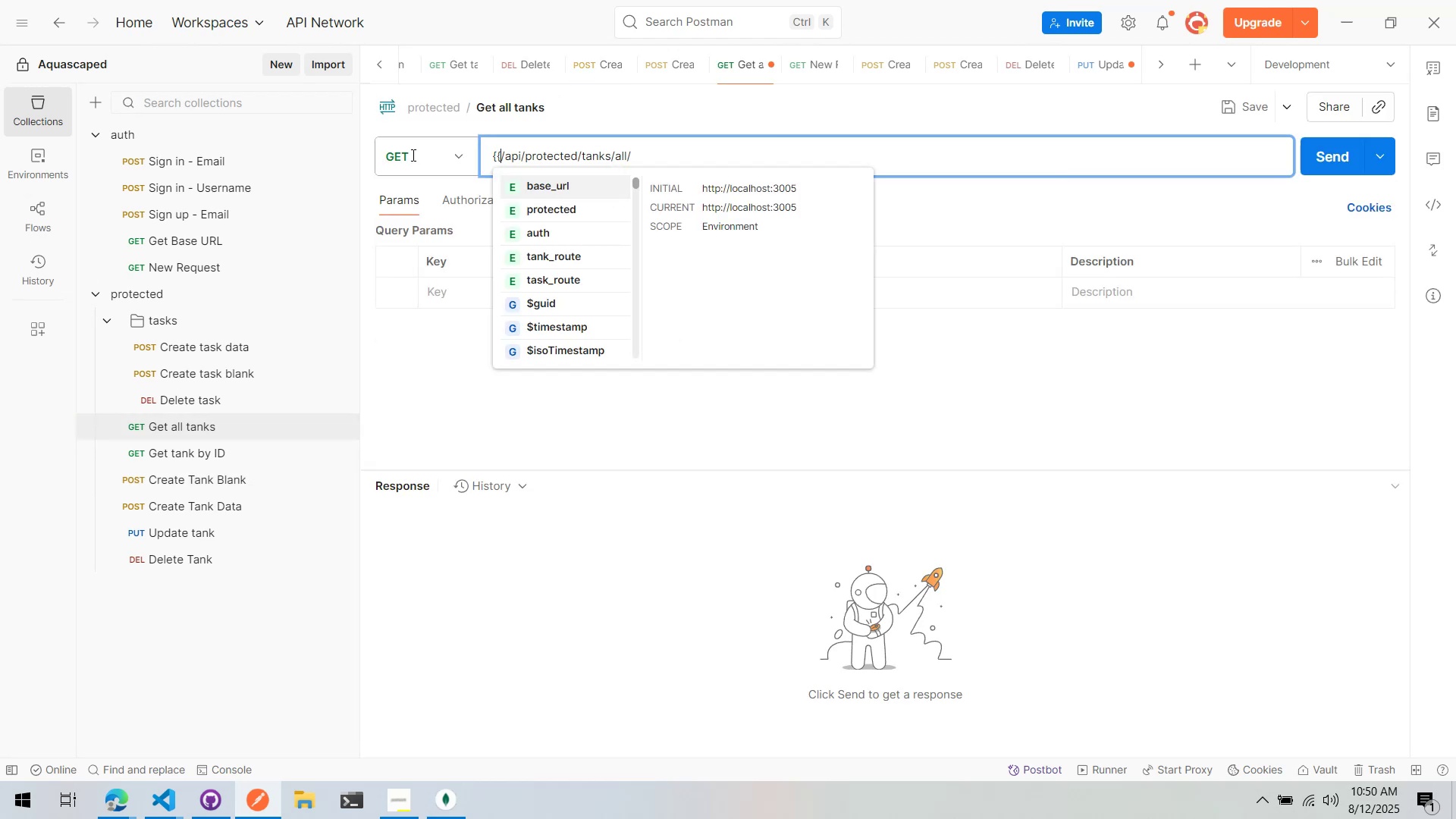 
key(Enter)
 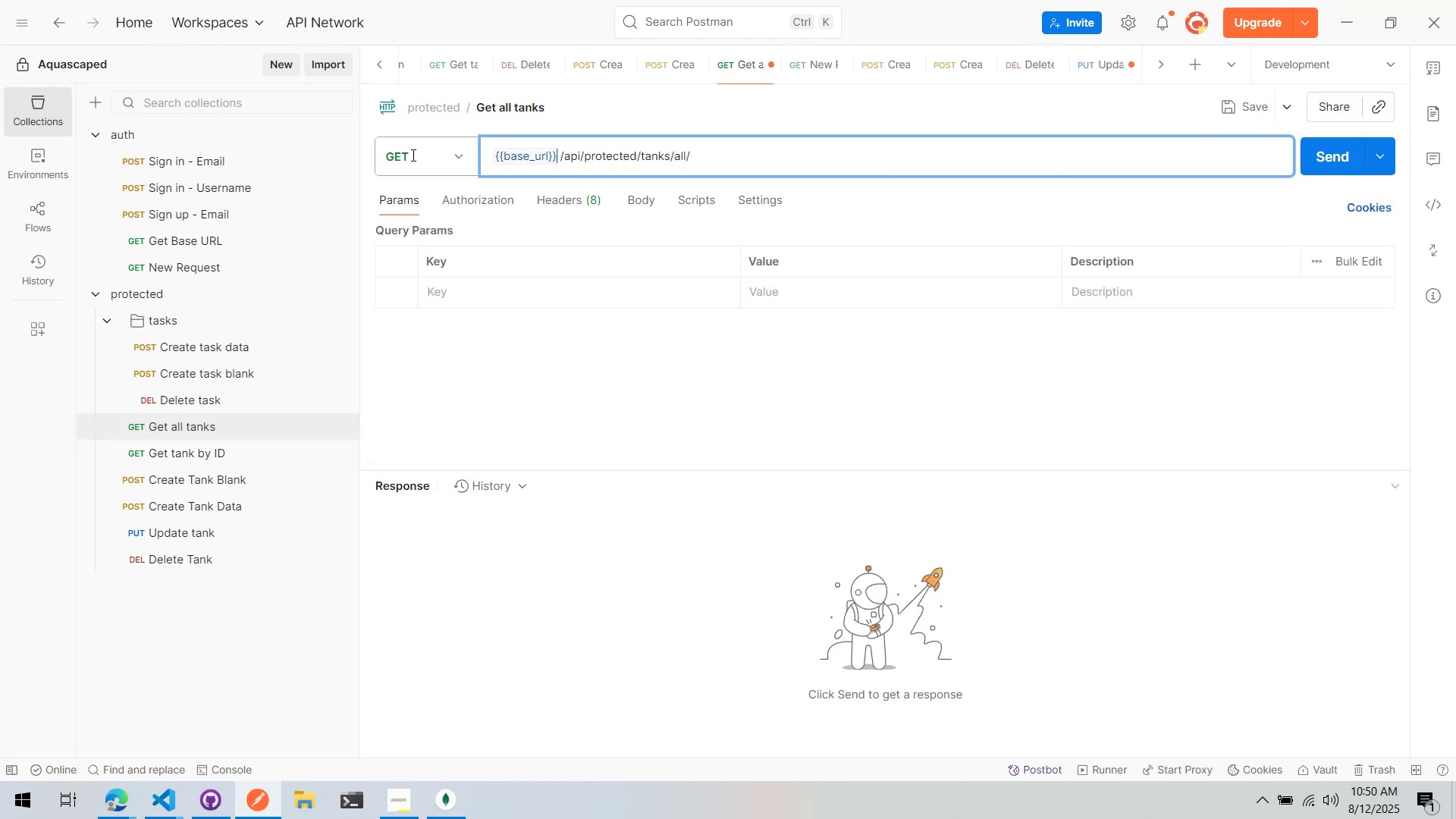 
key(Control+ArrowRight)
 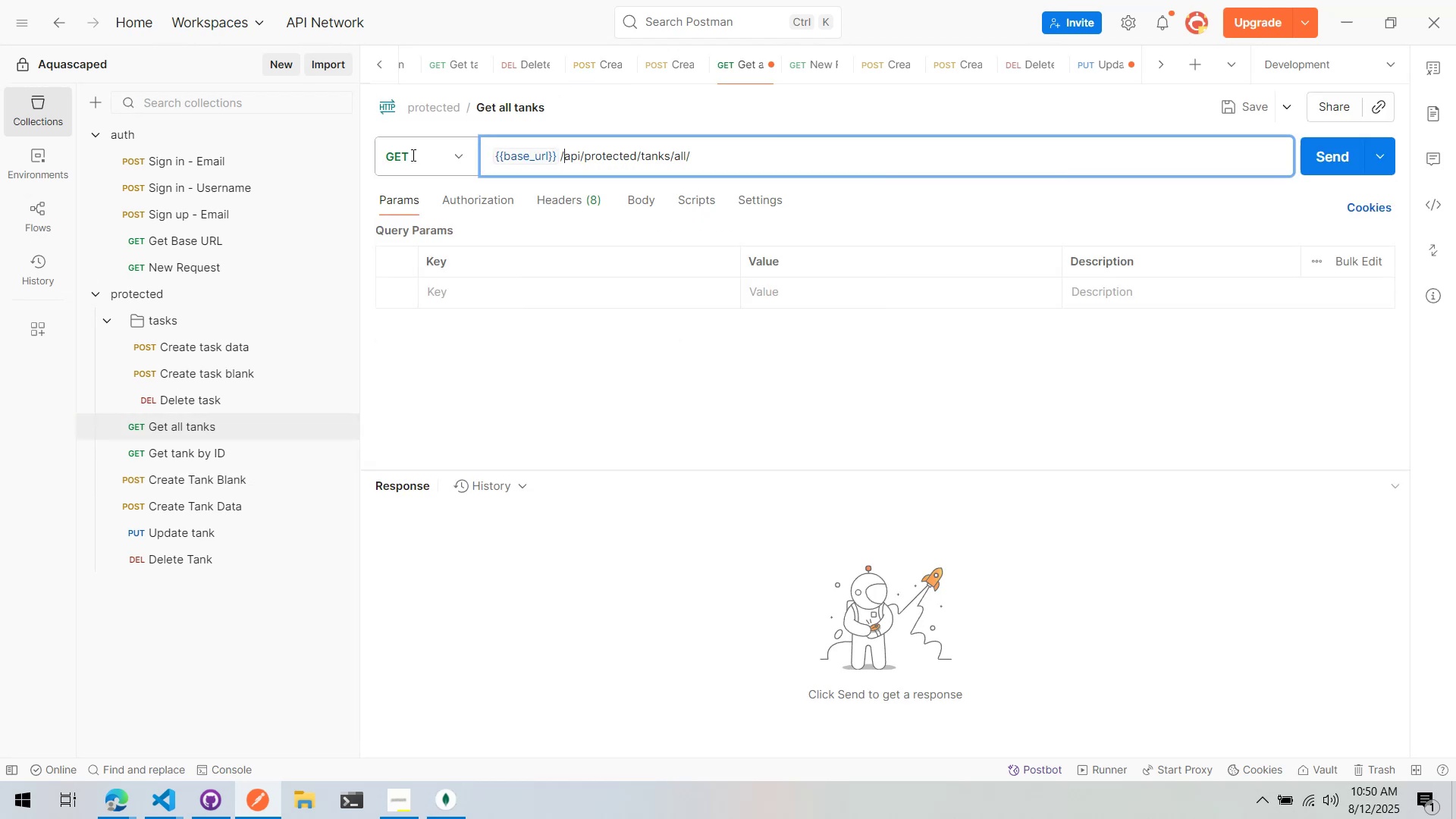 
key(Control+ArrowRight)
 